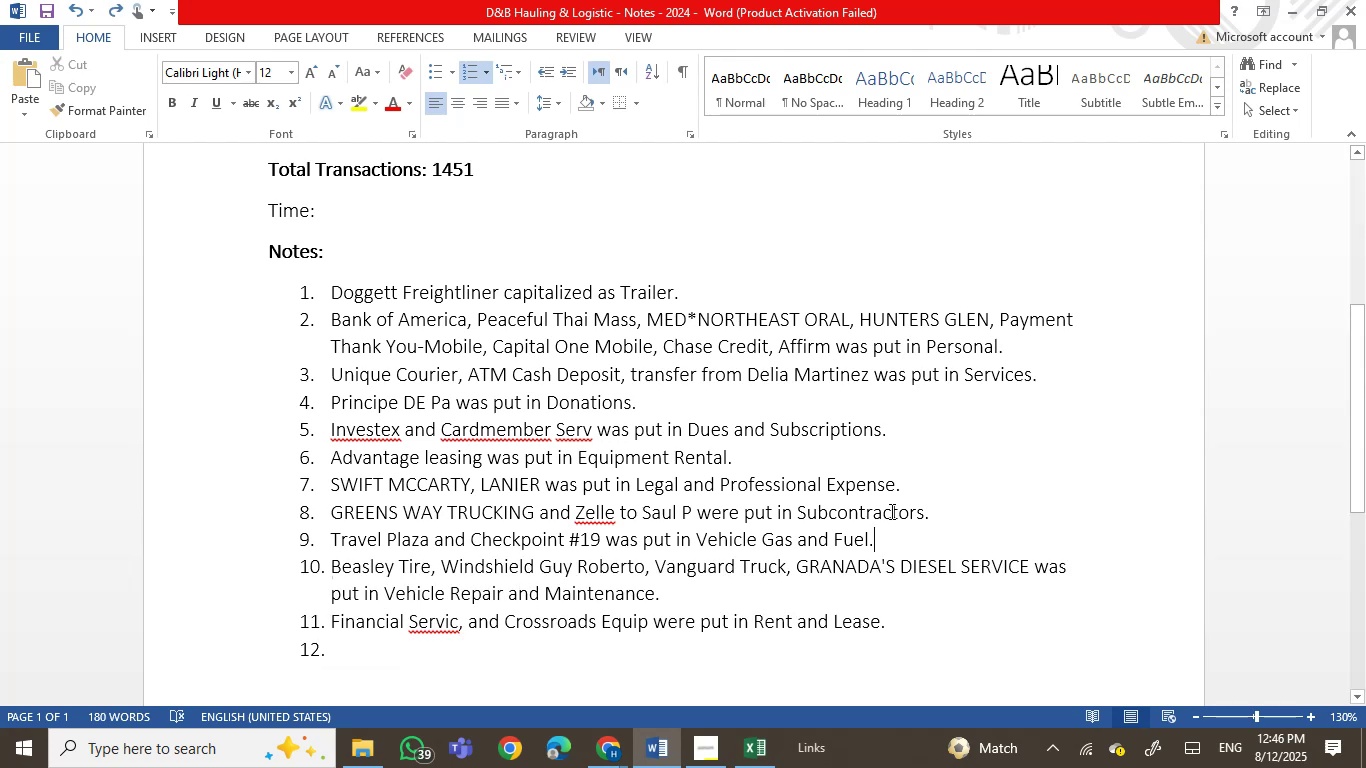 
left_click([943, 514])
 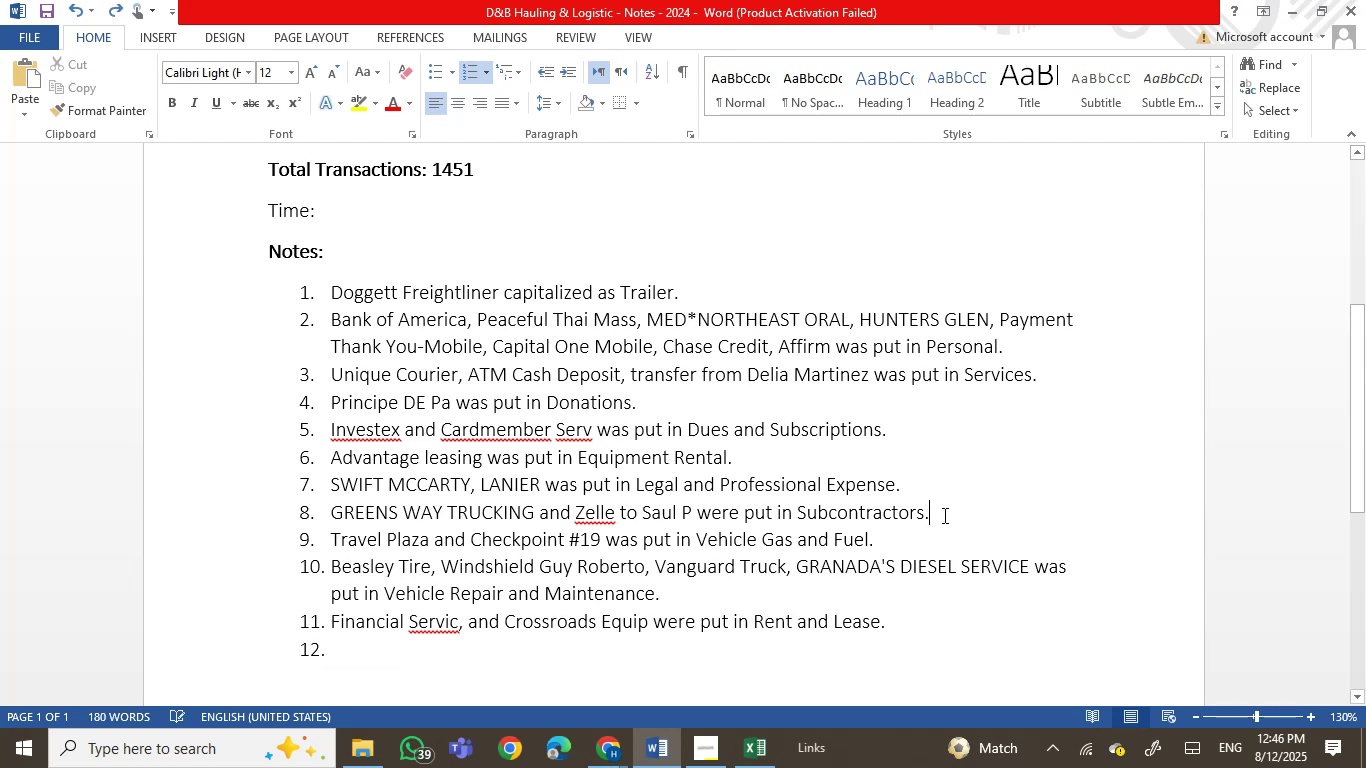 
key(Enter)
 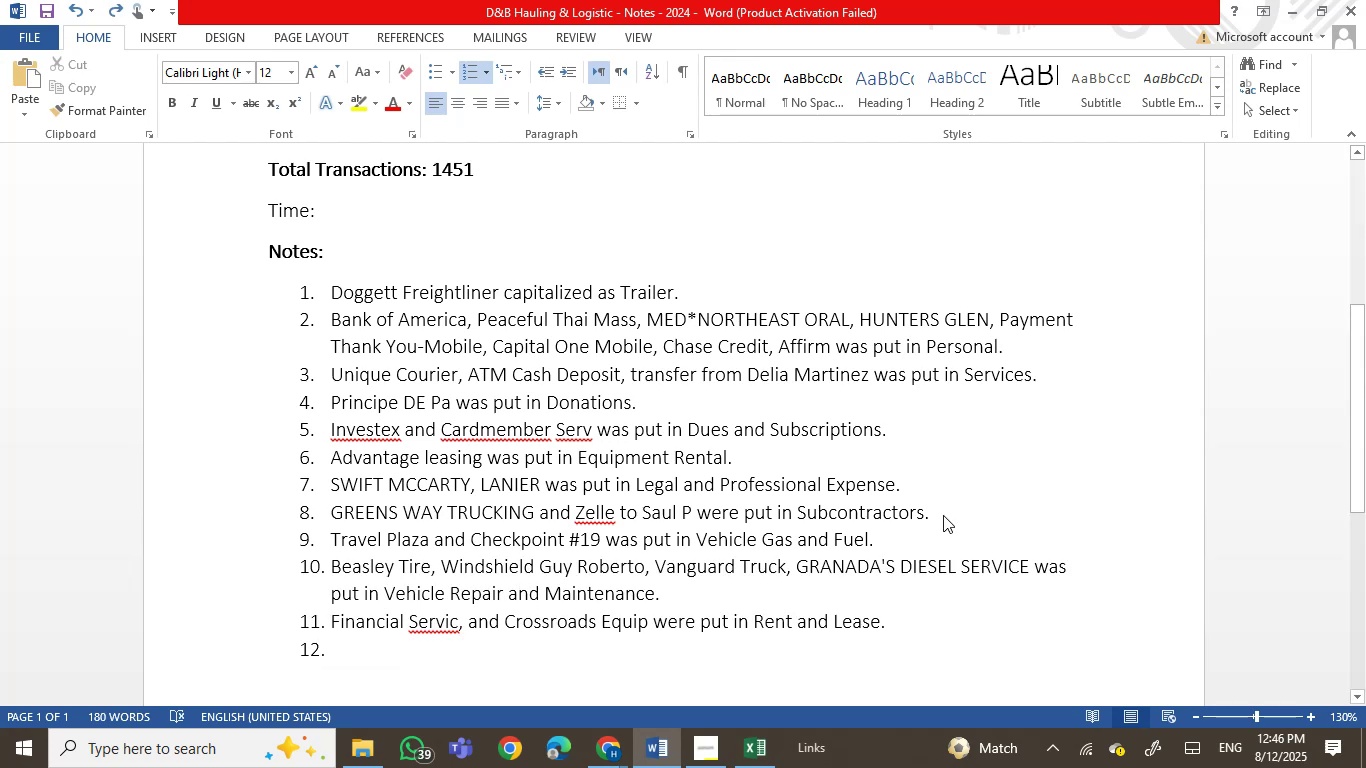 
key(Control+V)
 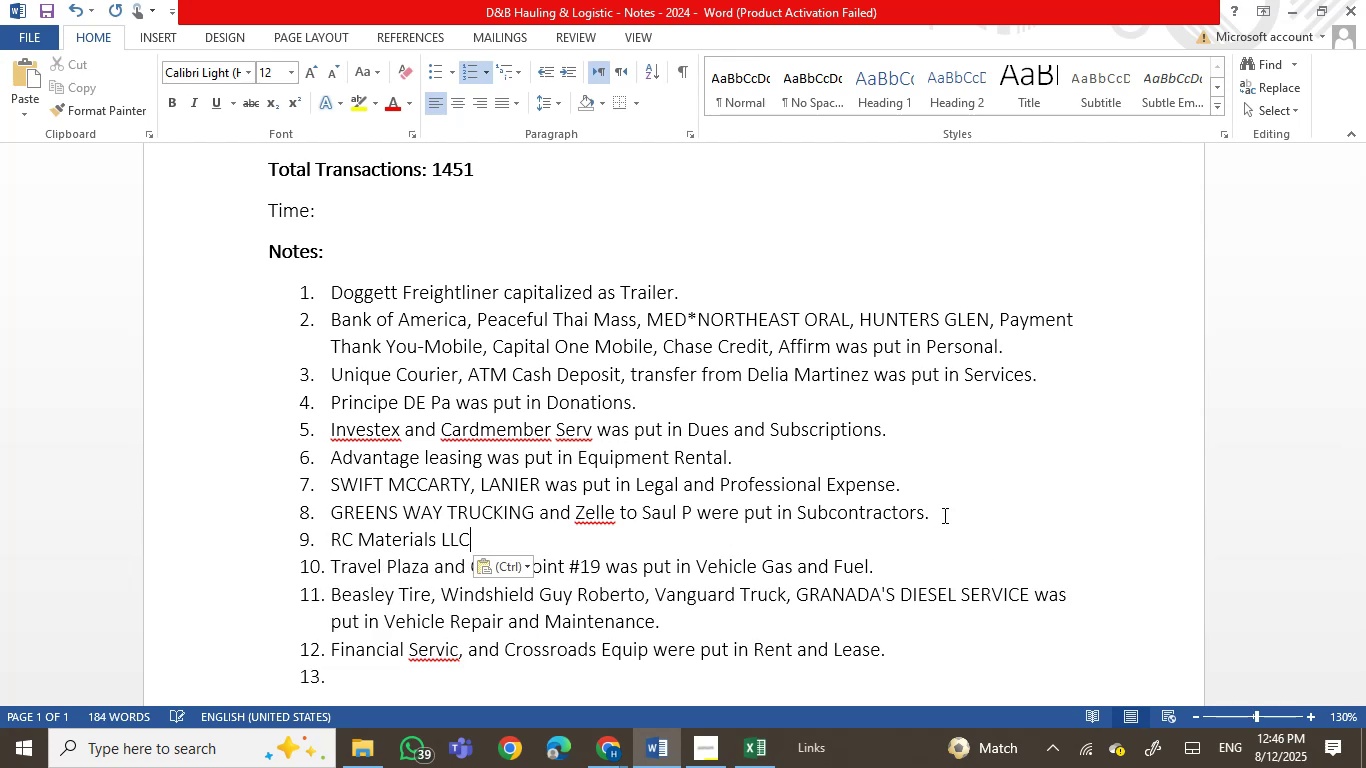 
type( was put in Repair and Maintena)
key(Backspace)
type(ance.)
 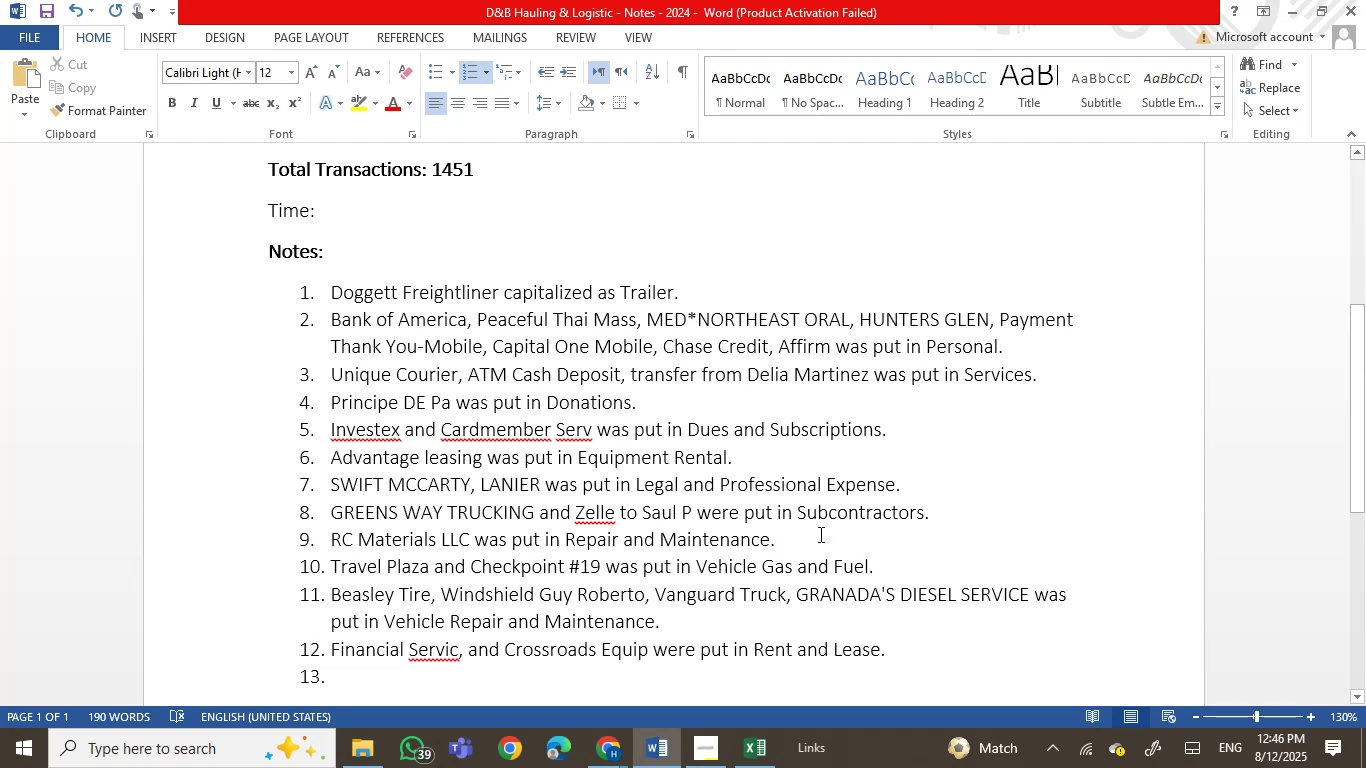 
wait(10.56)
 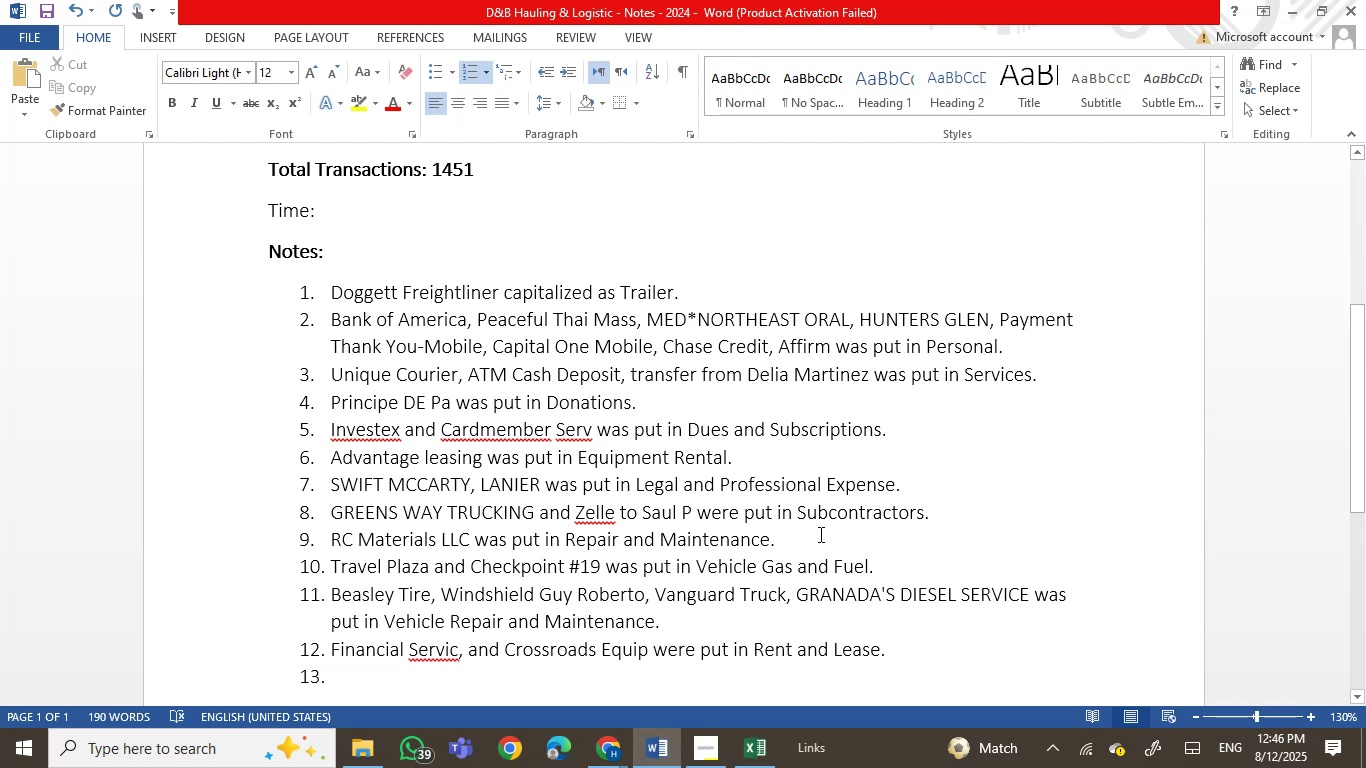 
left_click([666, 749])
 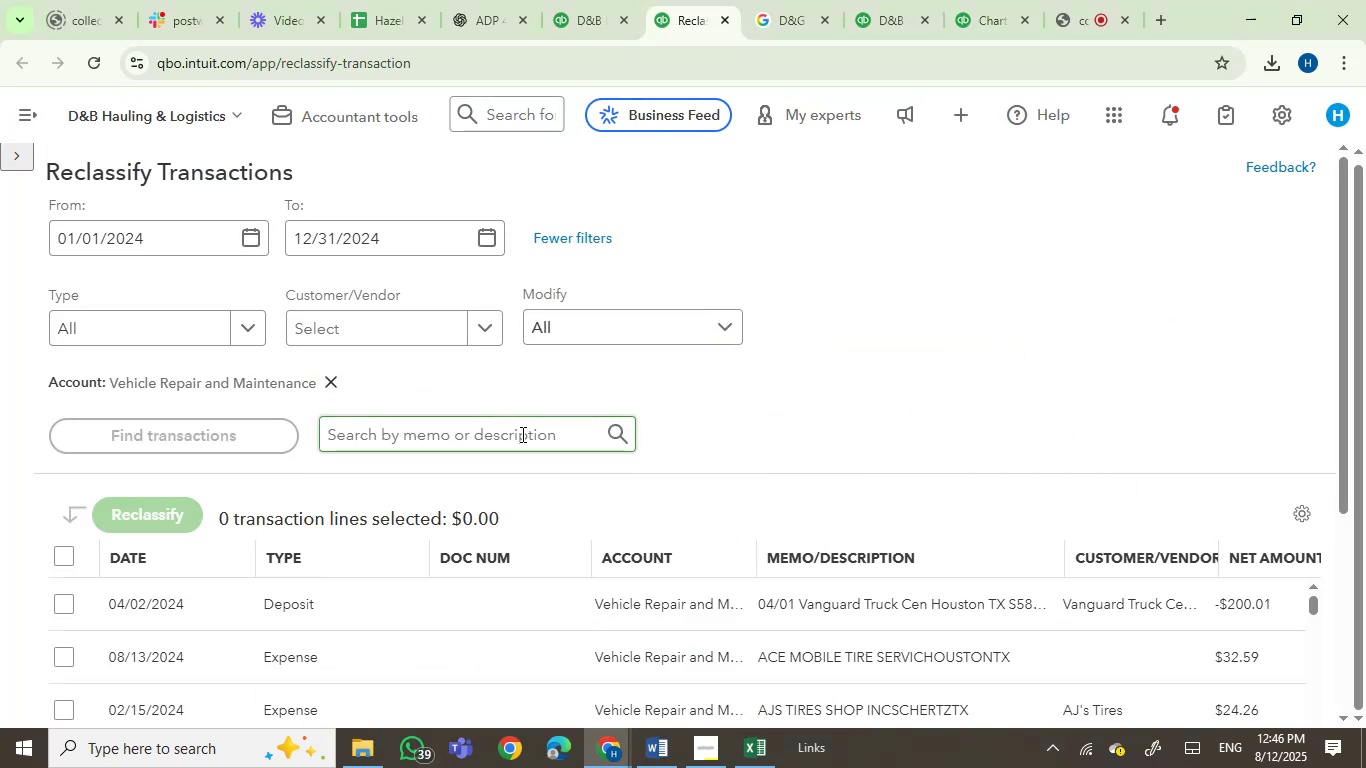 
scroll: coordinate [648, 455], scroll_direction: down, amount: 24.0
 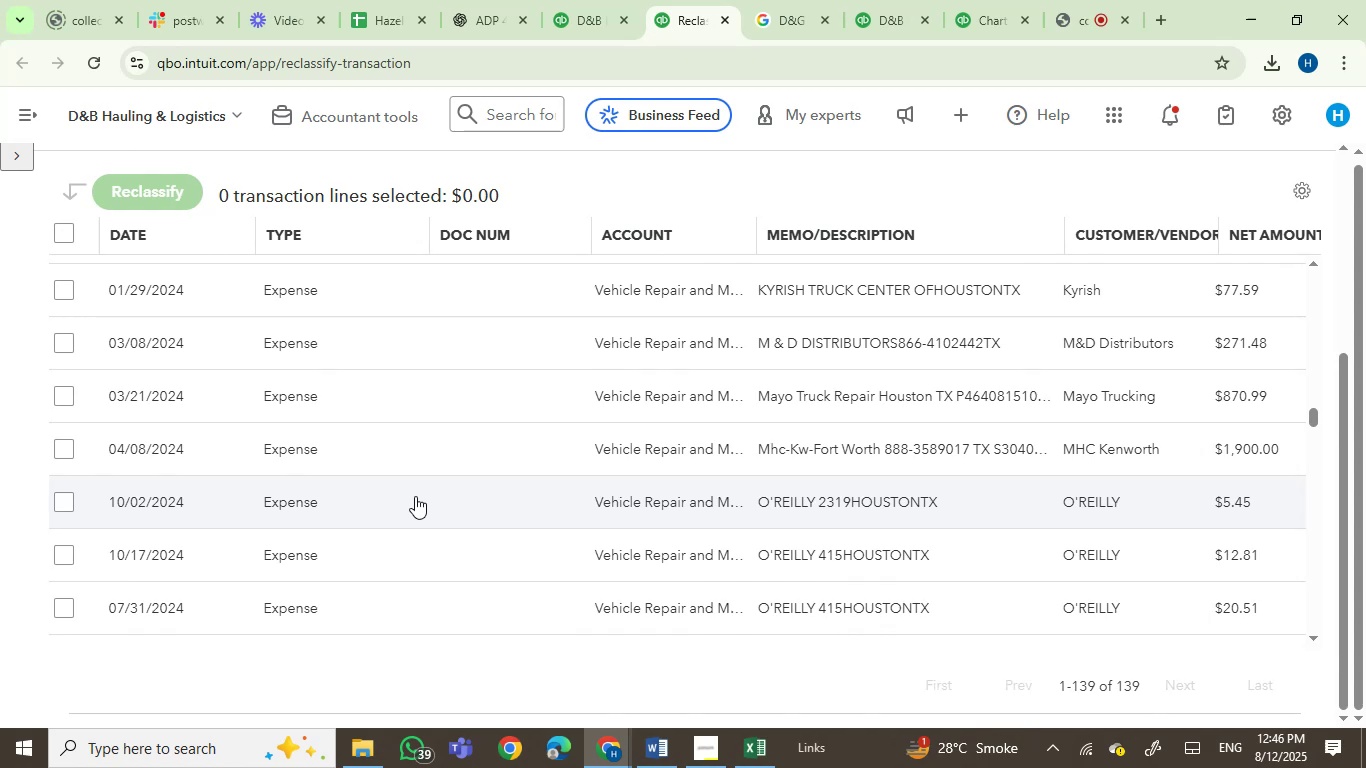 
mouse_move([799, 456])
 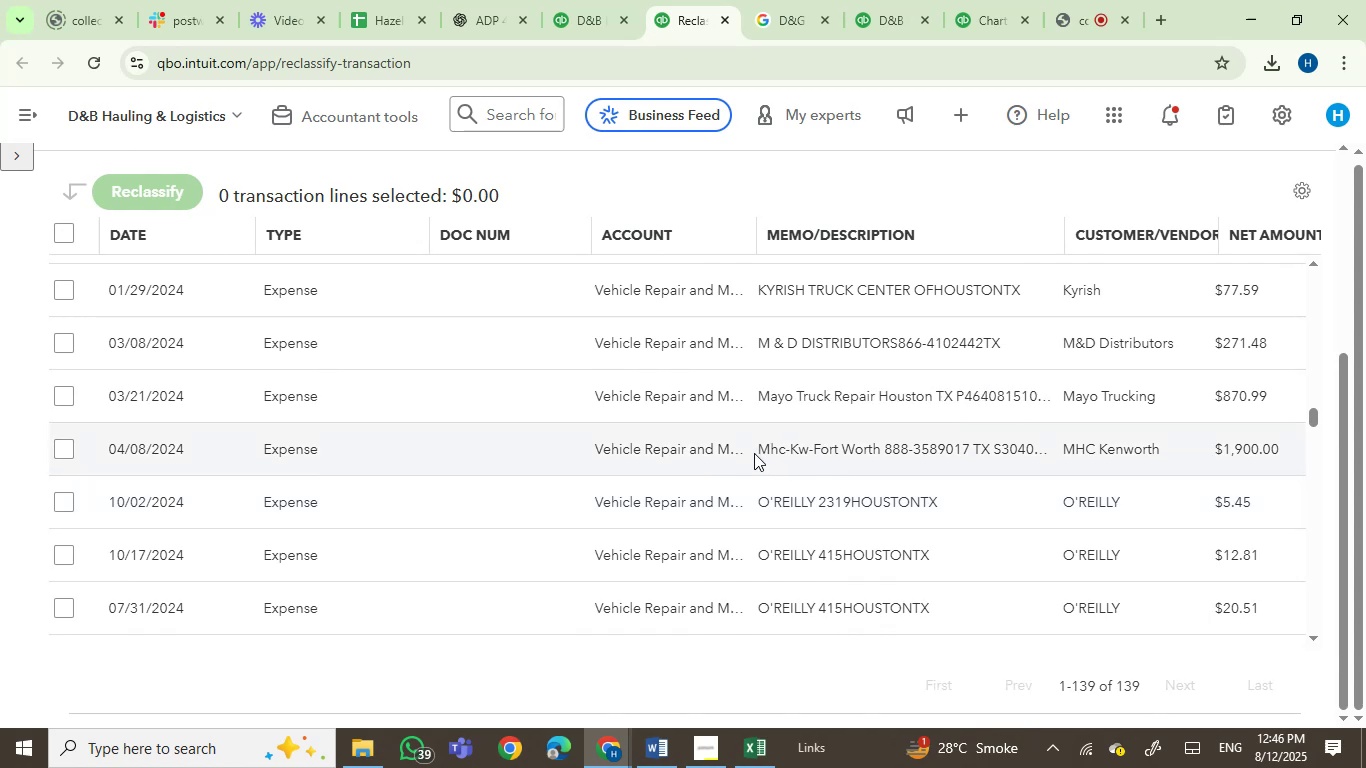 
left_click_drag(start_coordinate=[754, 453], to_coordinate=[881, 447])
 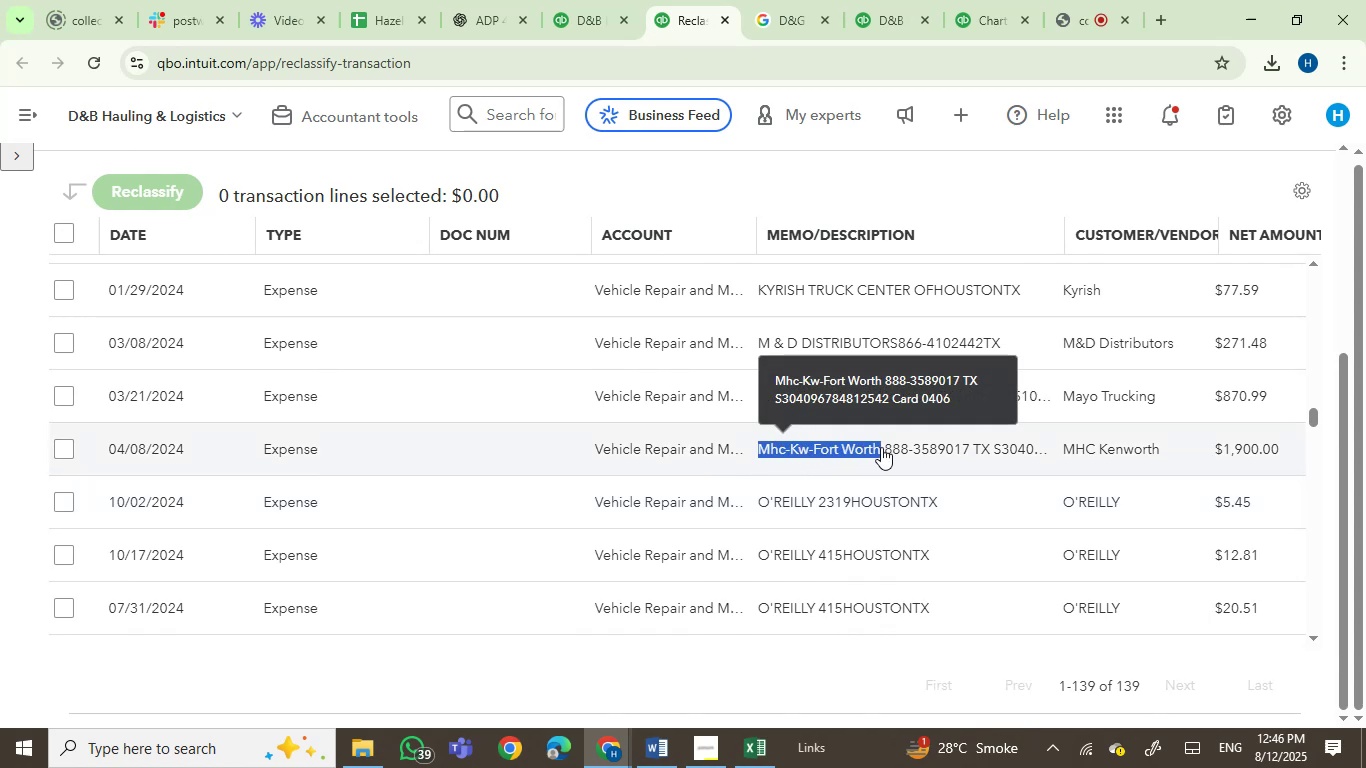 
key(Control+C)
 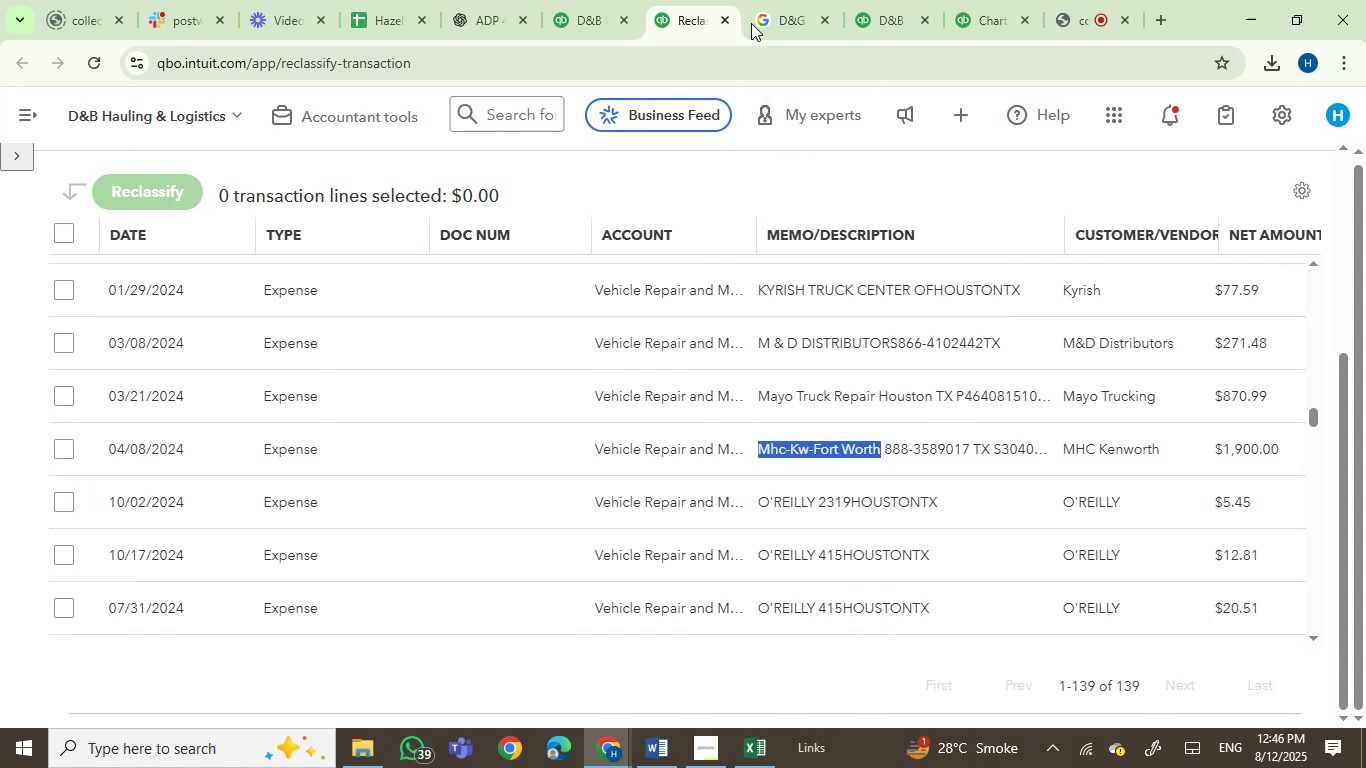 
left_click([763, 7])
 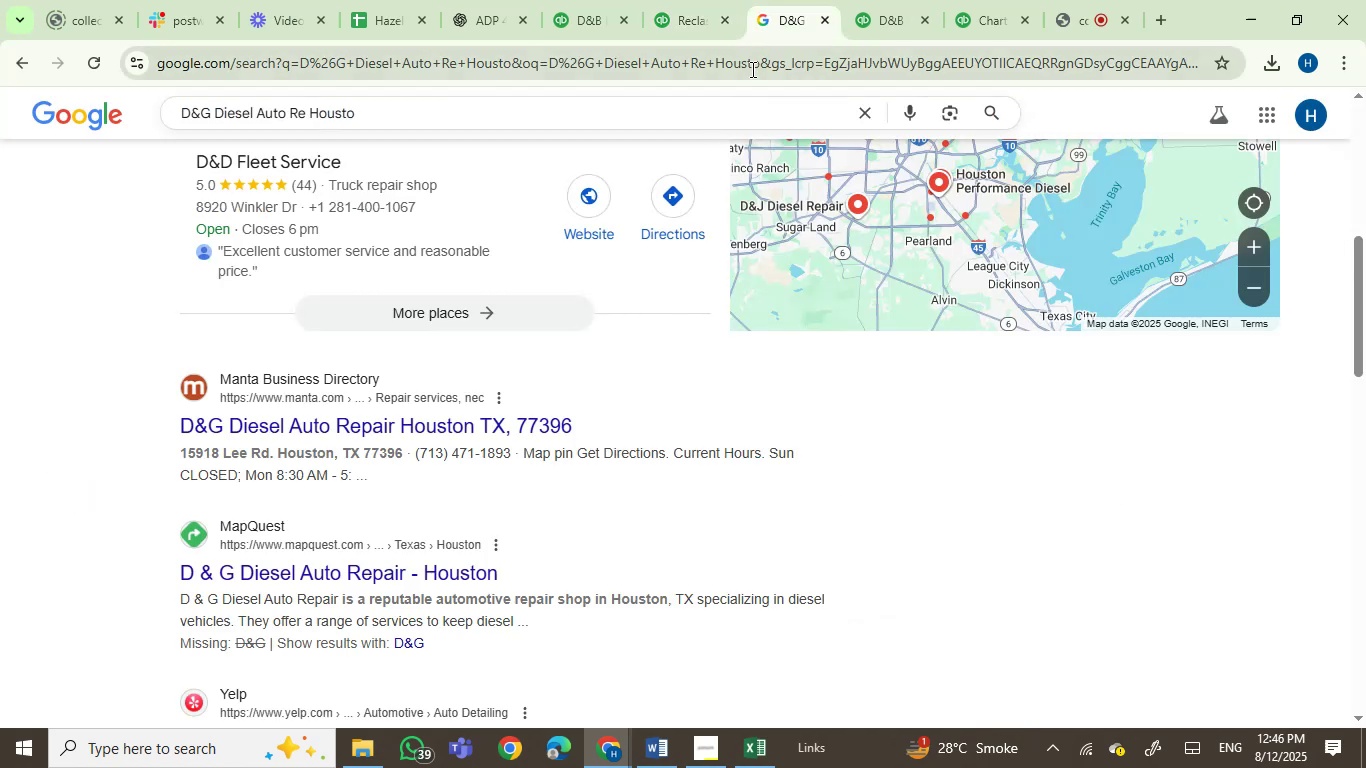 
key(Control+ControlLeft)
 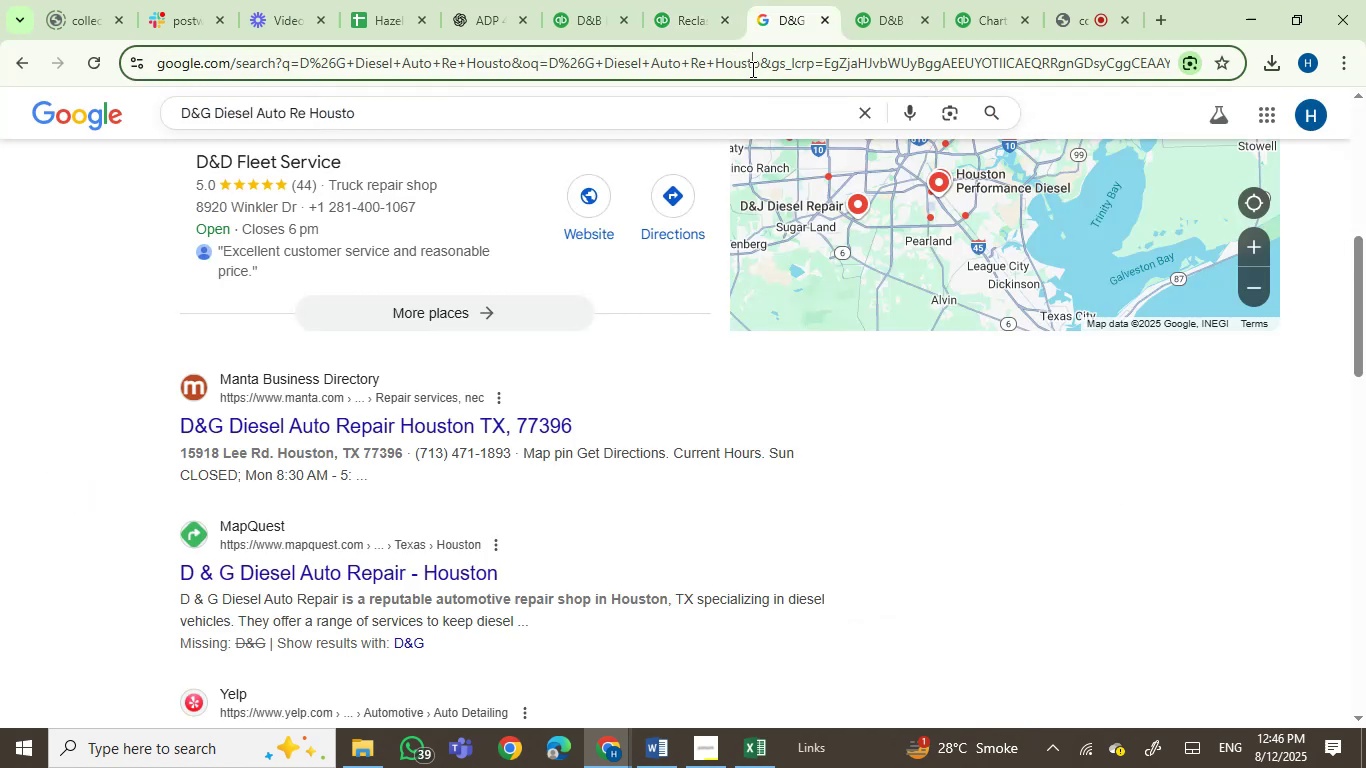 
double_click([751, 69])
 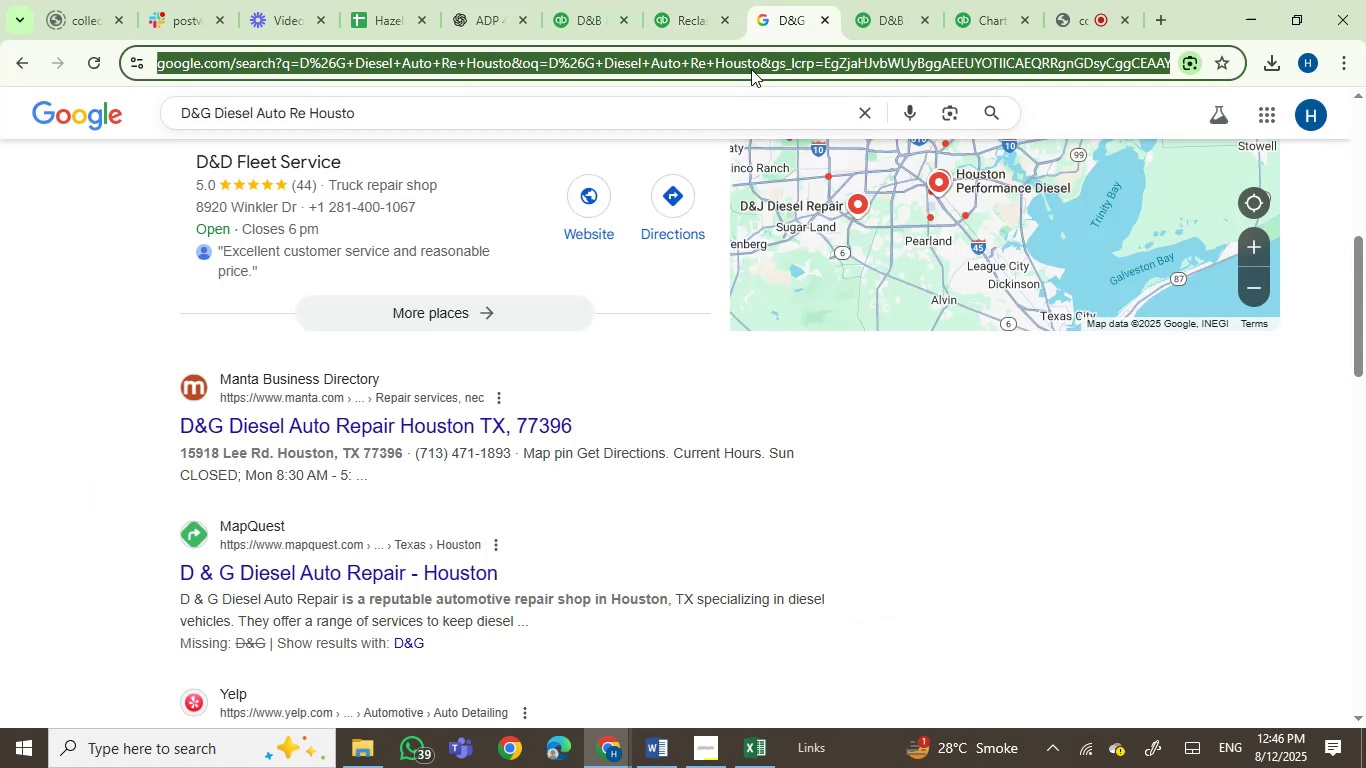 
key(Control+V)
 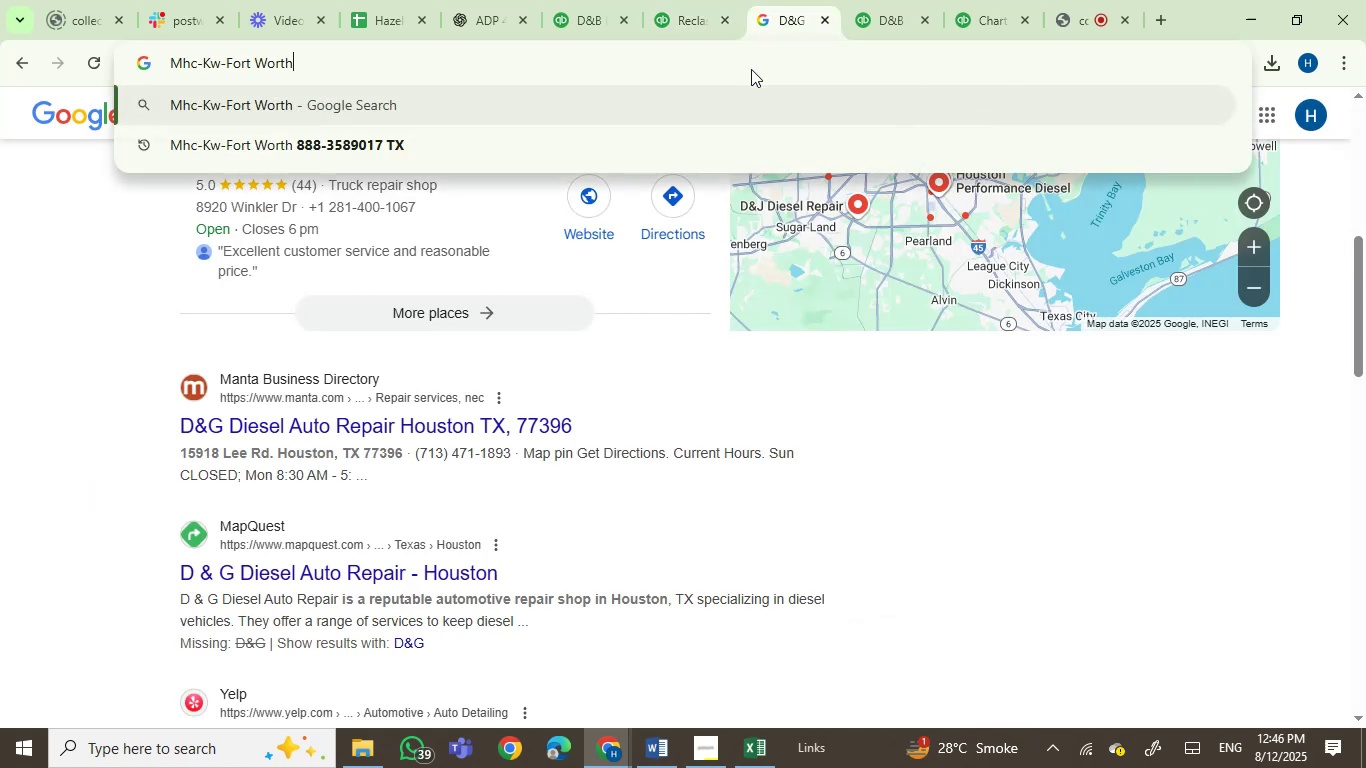 
key(Enter)
 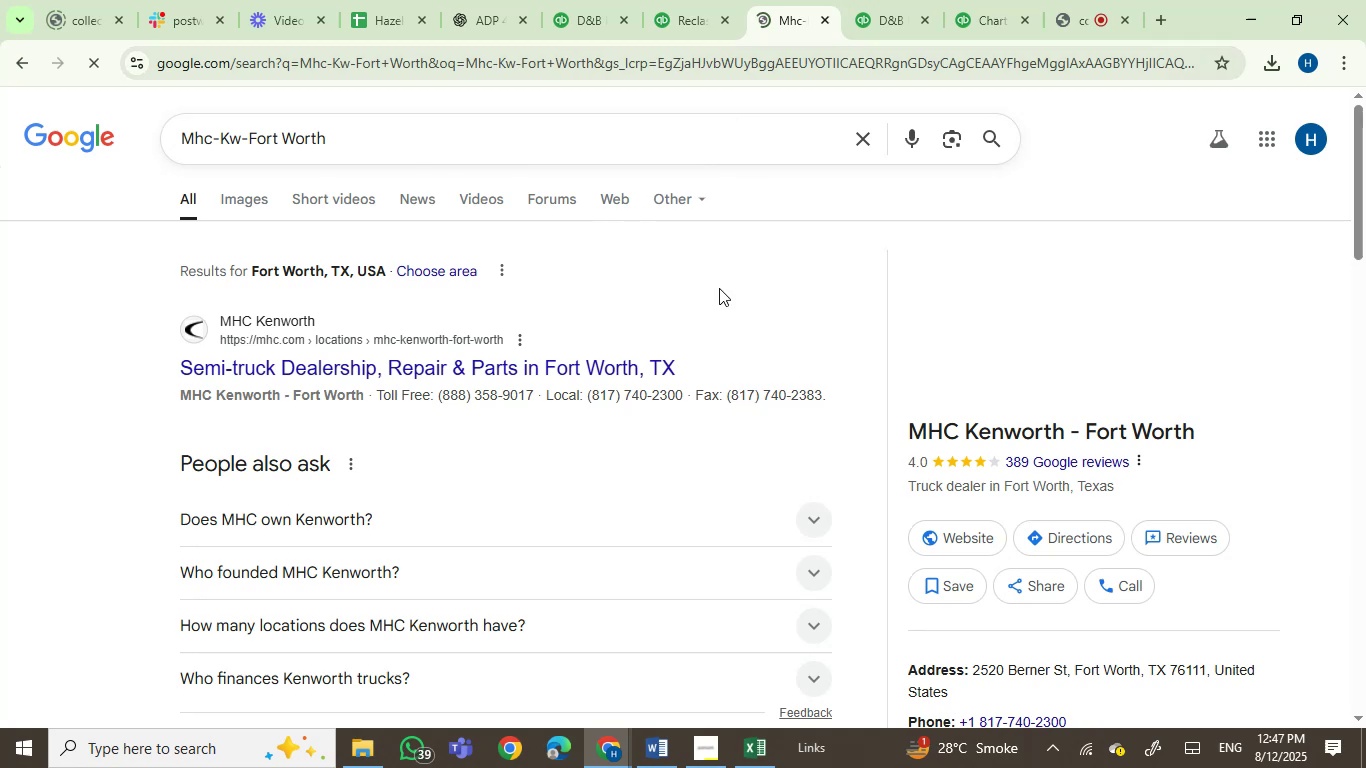 
left_click([697, 28])
 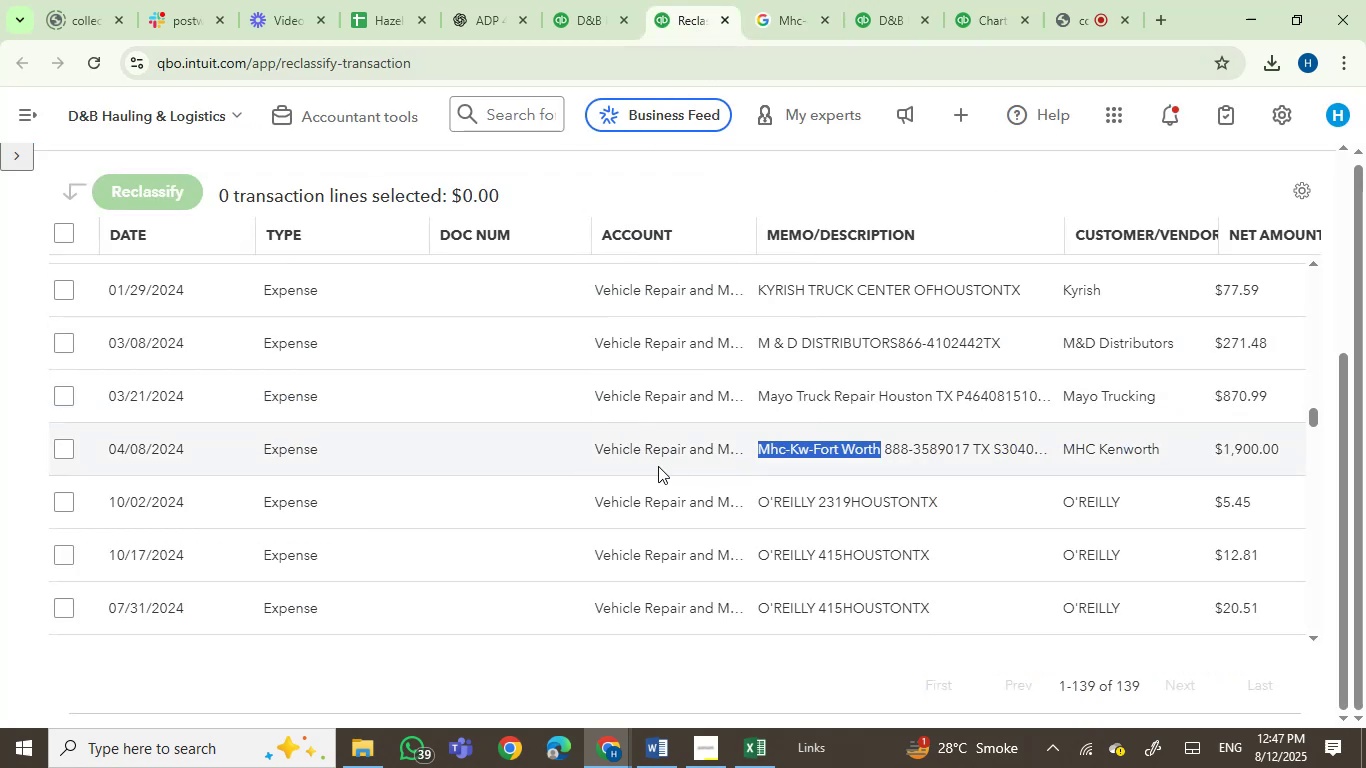 
wait(8.57)
 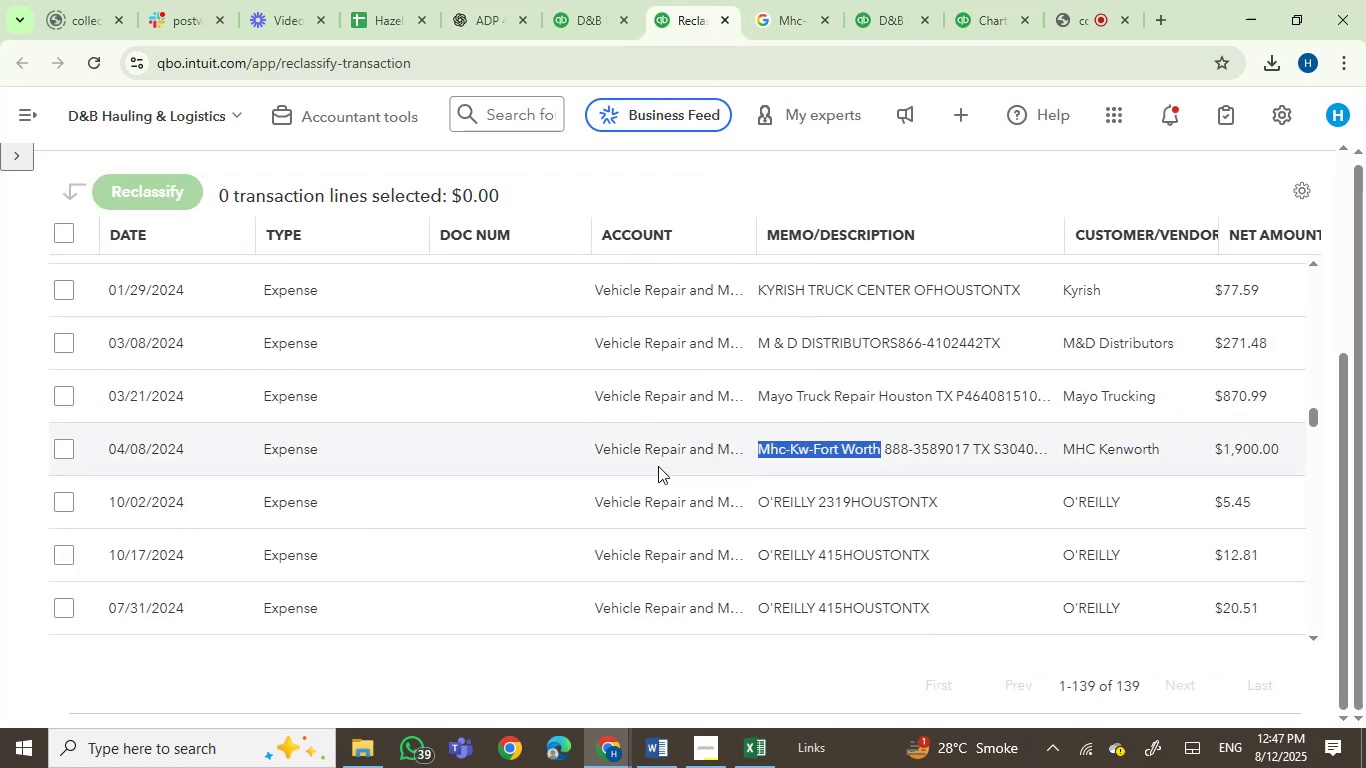 
left_click([764, 0])
 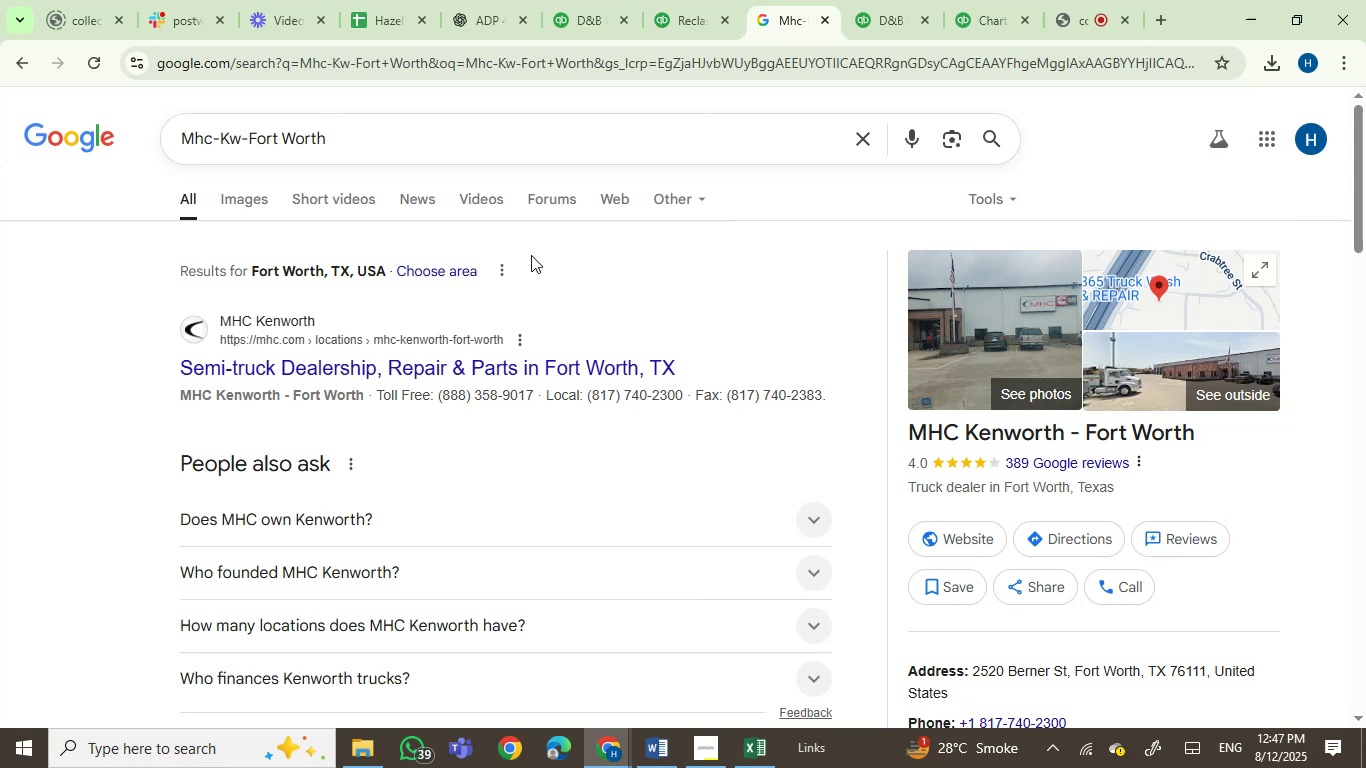 
left_click([704, 0])
 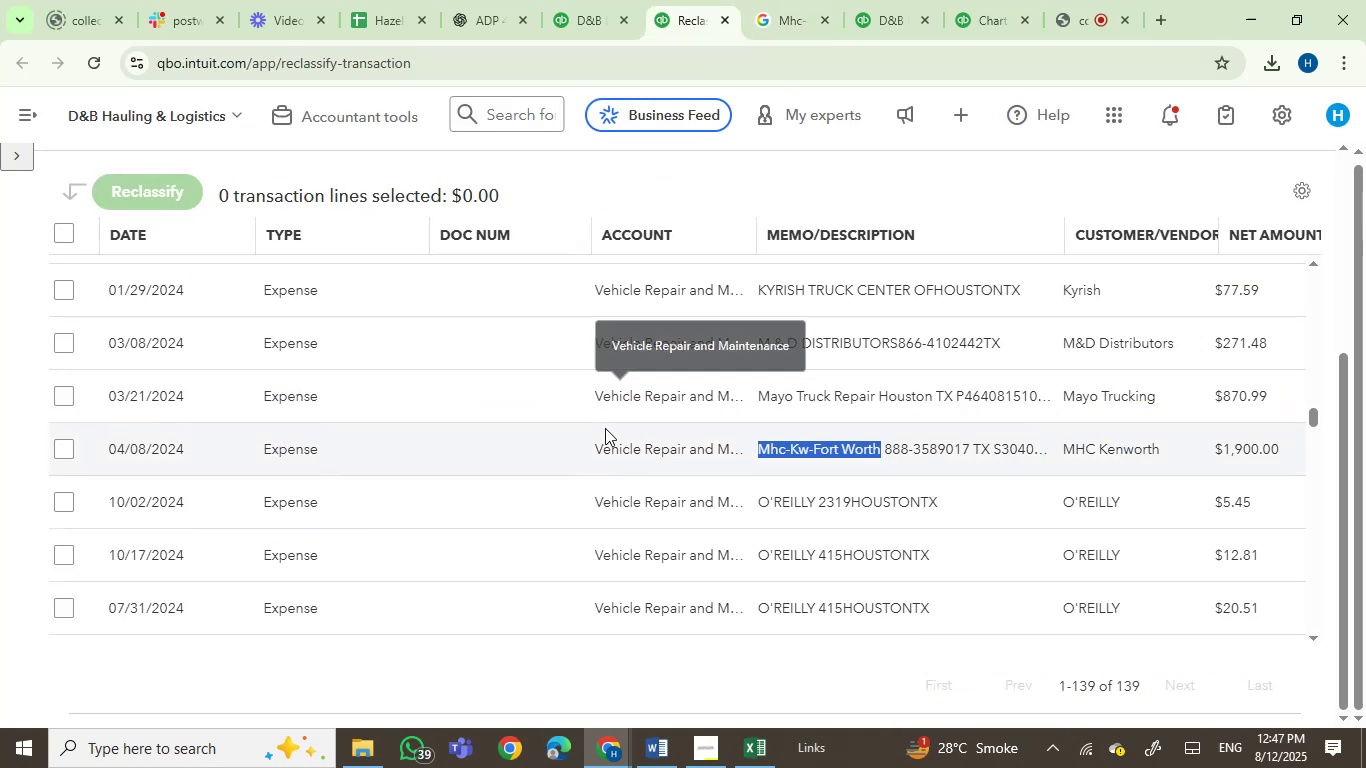 
scroll: coordinate [602, 428], scroll_direction: down, amount: 4.0
 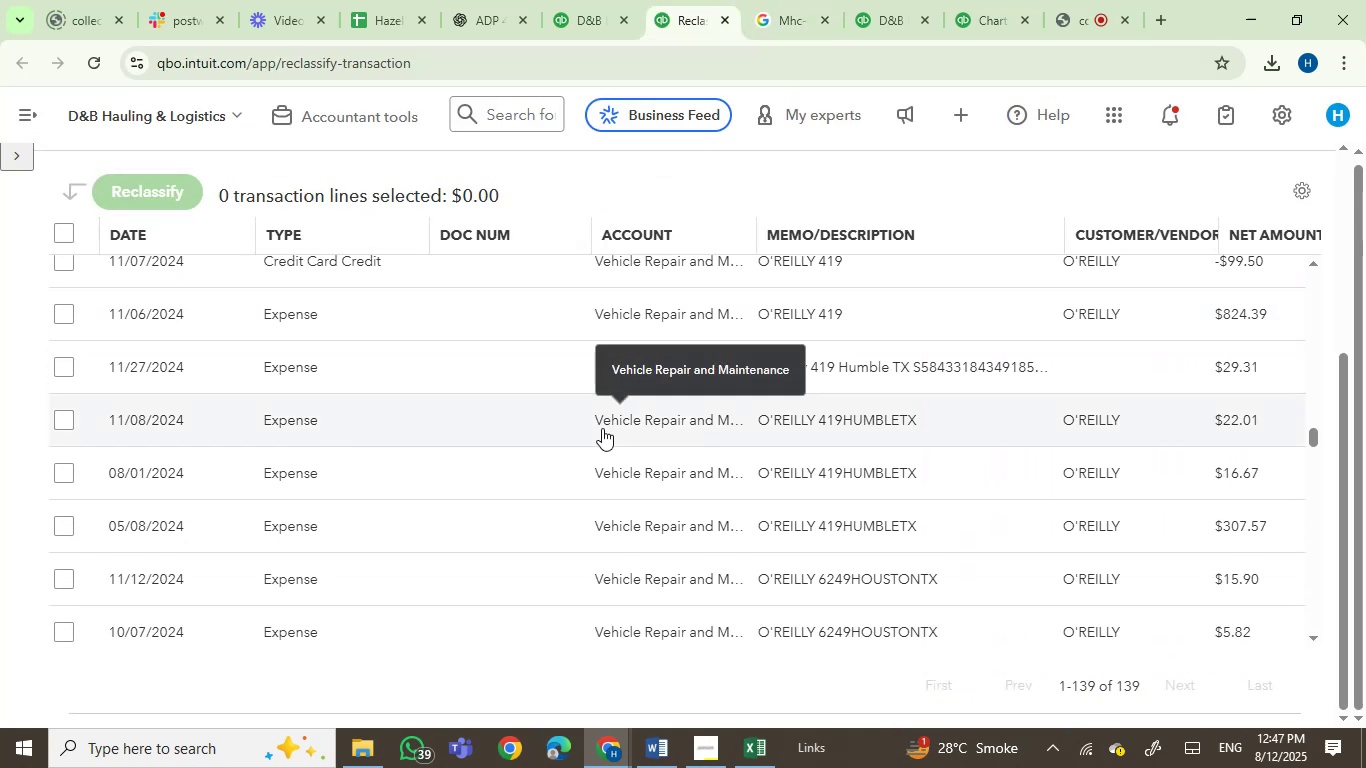 
scroll: coordinate [602, 428], scroll_direction: none, amount: 0.0
 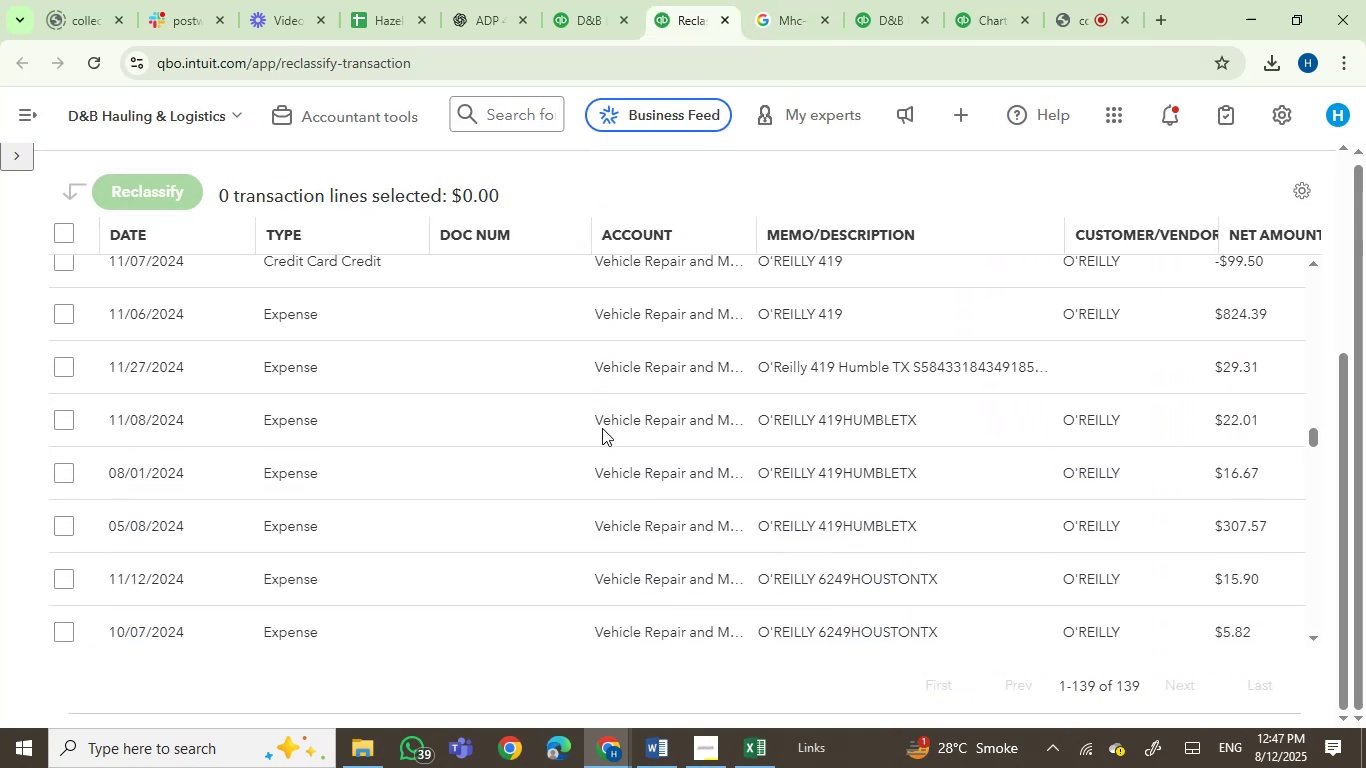 
scroll: coordinate [602, 428], scroll_direction: down, amount: 2.0
 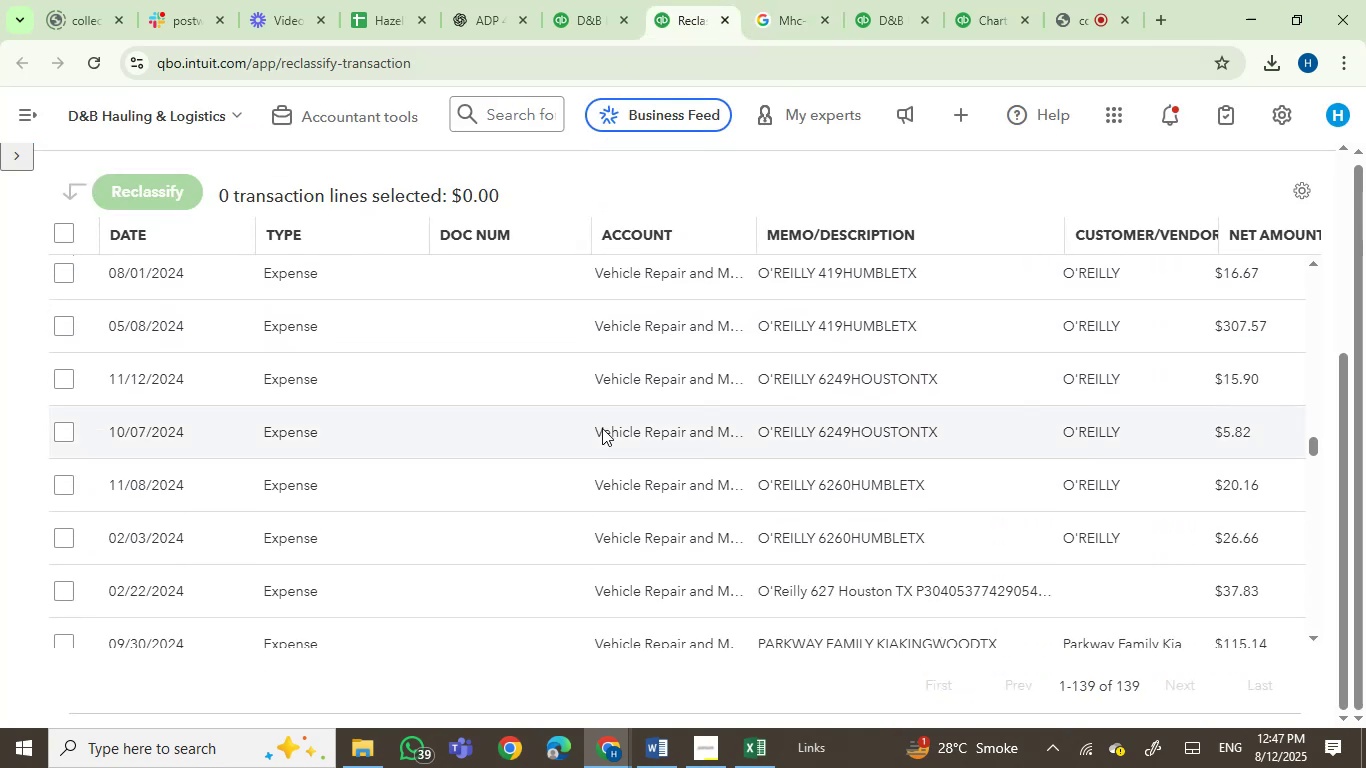 
scroll: coordinate [602, 428], scroll_direction: up, amount: 2.0
 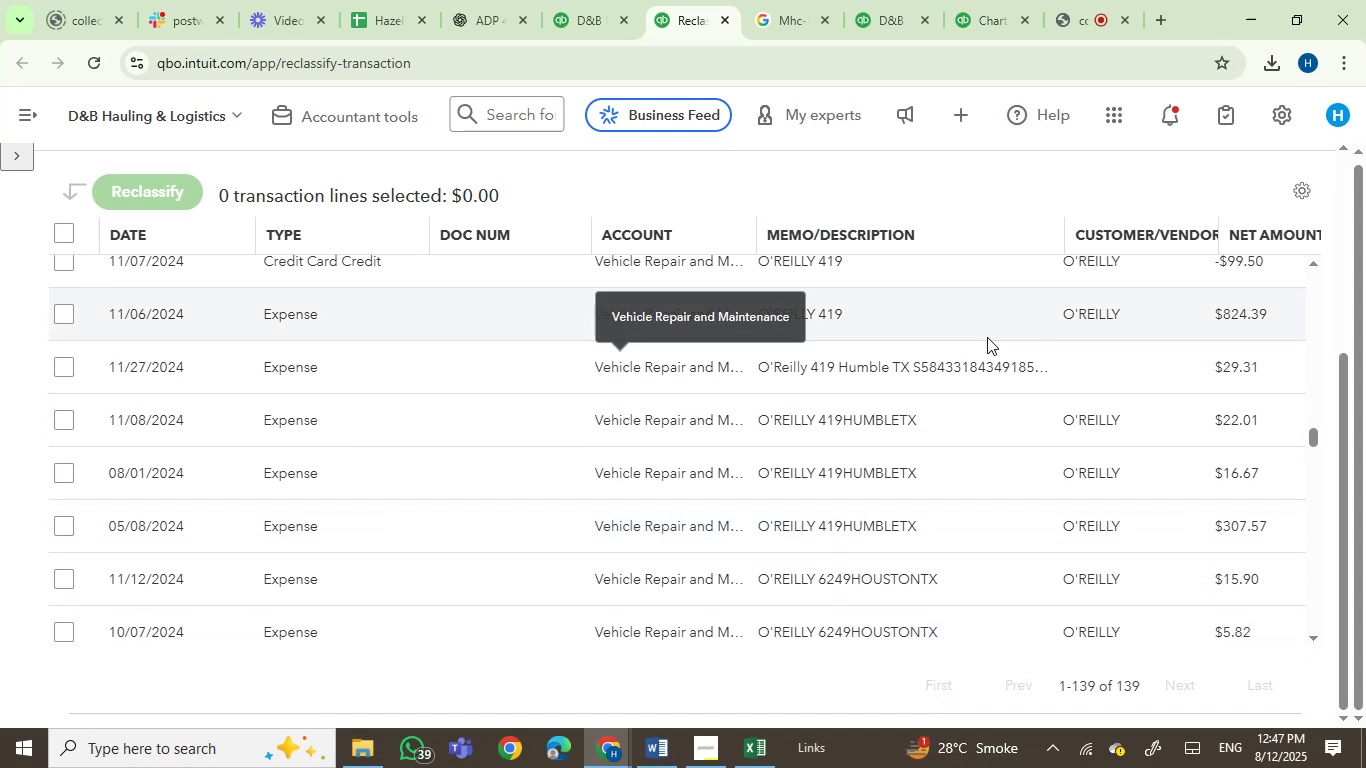 
left_click([974, 368])
 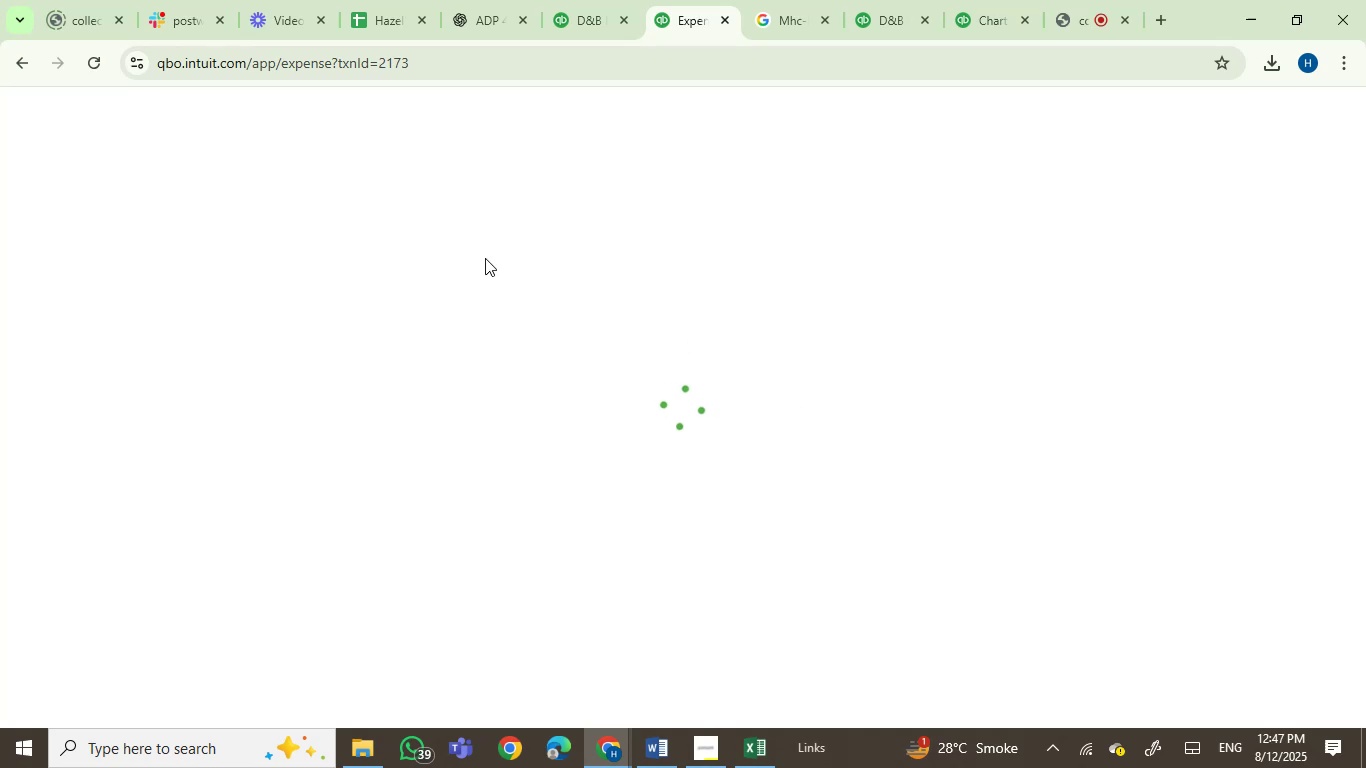 
wait(13.78)
 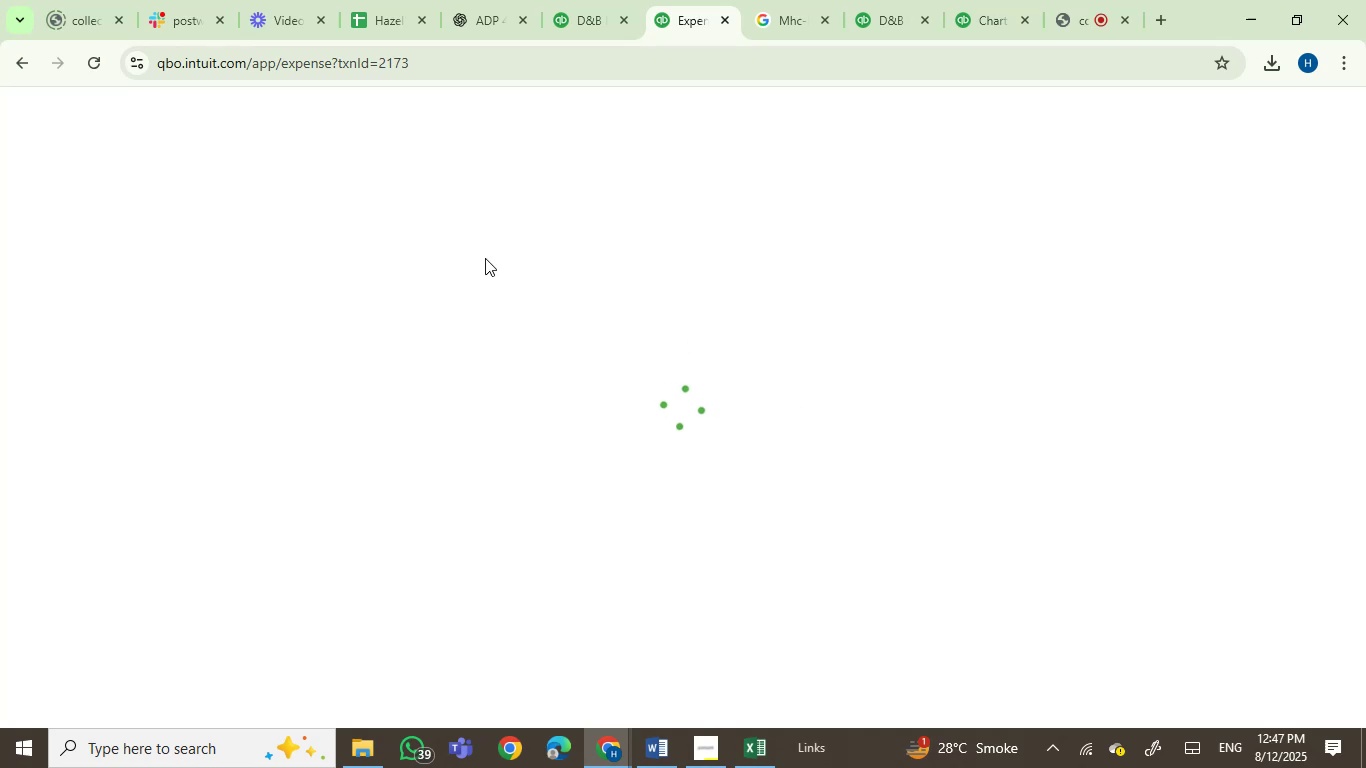 
type(rei)
 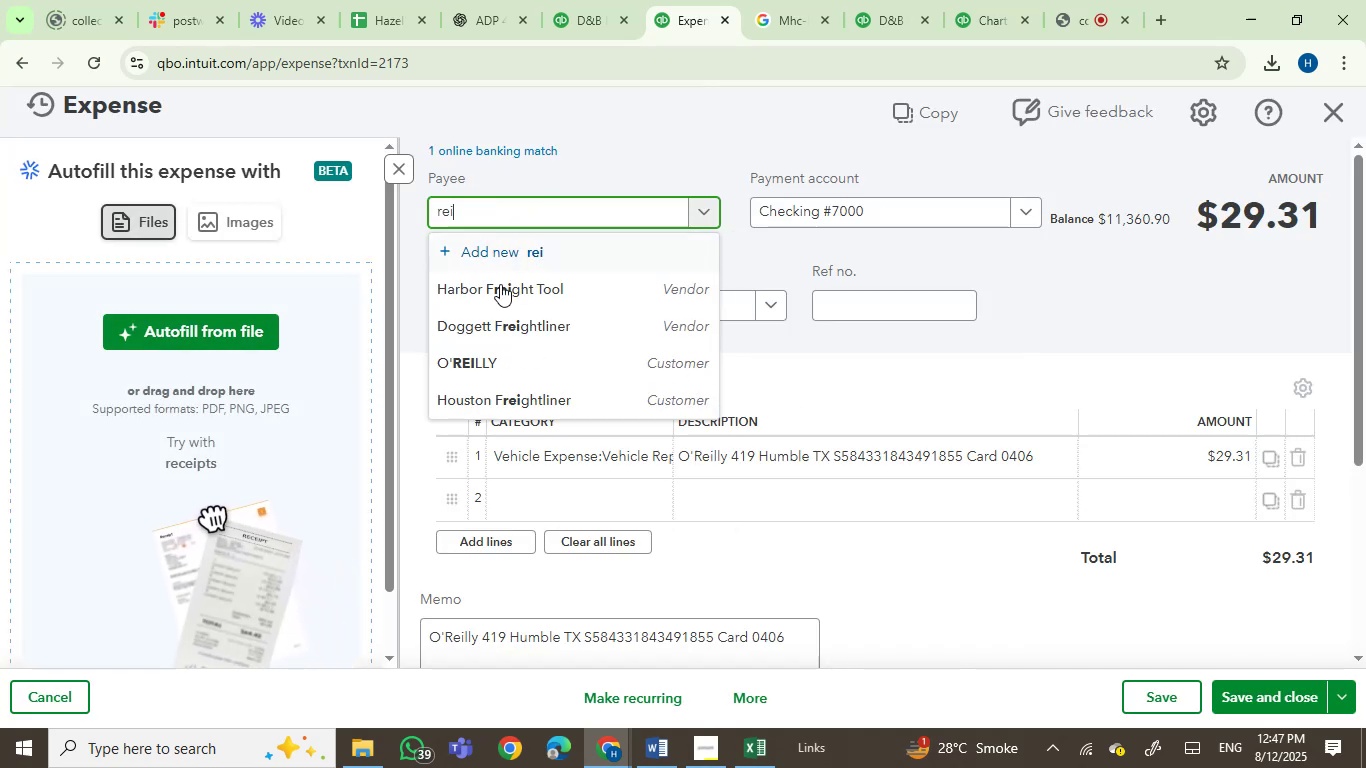 
left_click([484, 363])
 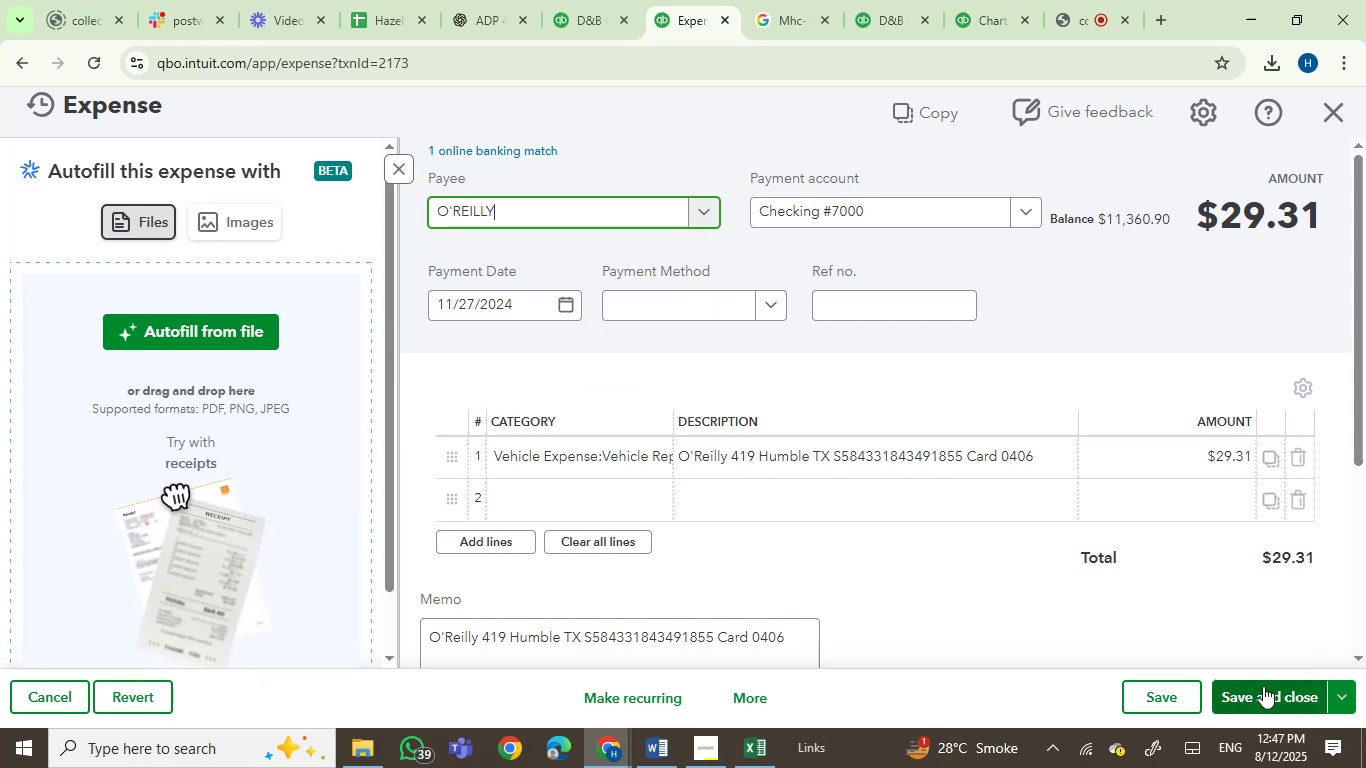 
left_click([1266, 688])
 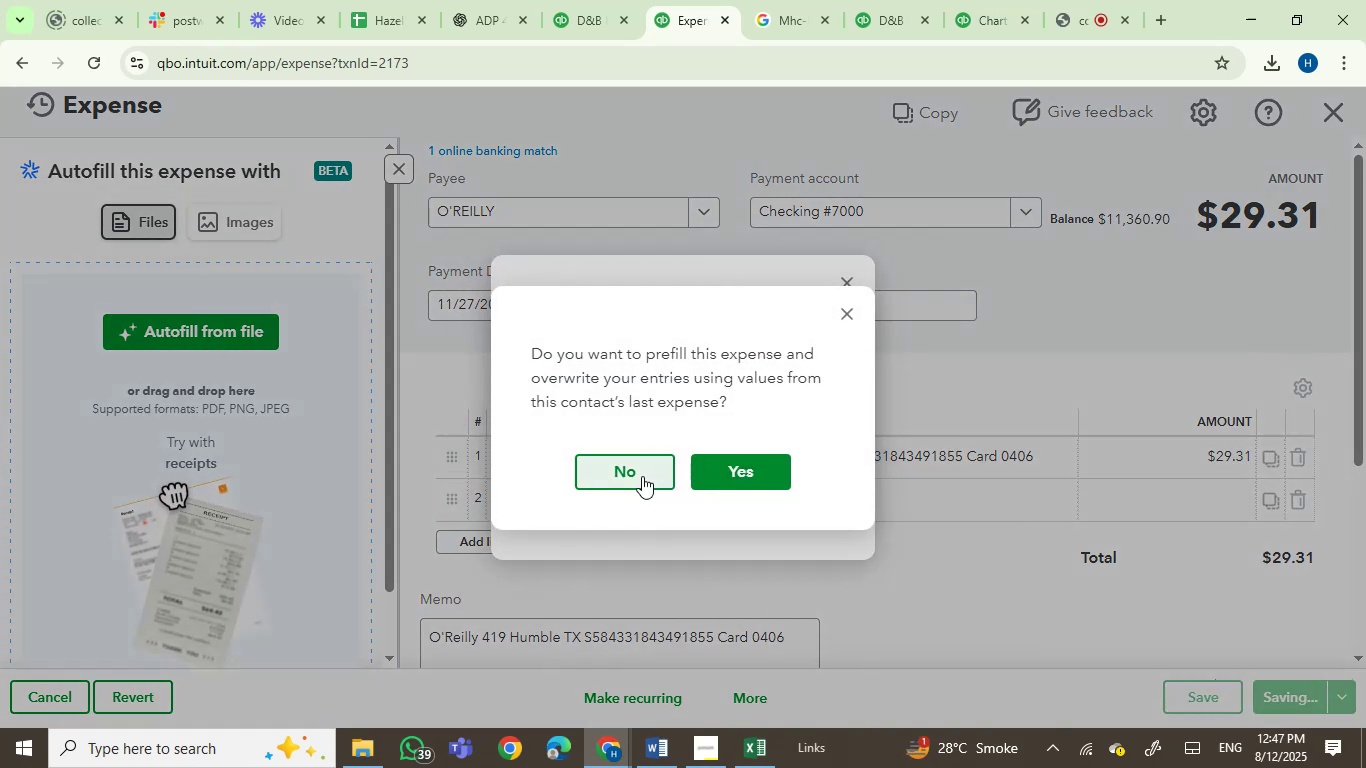 
left_click([757, 505])
 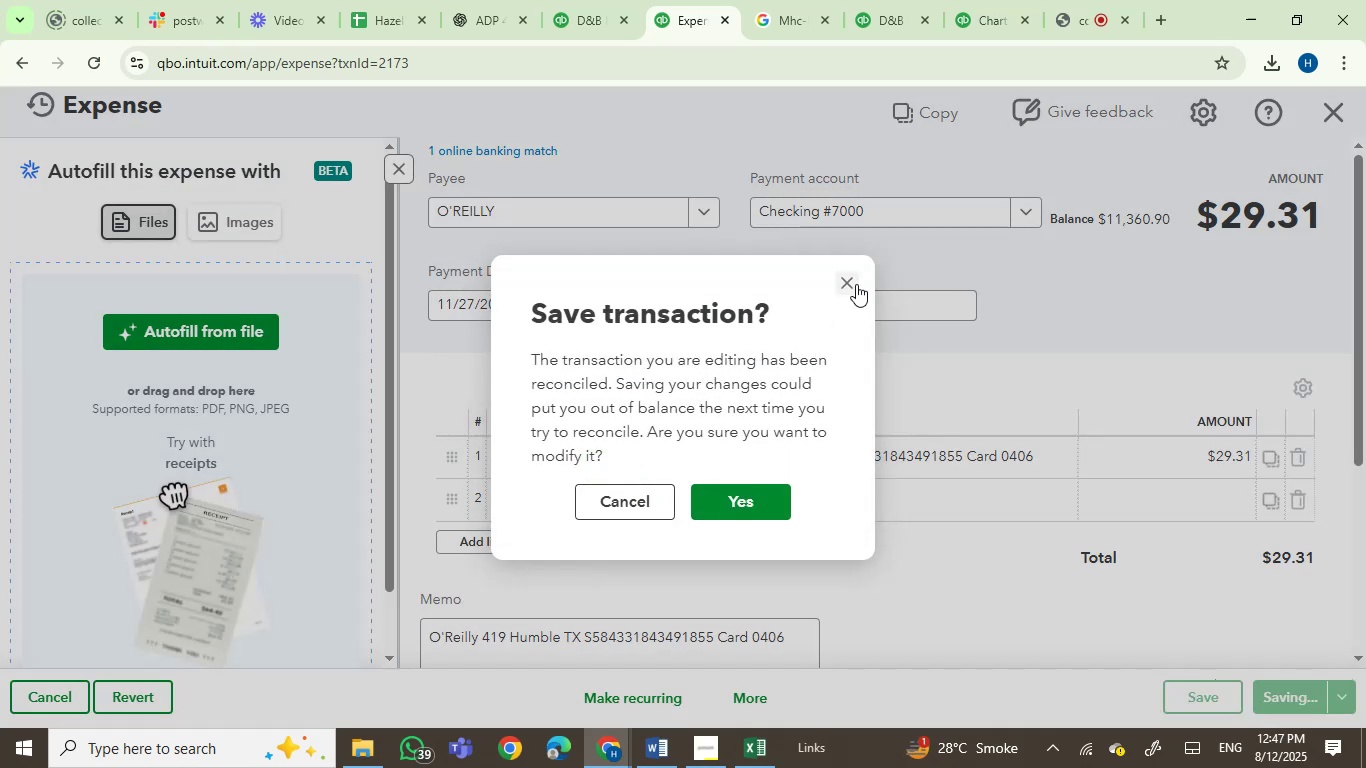 
left_click([844, 284])
 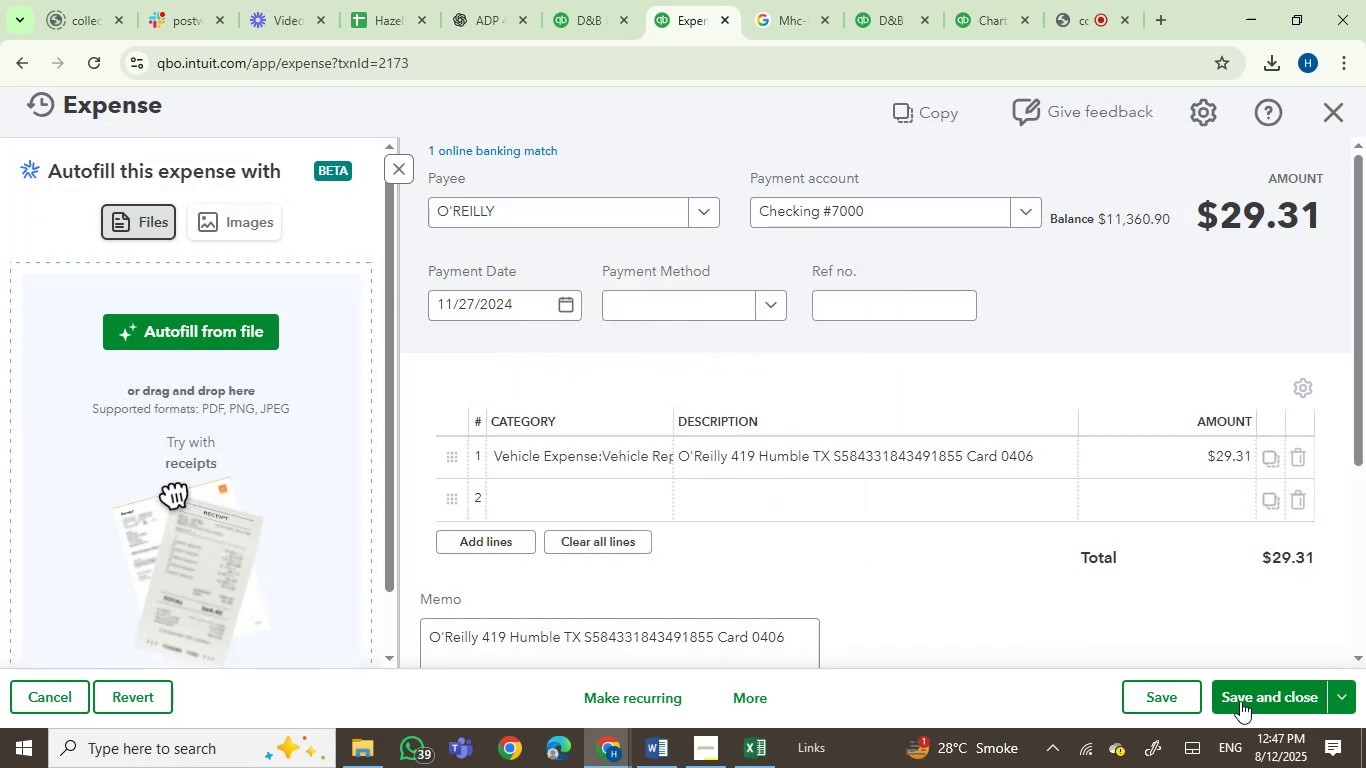 
left_click([1245, 697])
 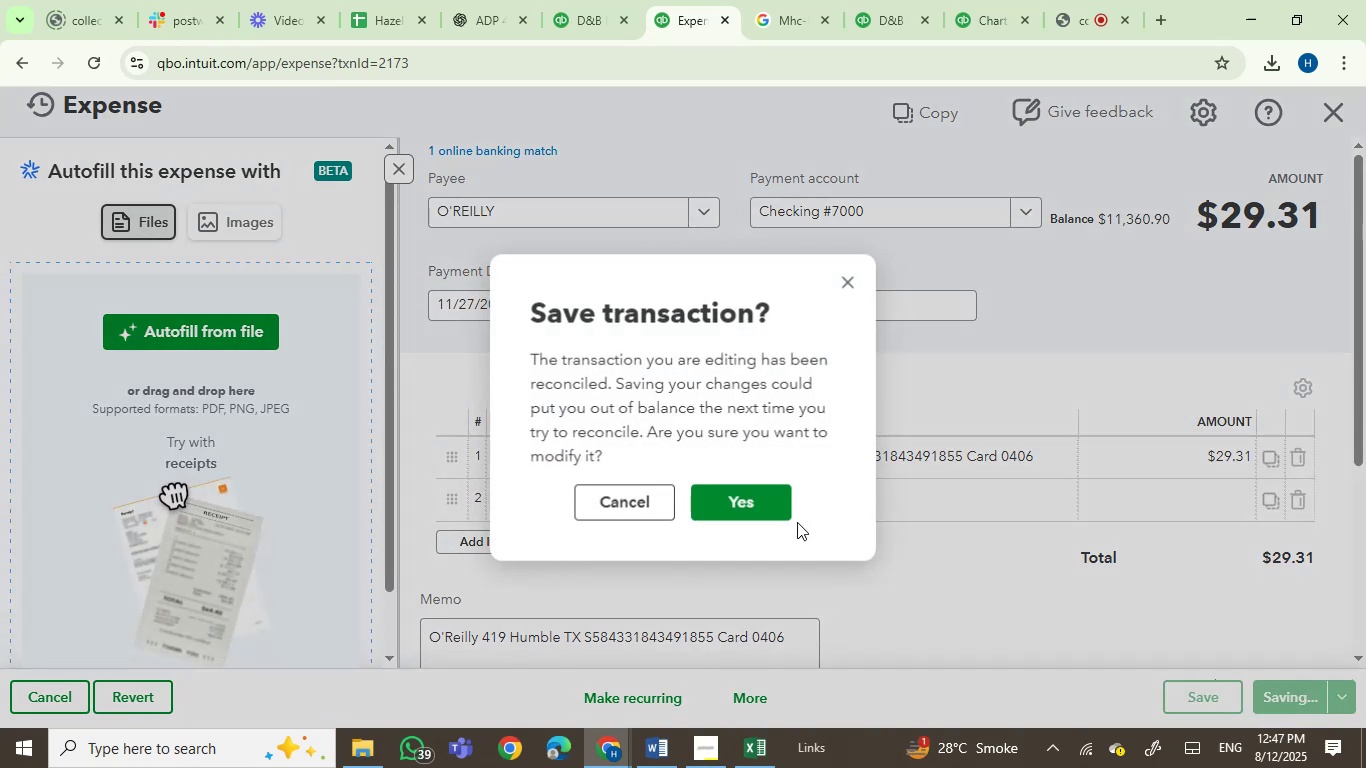 
left_click([756, 499])
 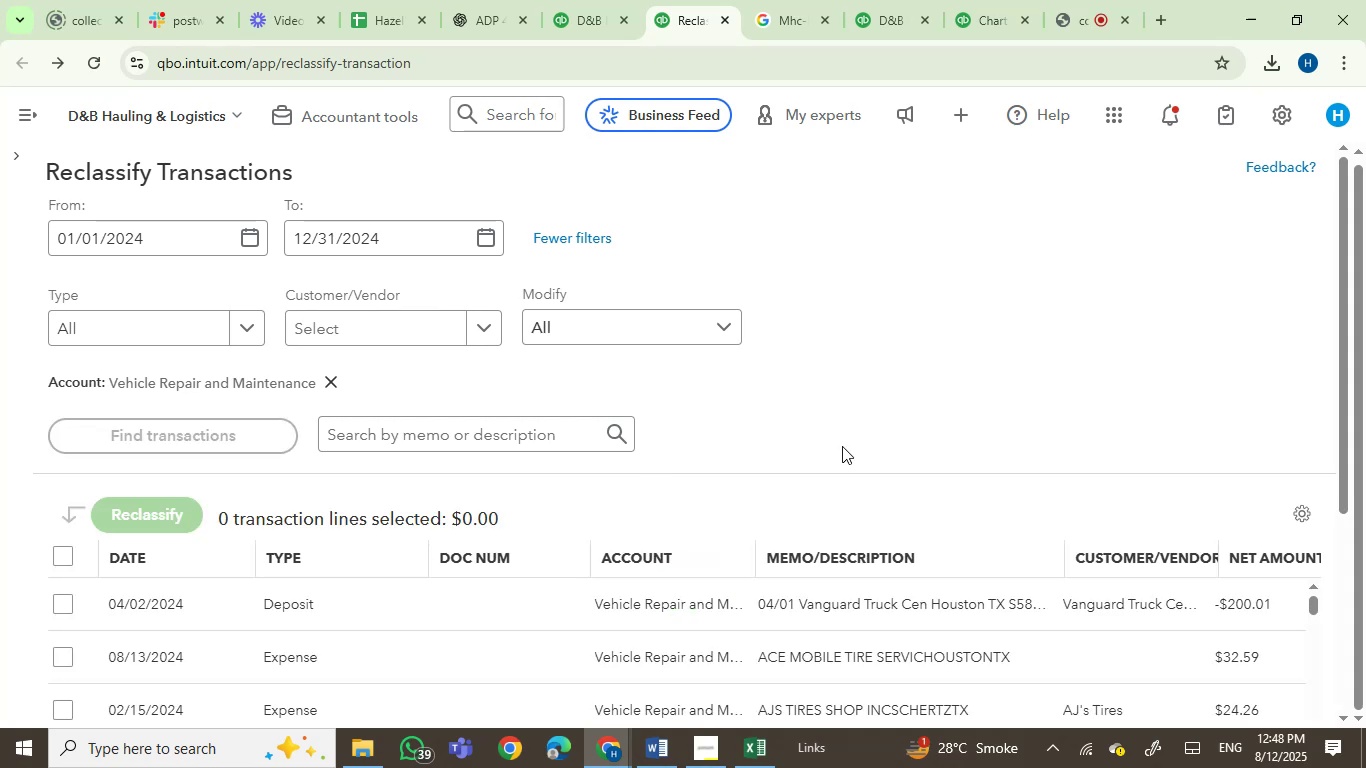 
wait(21.08)
 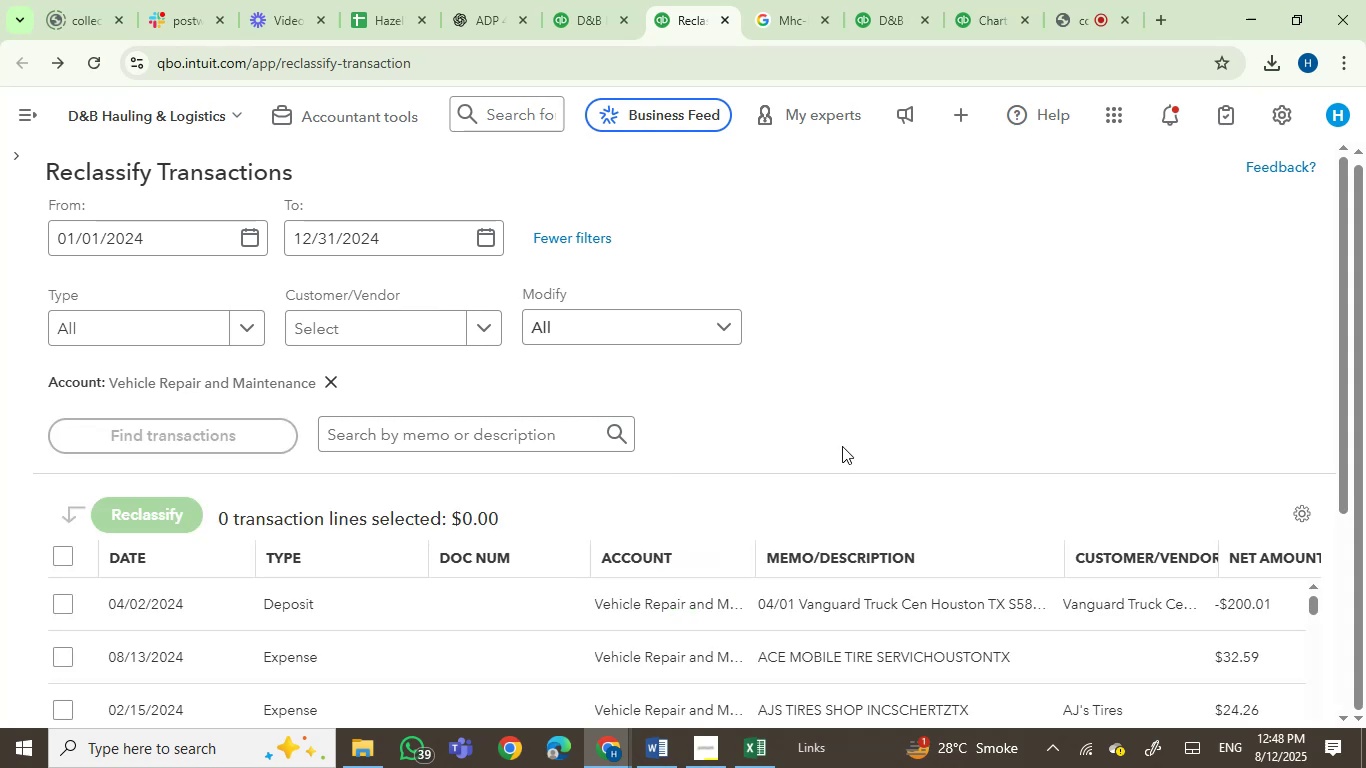 
scroll: coordinate [556, 522], scroll_direction: down, amount: 27.0
 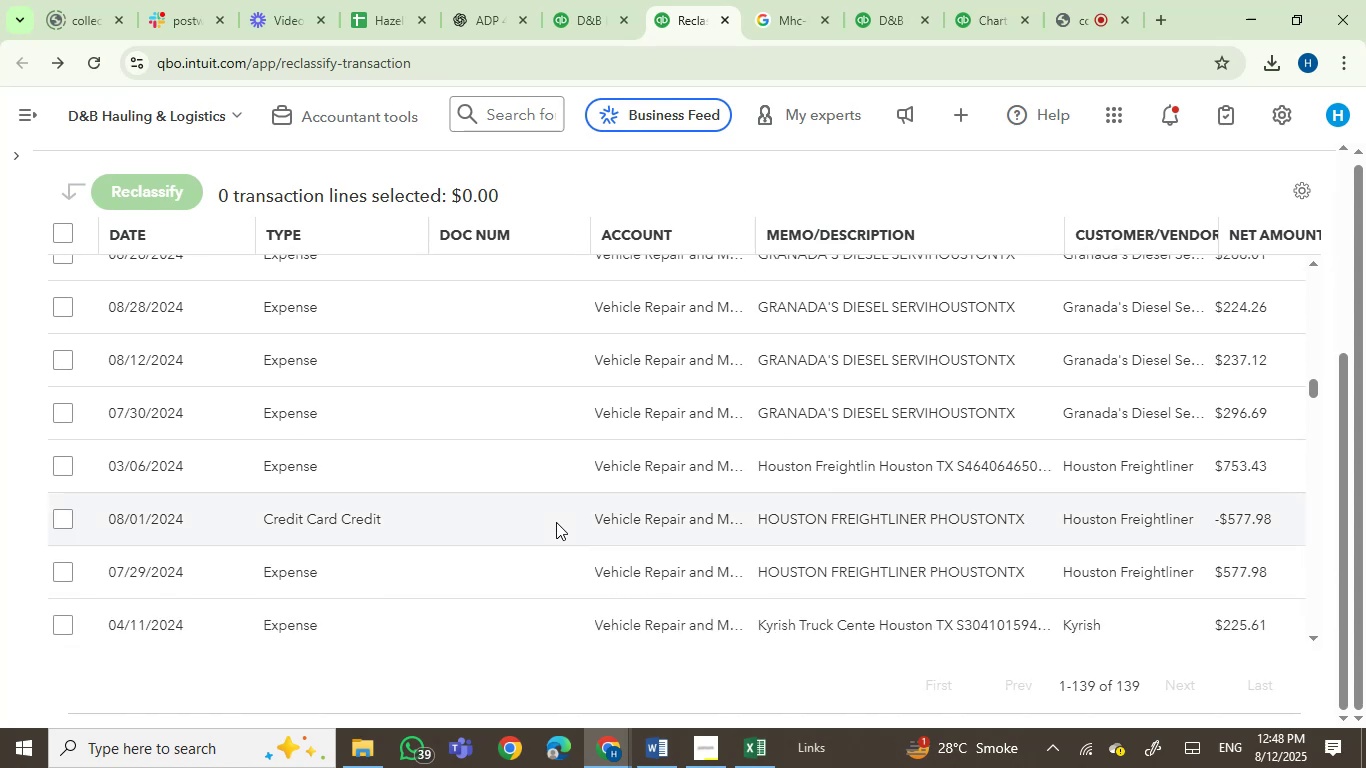 
scroll: coordinate [608, 514], scroll_direction: down, amount: 4.0
 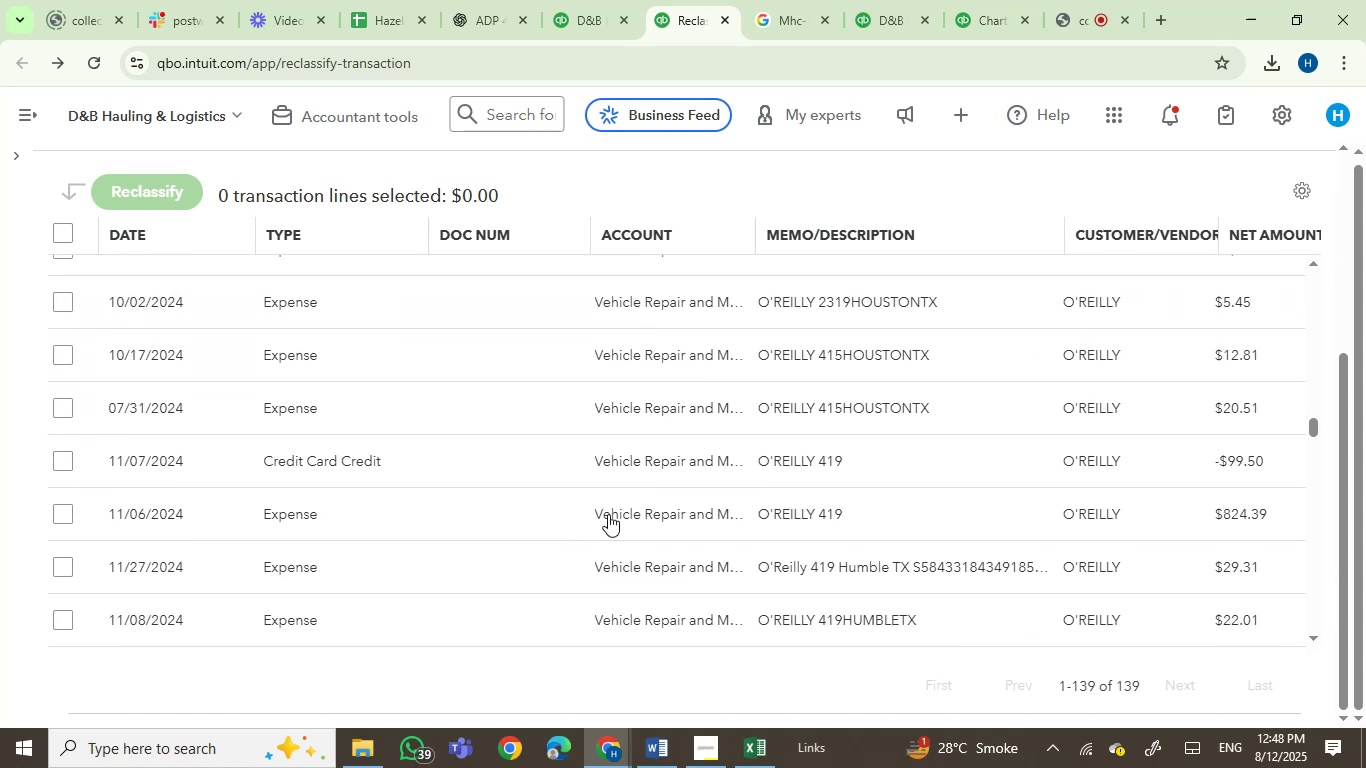 
scroll: coordinate [608, 514], scroll_direction: up, amount: 3.0
 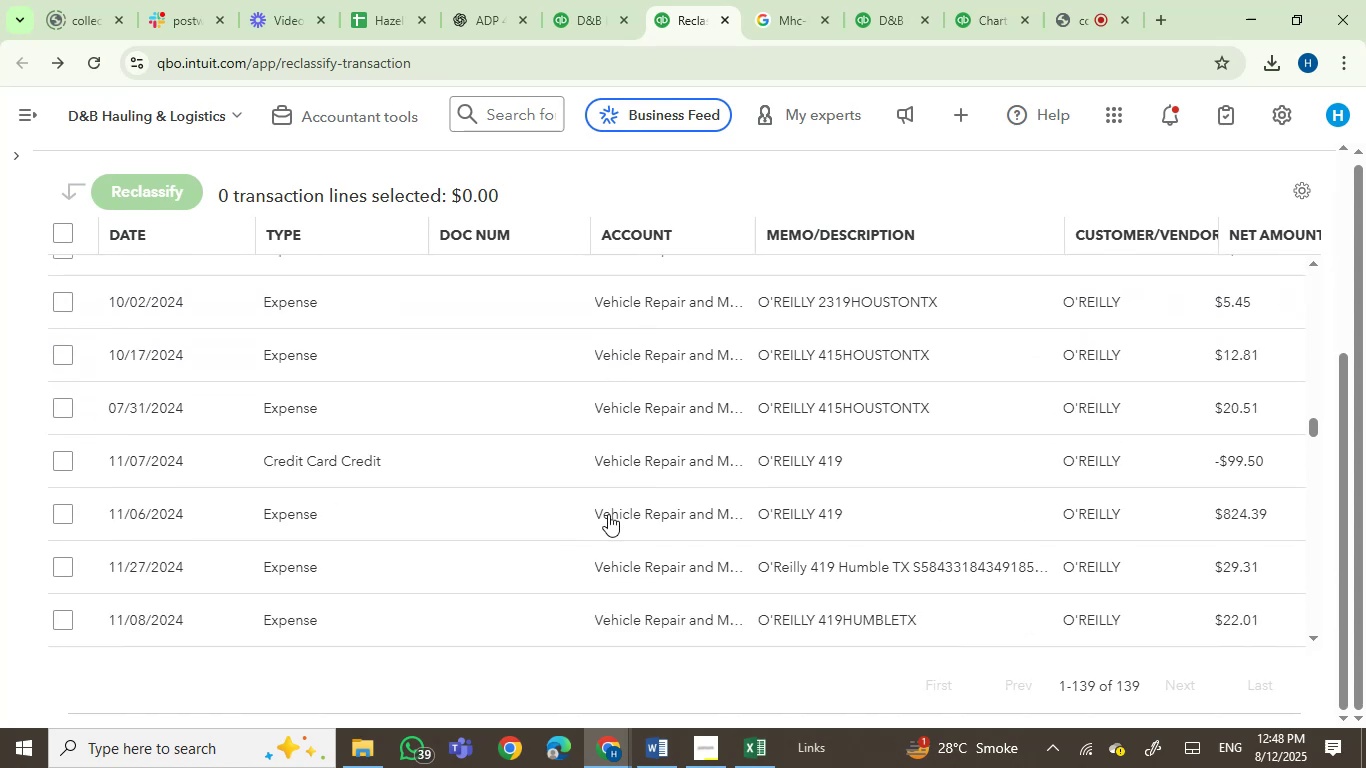 
scroll: coordinate [523, 533], scroll_direction: down, amount: 4.0
 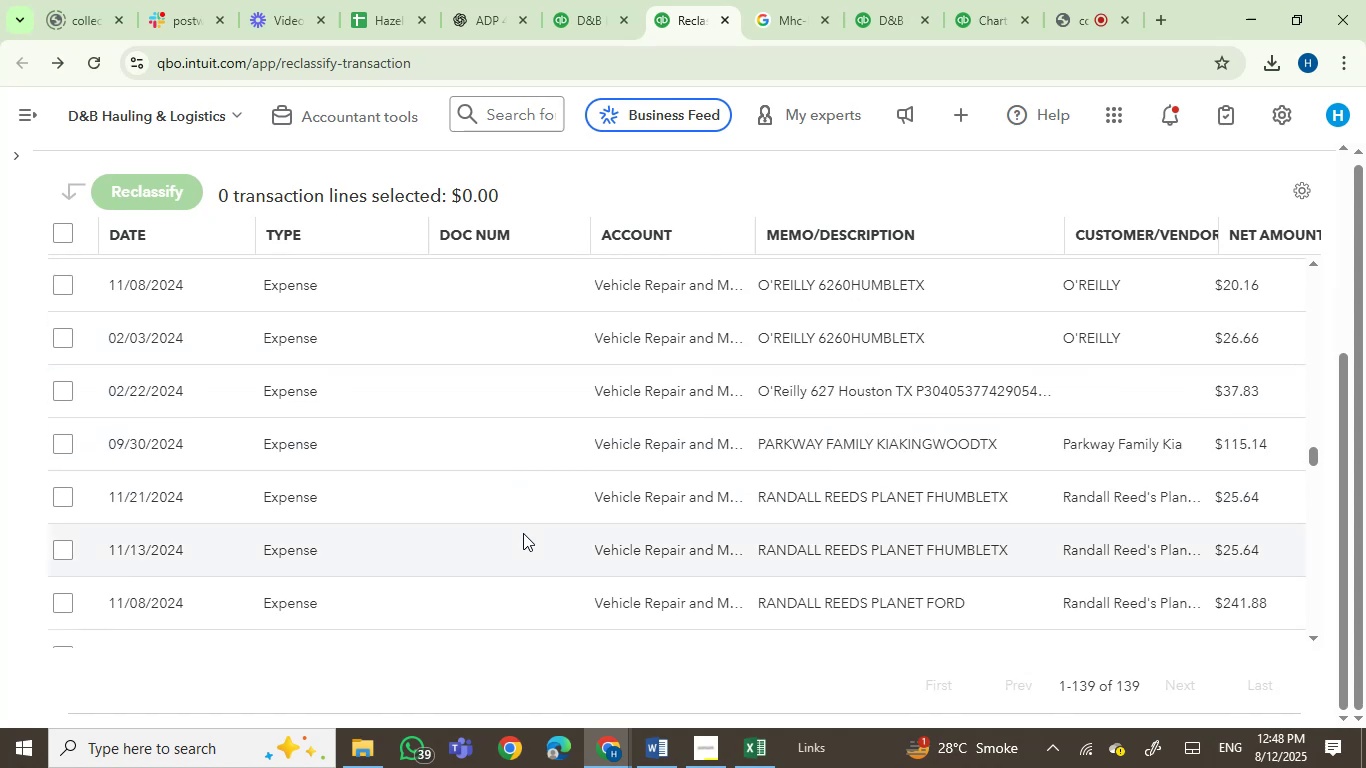 
wait(5.68)
 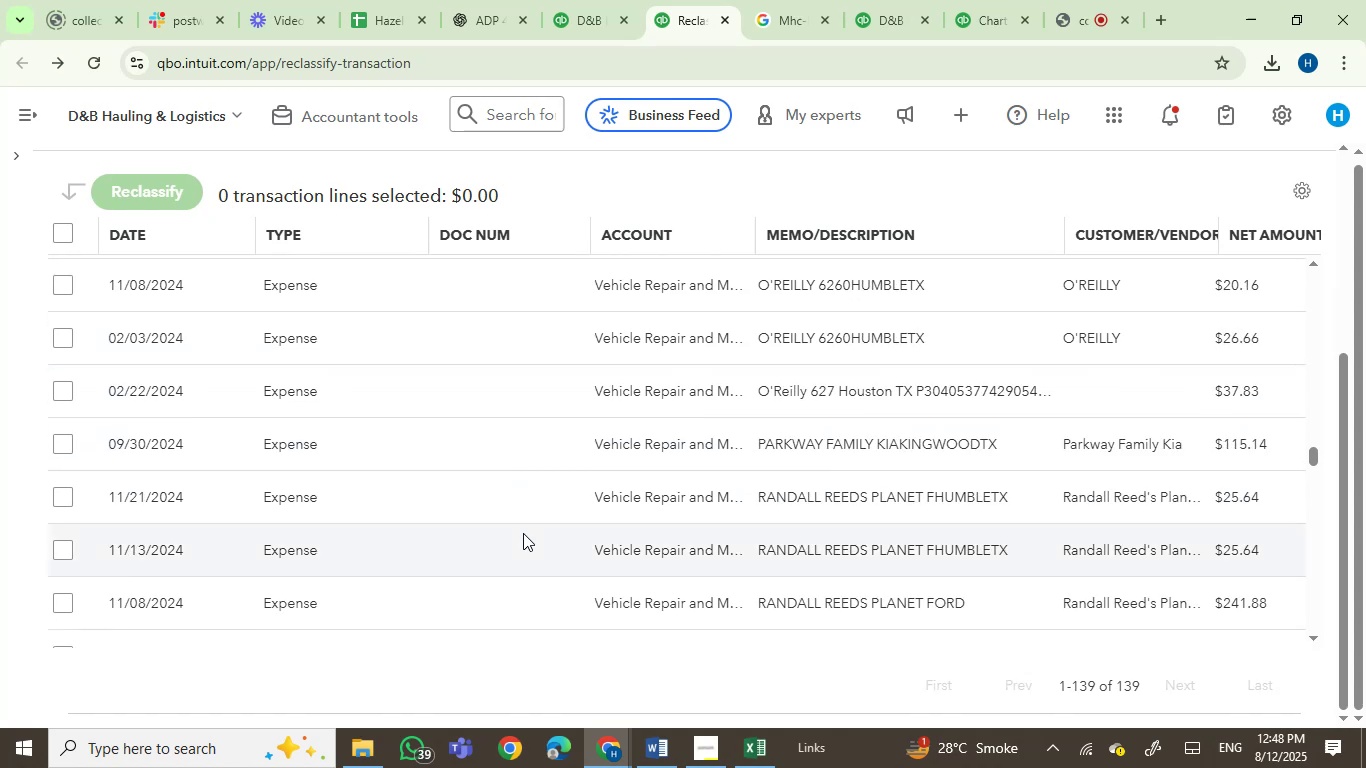 
scroll: coordinate [523, 533], scroll_direction: down, amount: 1.0
 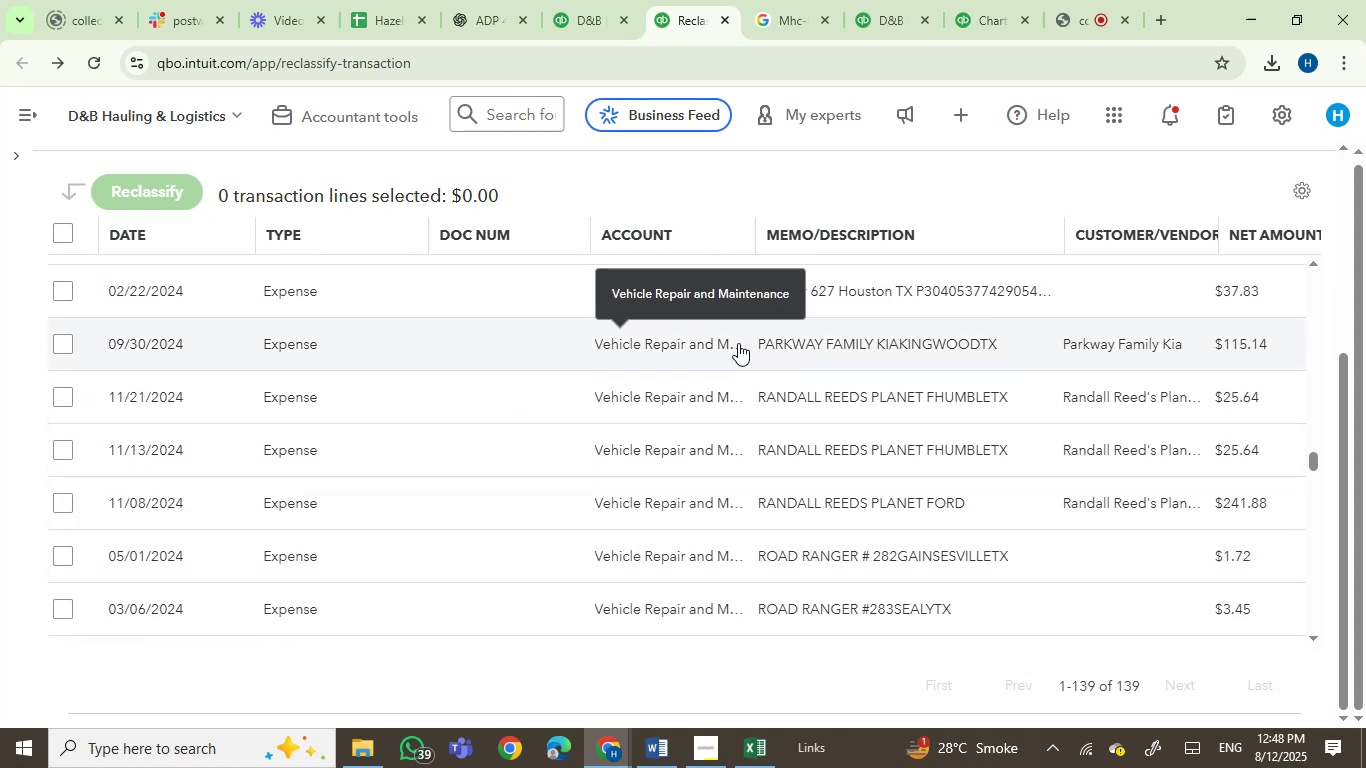 
left_click_drag(start_coordinate=[743, 343], to_coordinate=[993, 349])
 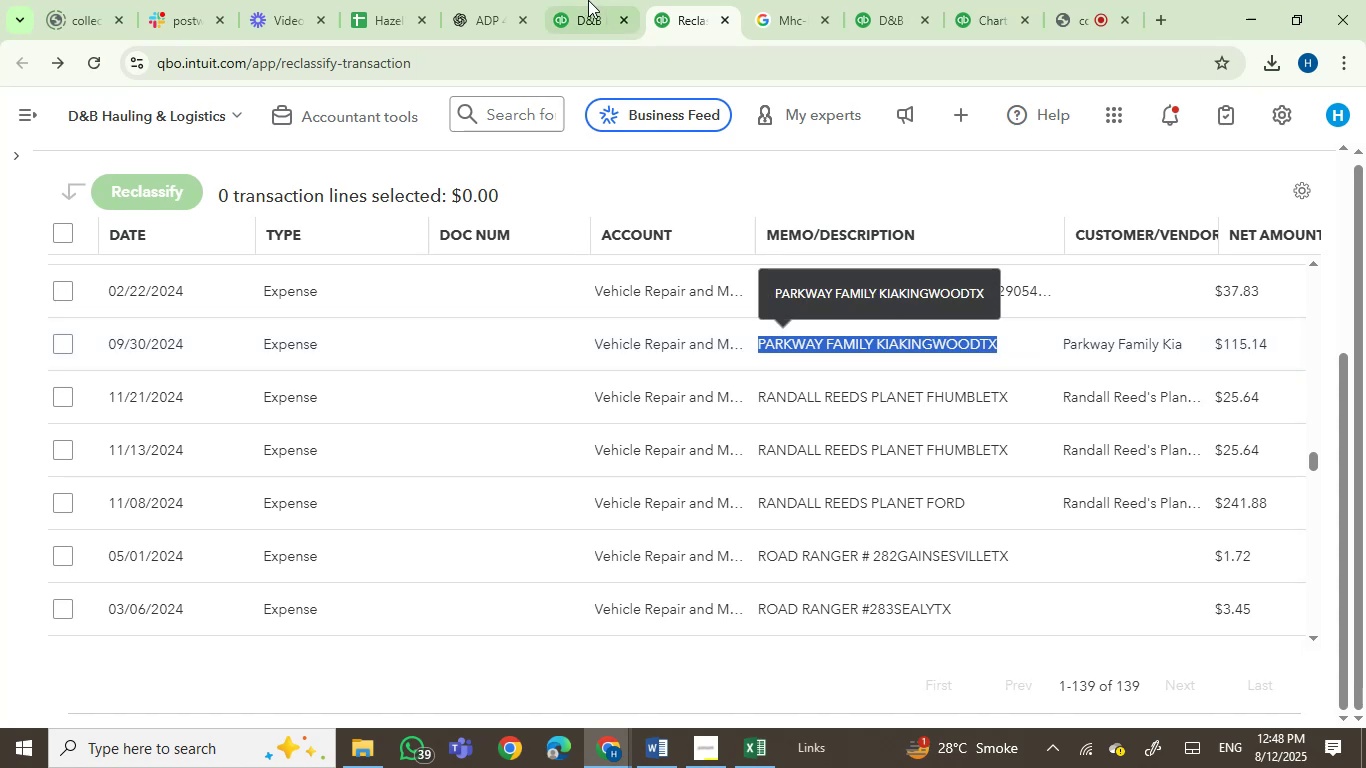 
key(Control+C)
 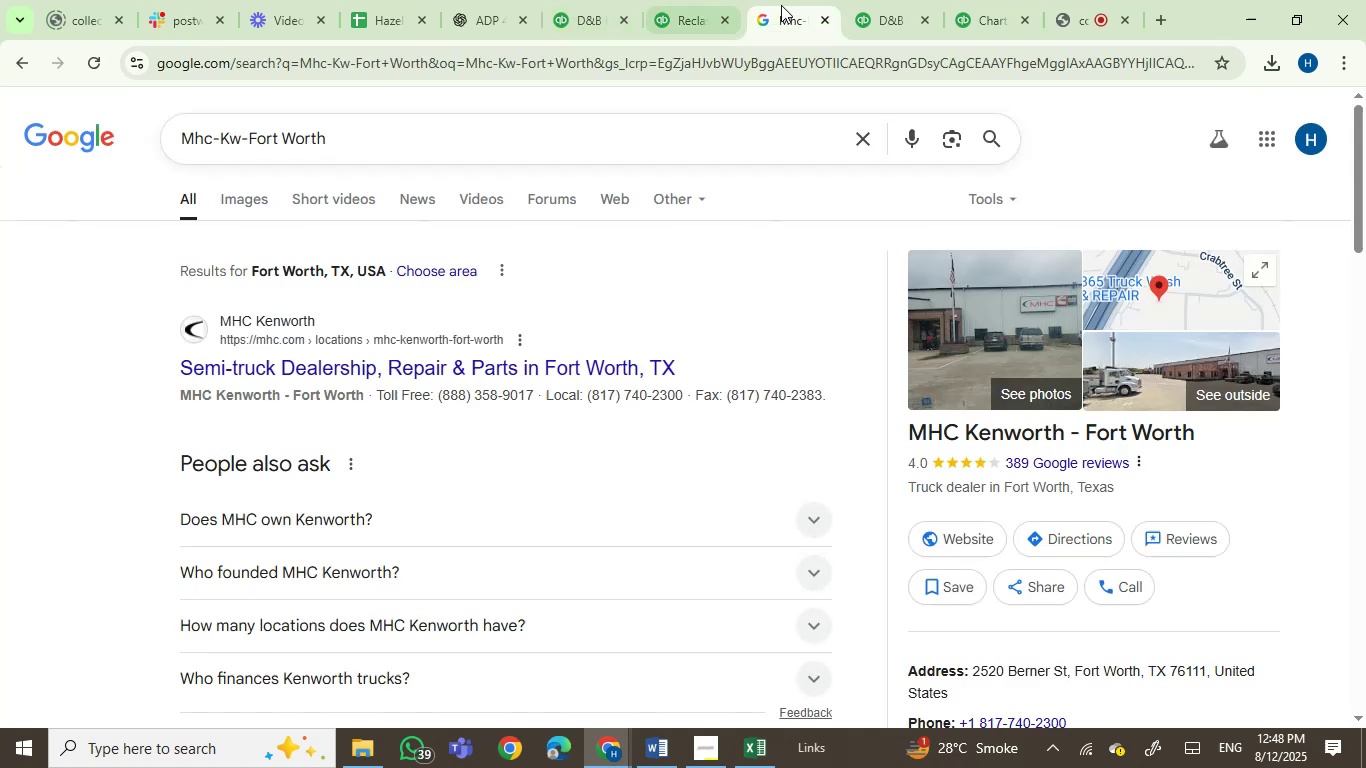 
key(Control+ControlLeft)
 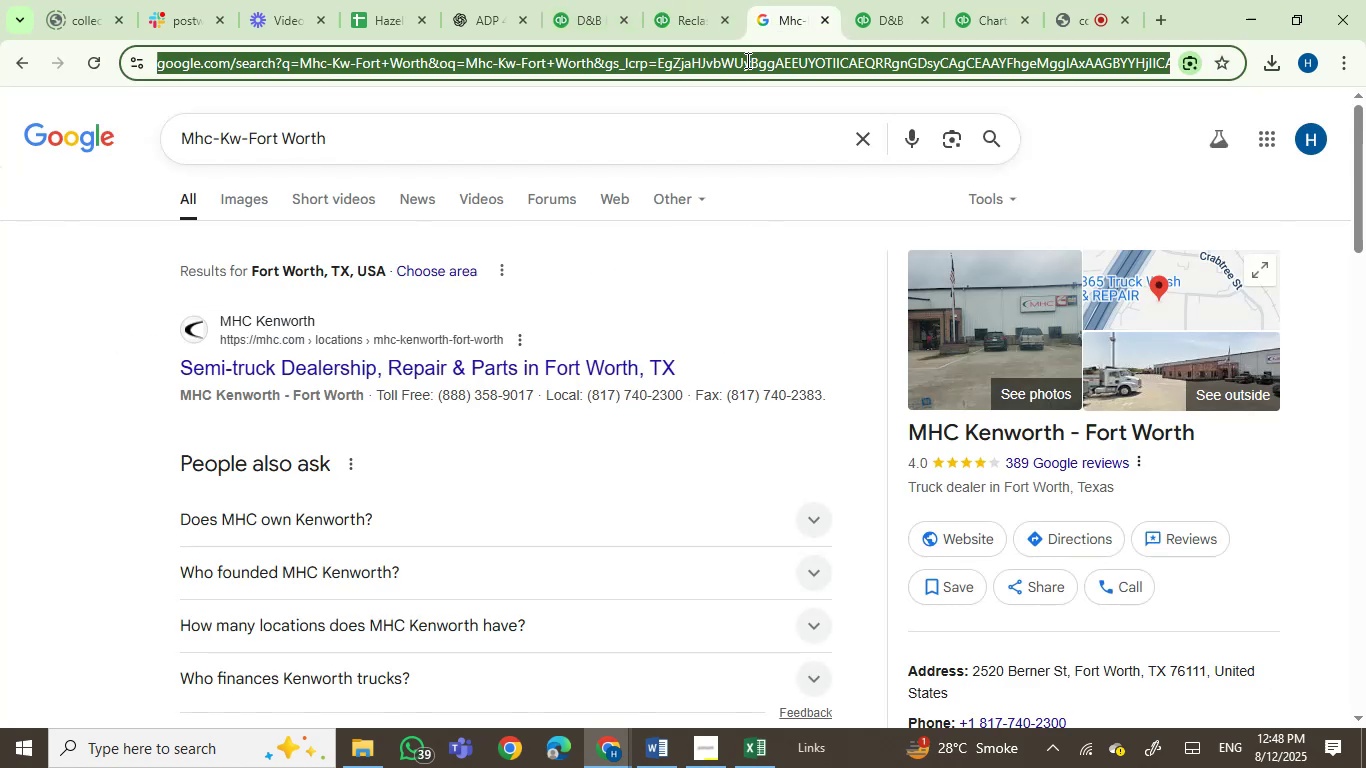 
double_click([746, 60])
 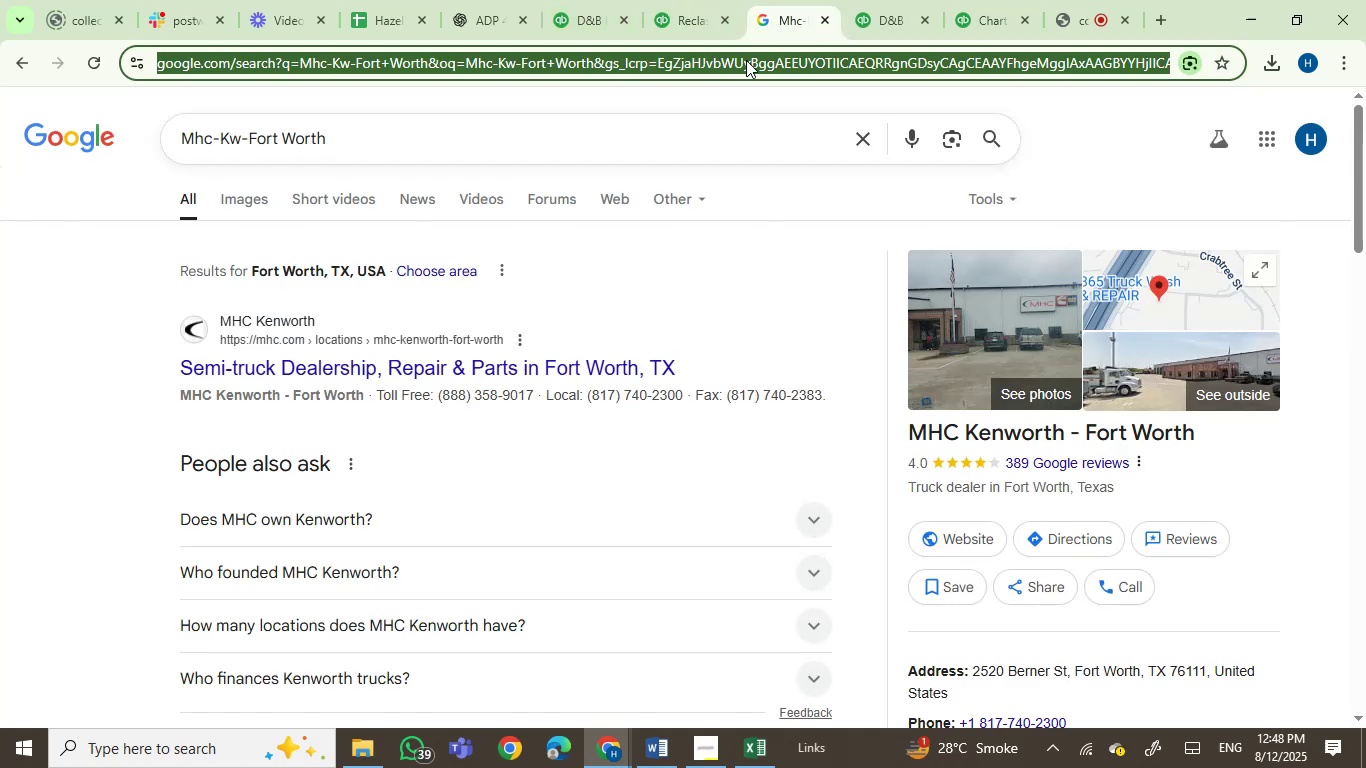 
key(Control+V)
 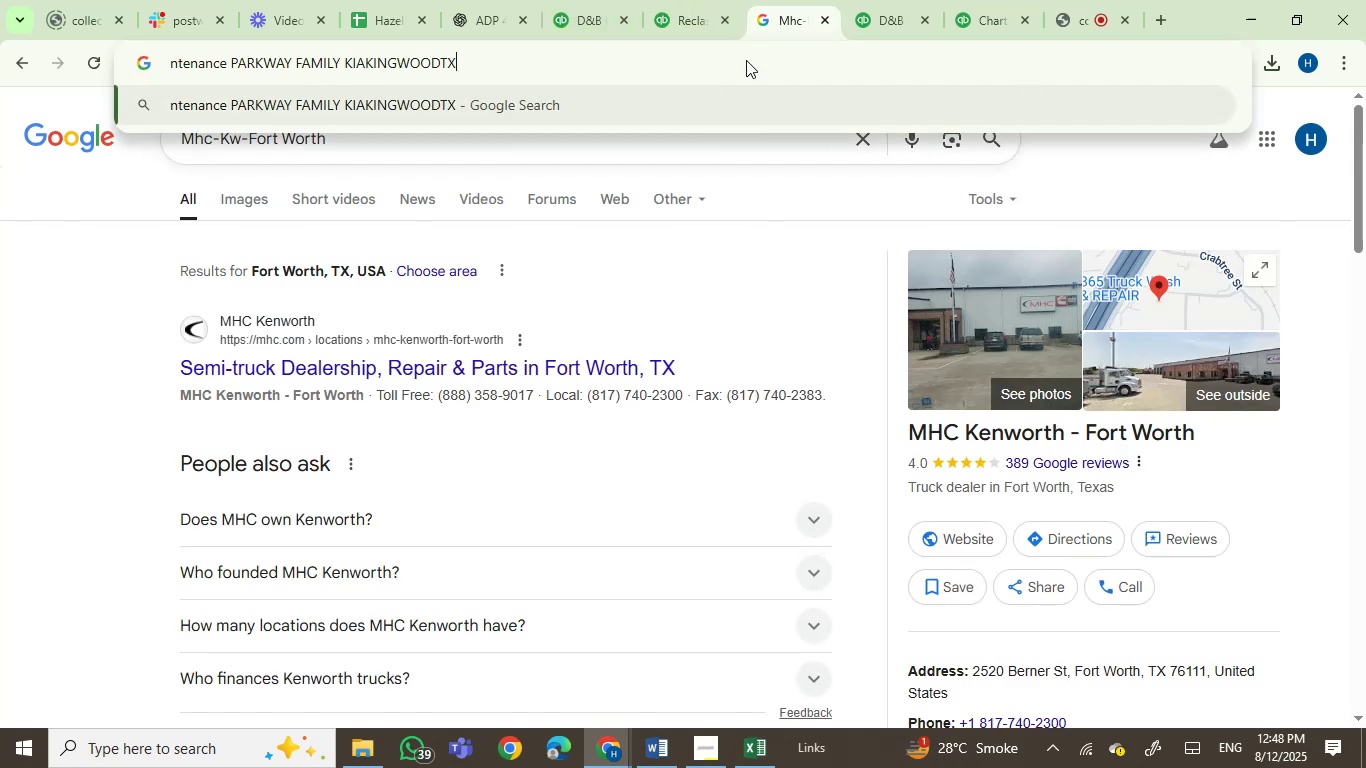 
key(Enter)
 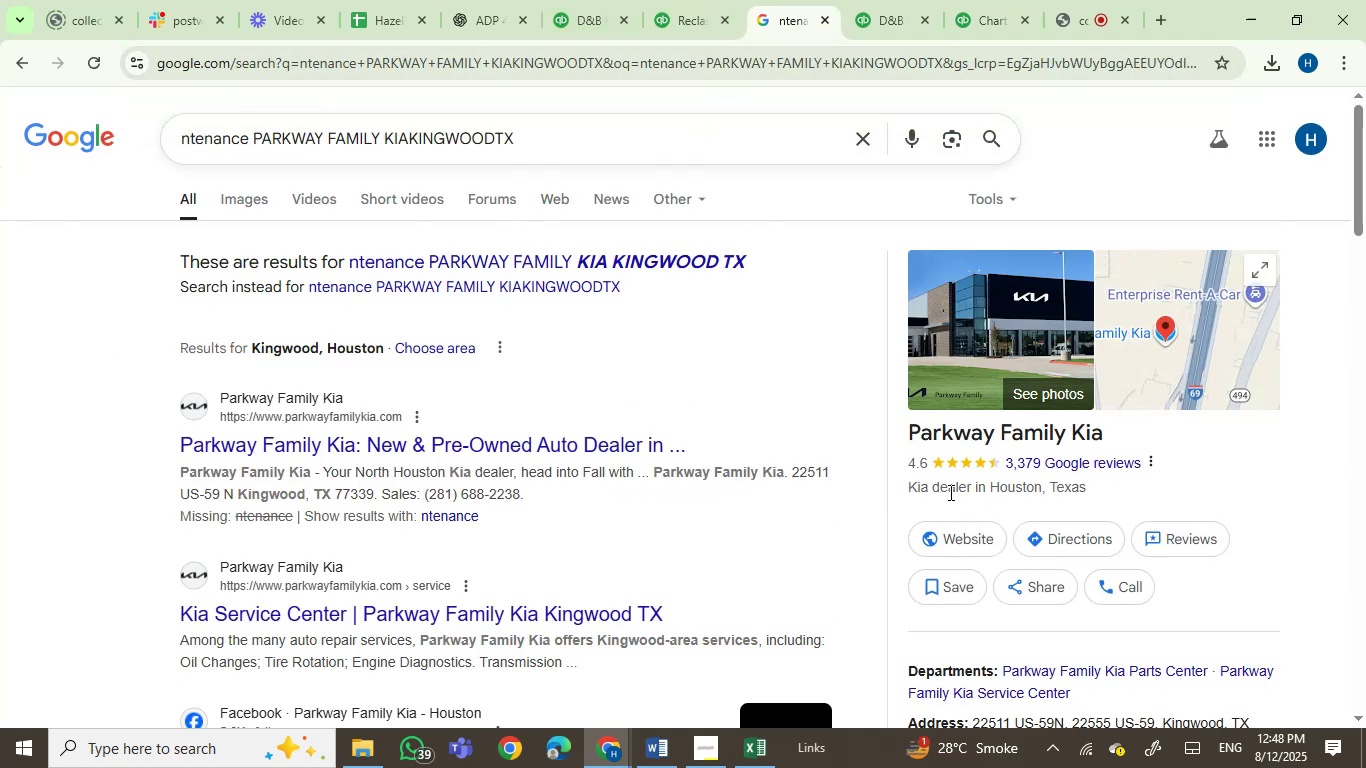 
wait(6.63)
 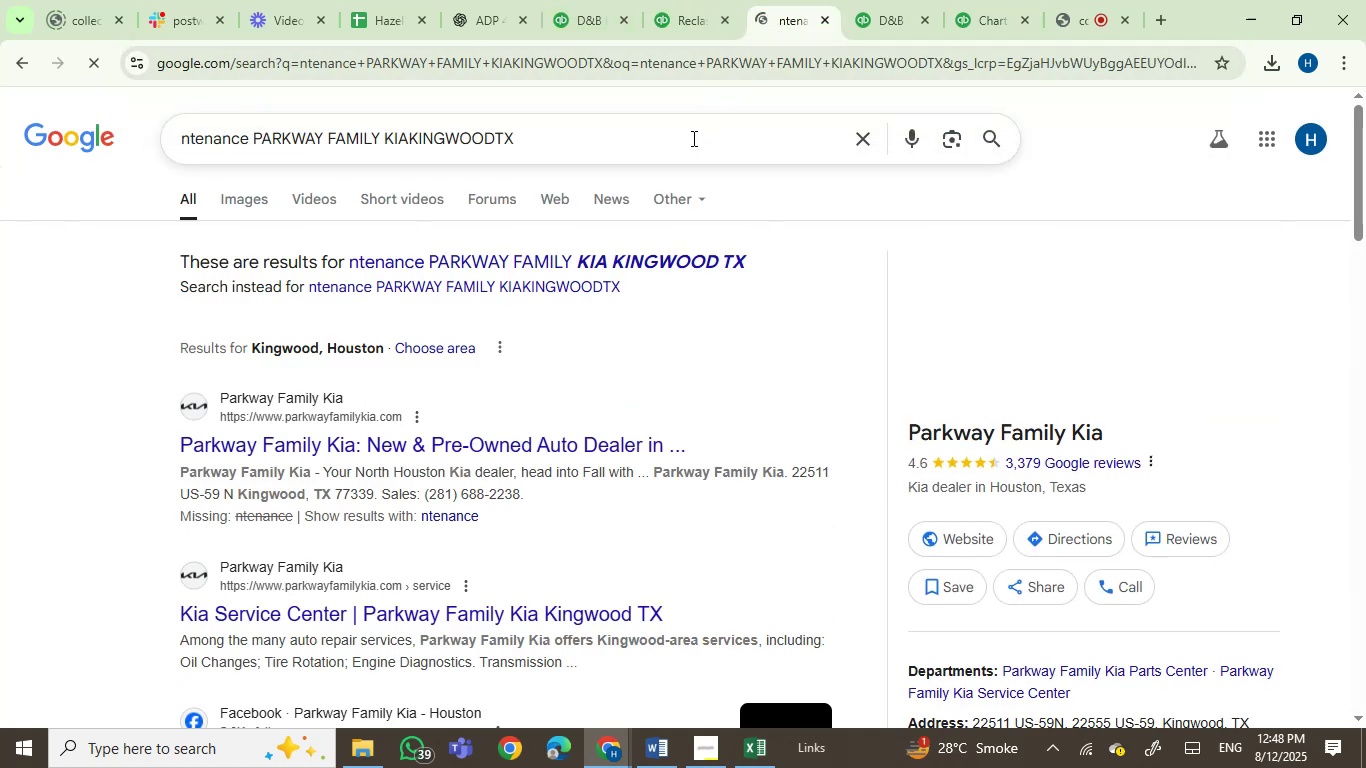 
left_click([691, 0])
 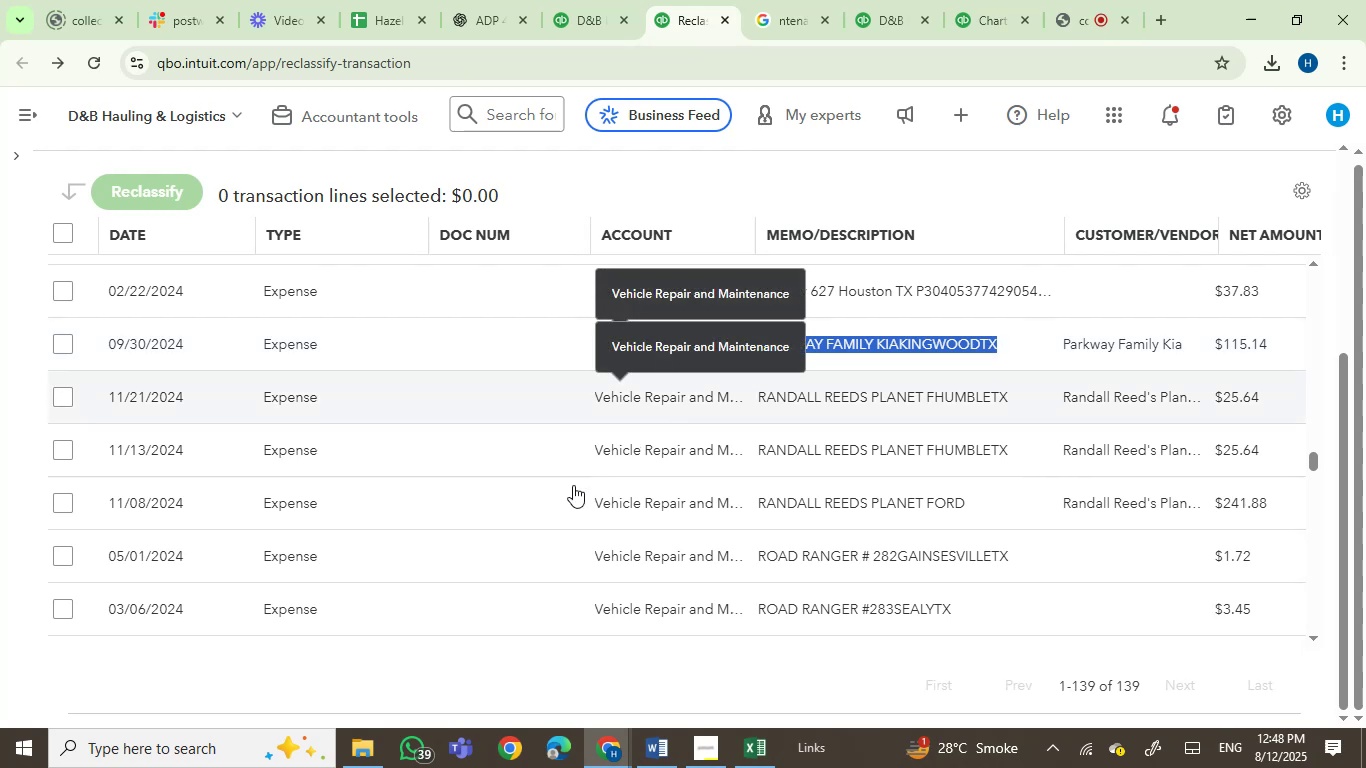 
scroll: coordinate [567, 488], scroll_direction: down, amount: 1.0
 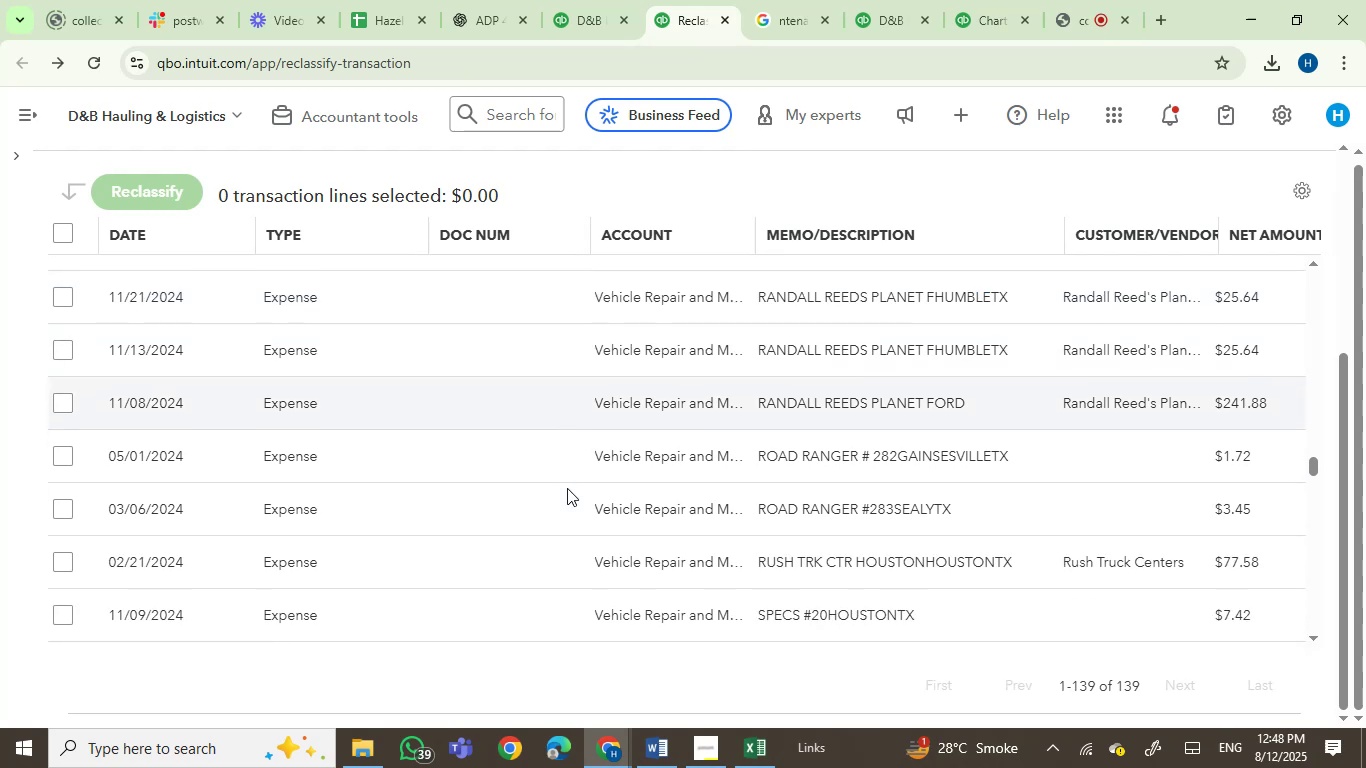 
scroll: coordinate [567, 488], scroll_direction: up, amount: 1.0
 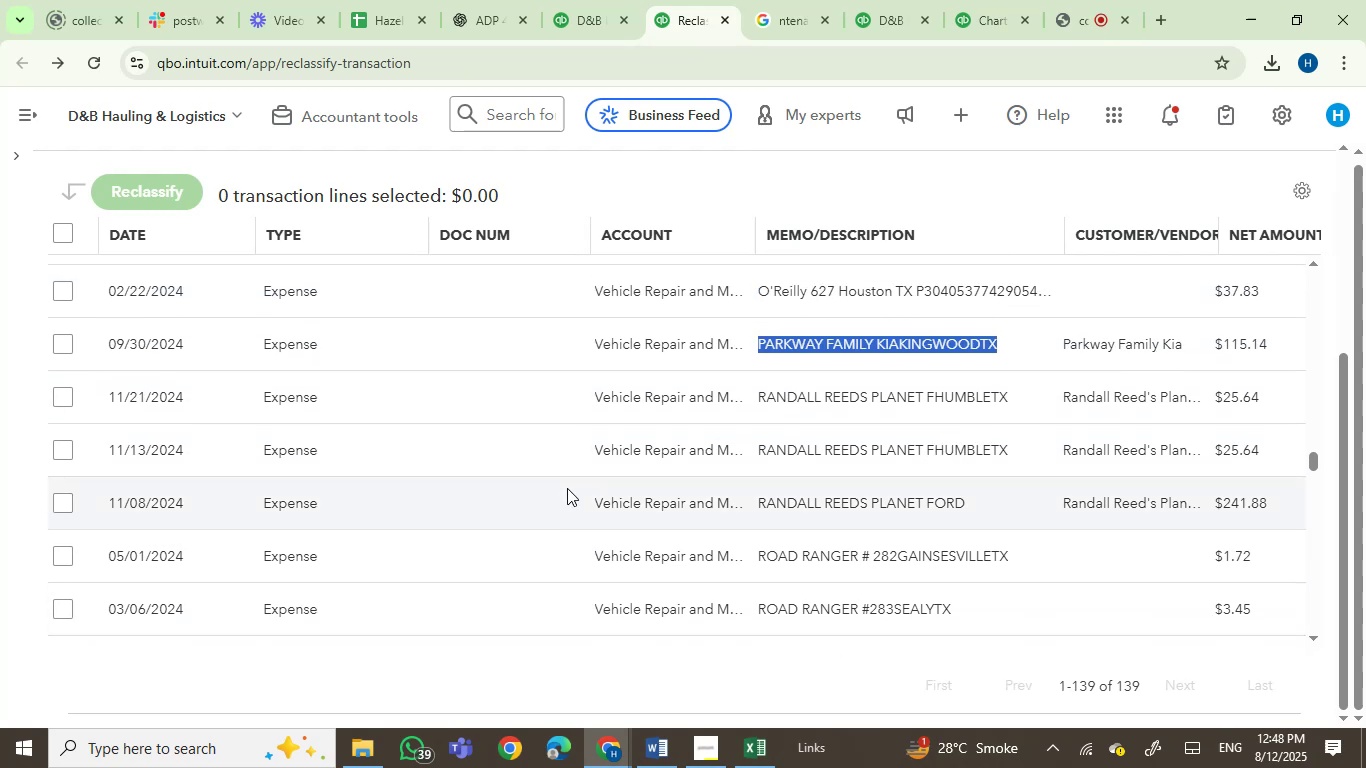 
scroll: coordinate [574, 549], scroll_direction: down, amount: 5.0
 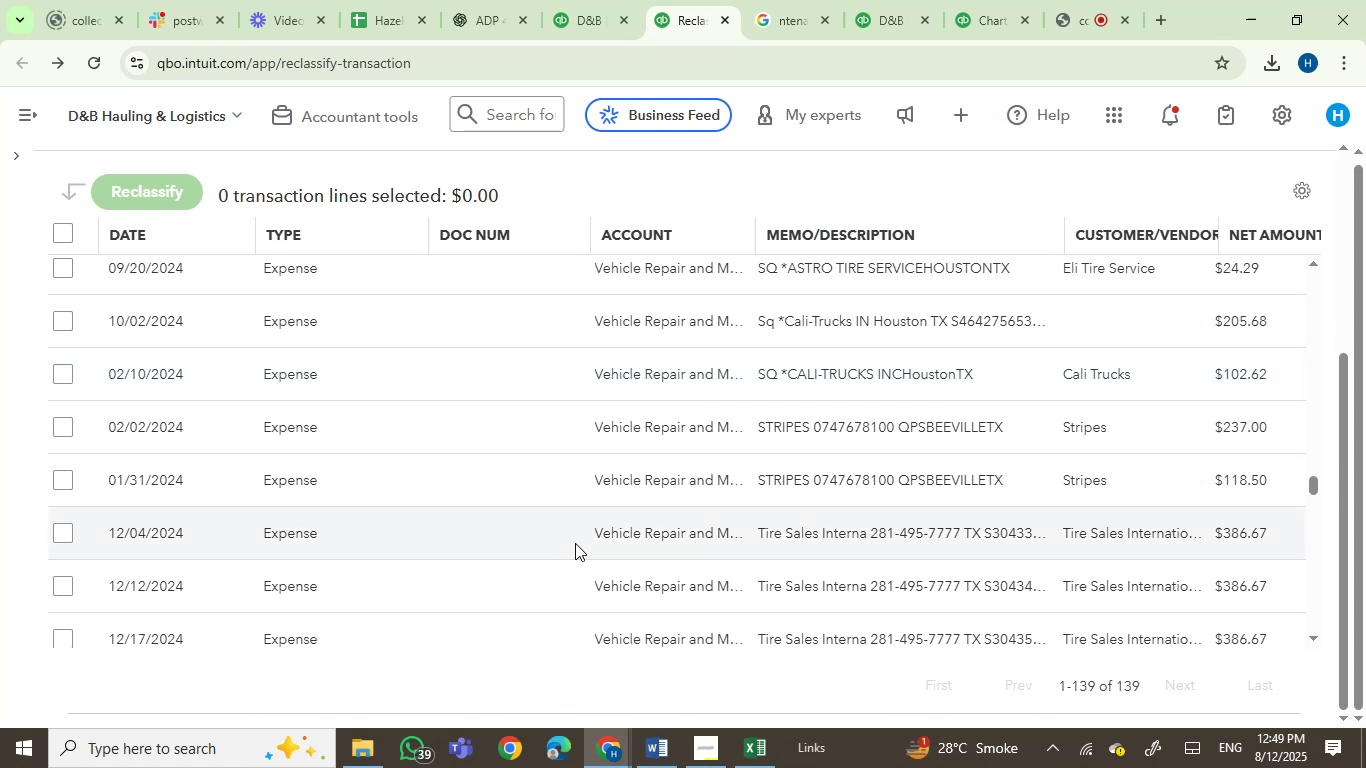 
scroll: coordinate [589, 512], scroll_direction: up, amount: 1.0
 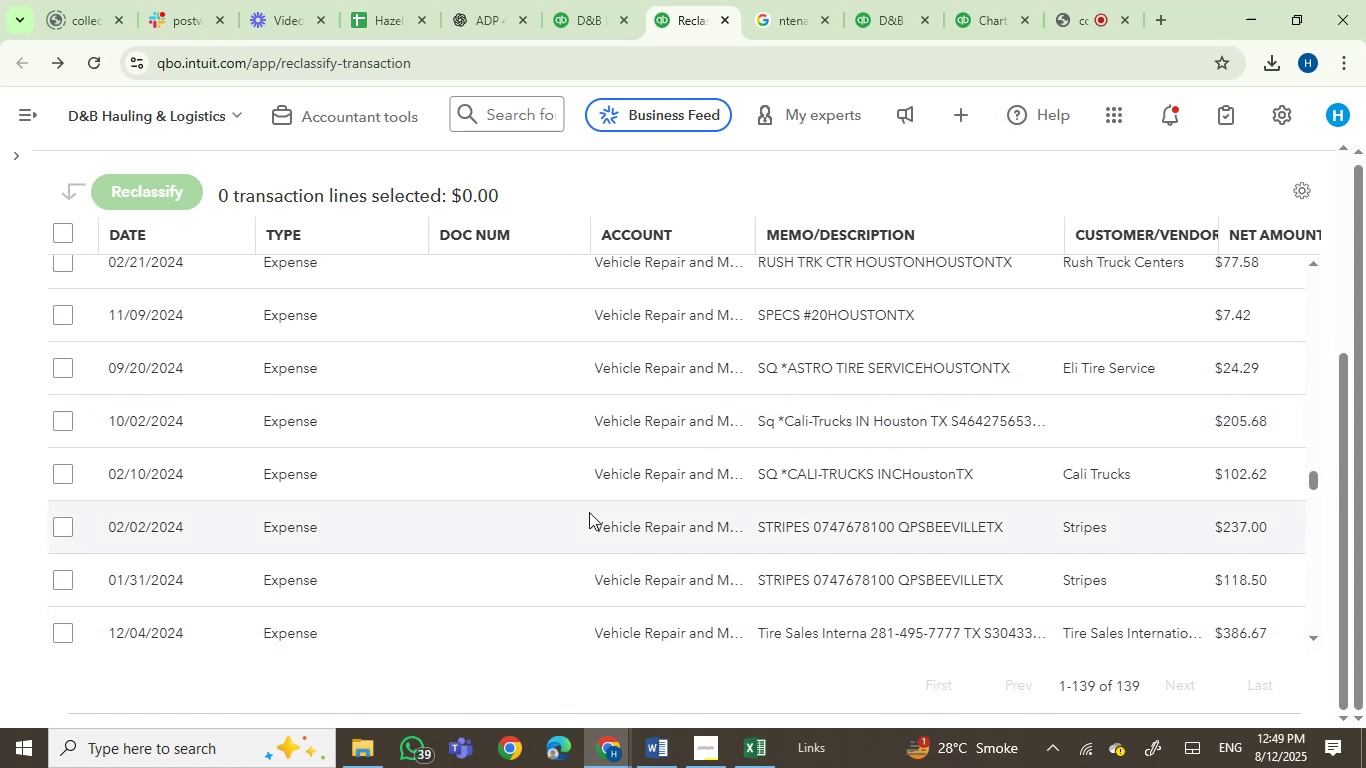 
scroll: coordinate [589, 512], scroll_direction: down, amount: 7.0
 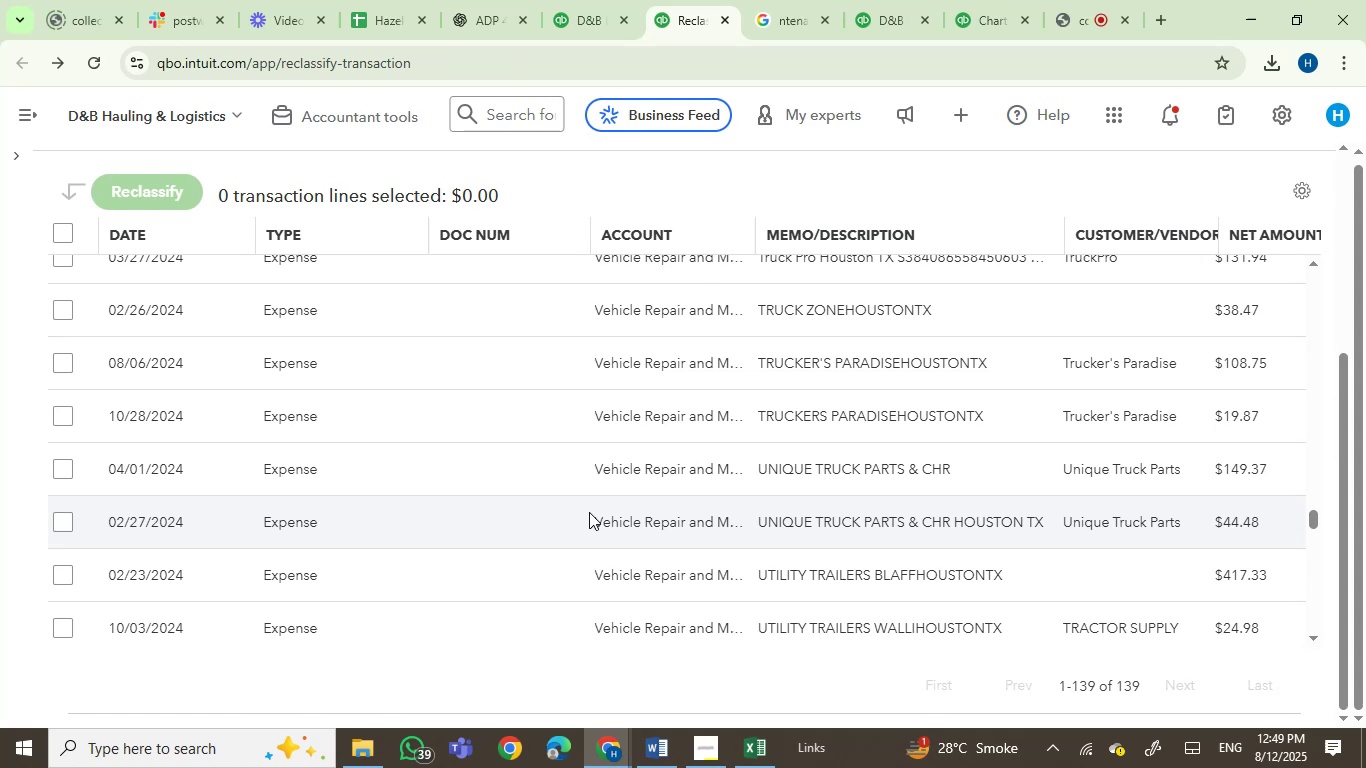 
scroll: coordinate [589, 512], scroll_direction: down, amount: 5.0
 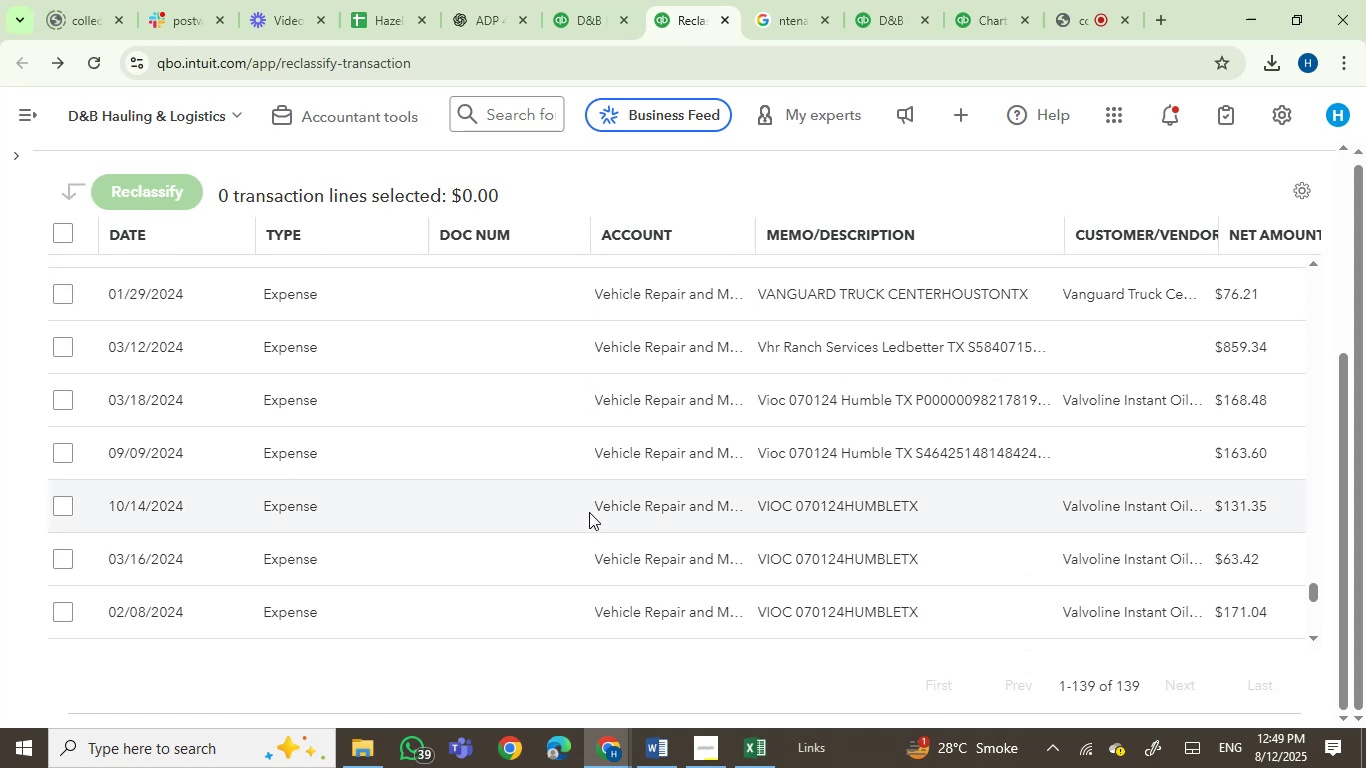 
scroll: coordinate [589, 512], scroll_direction: up, amount: 1.0
 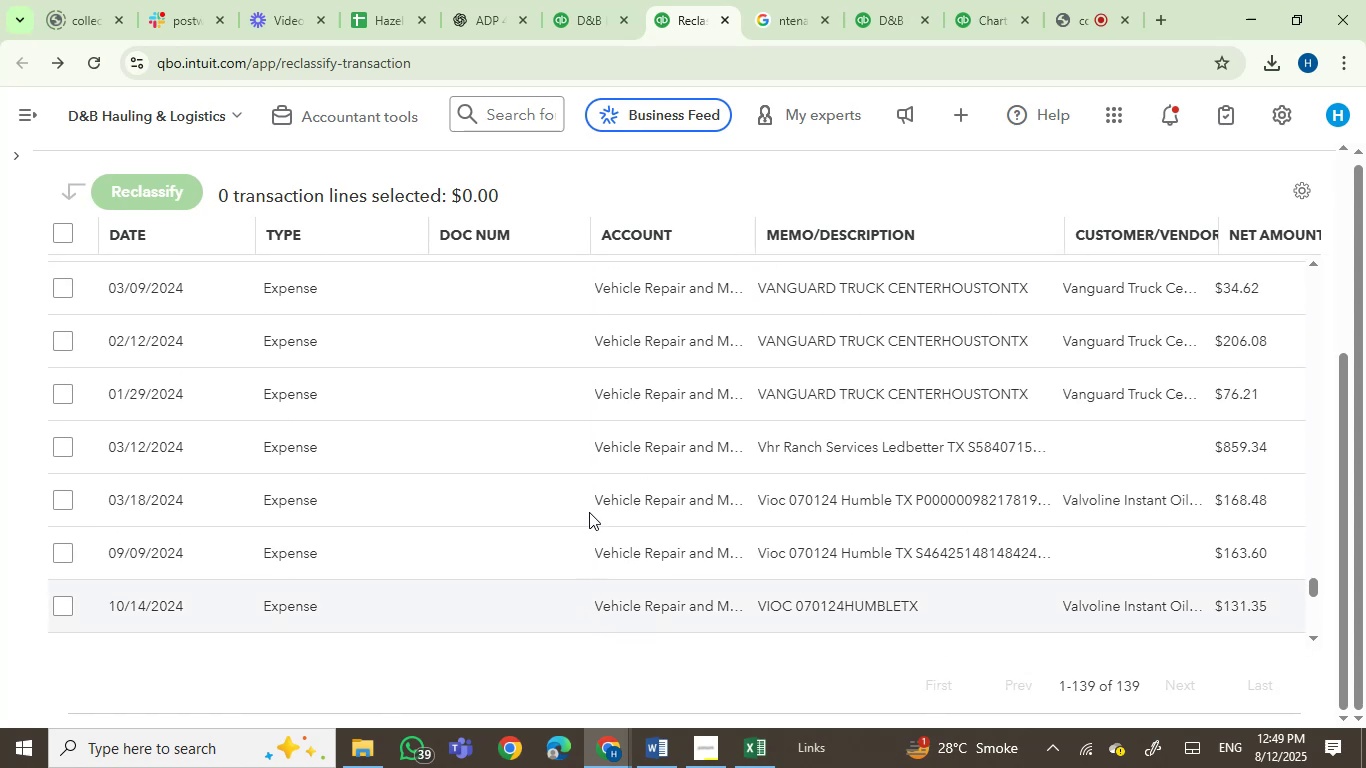 
scroll: coordinate [589, 512], scroll_direction: down, amount: 4.0
 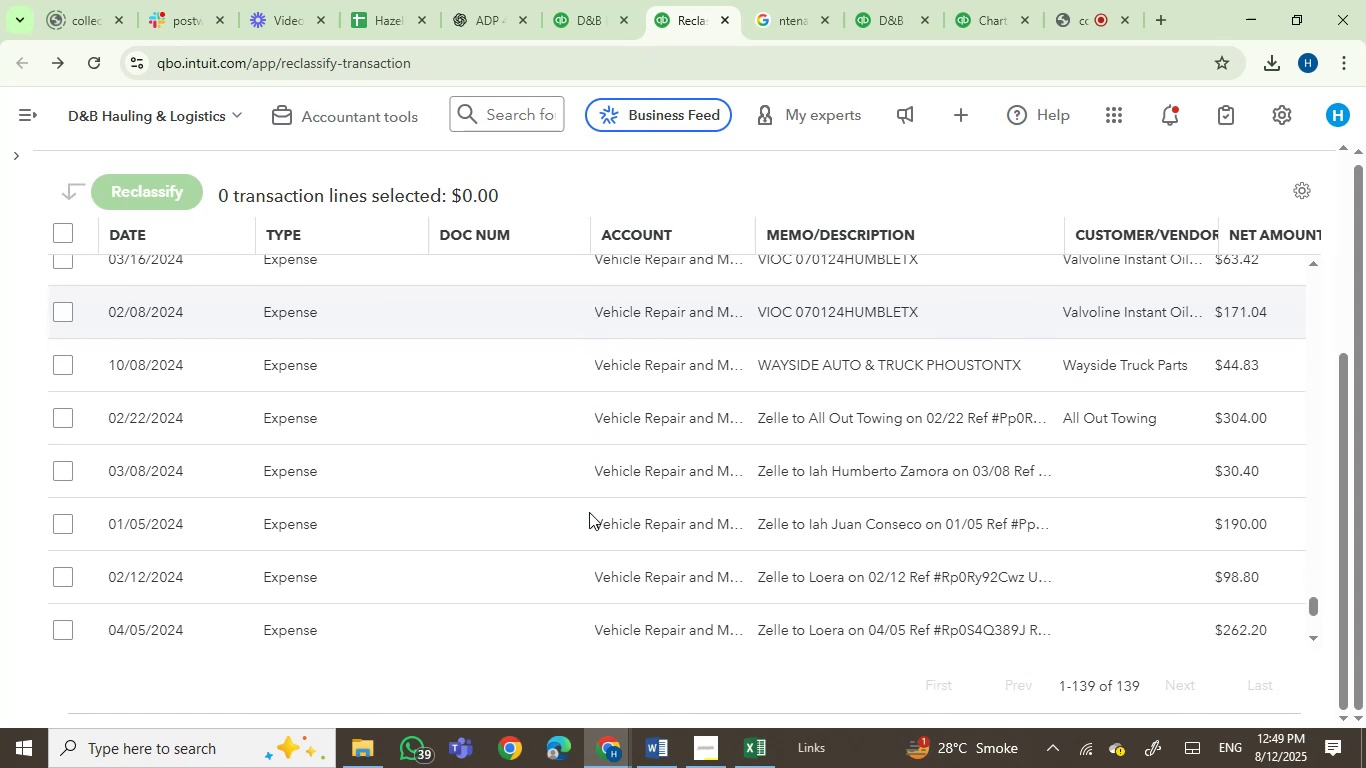 
scroll: coordinate [589, 512], scroll_direction: up, amount: 1.0
 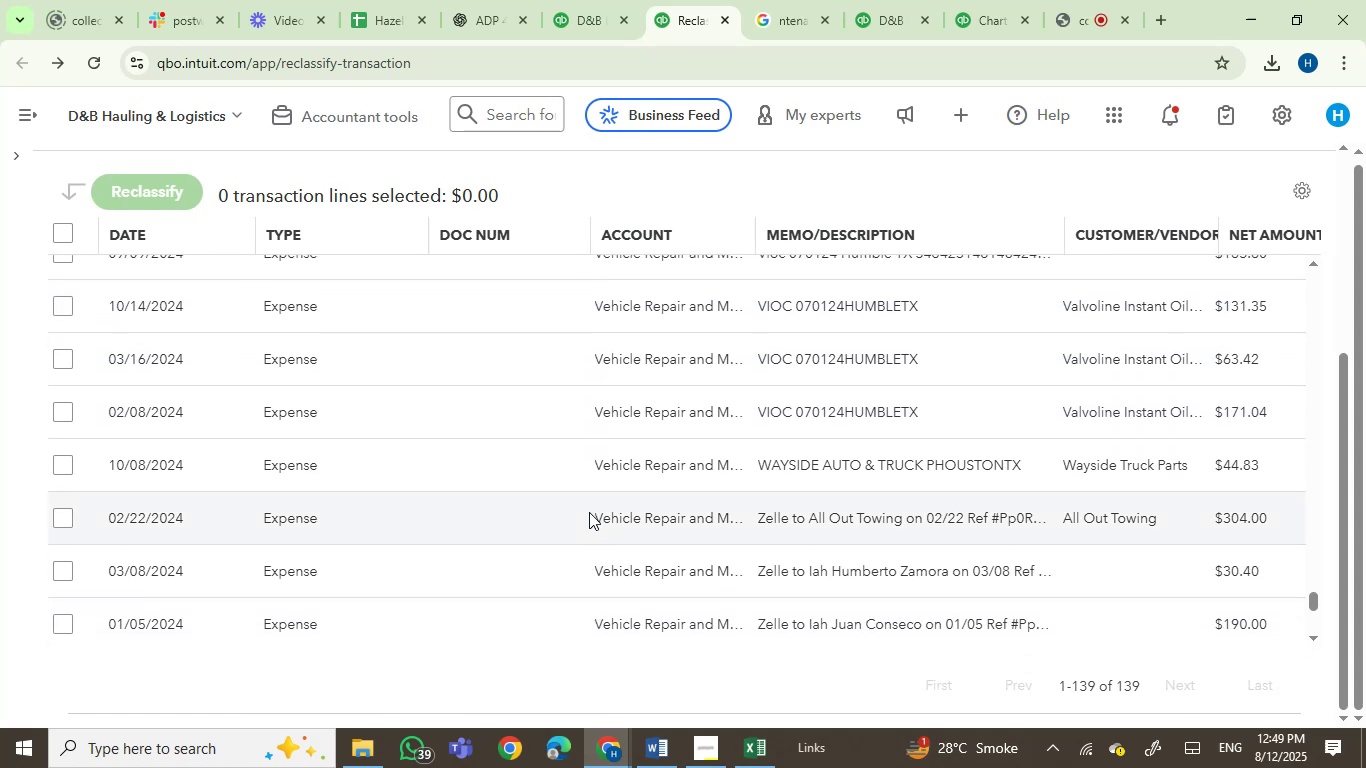 
scroll: coordinate [589, 512], scroll_direction: down, amount: 2.0
 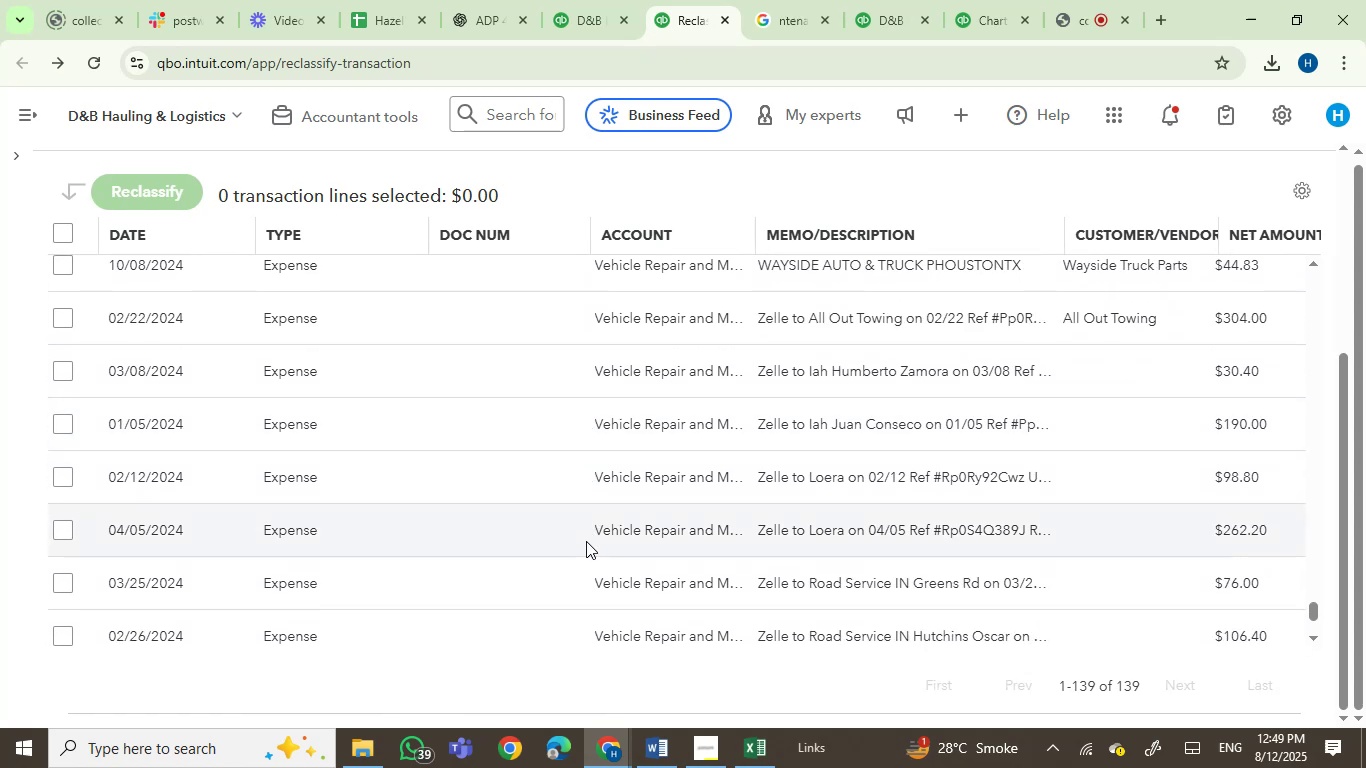 
wait(5.09)
 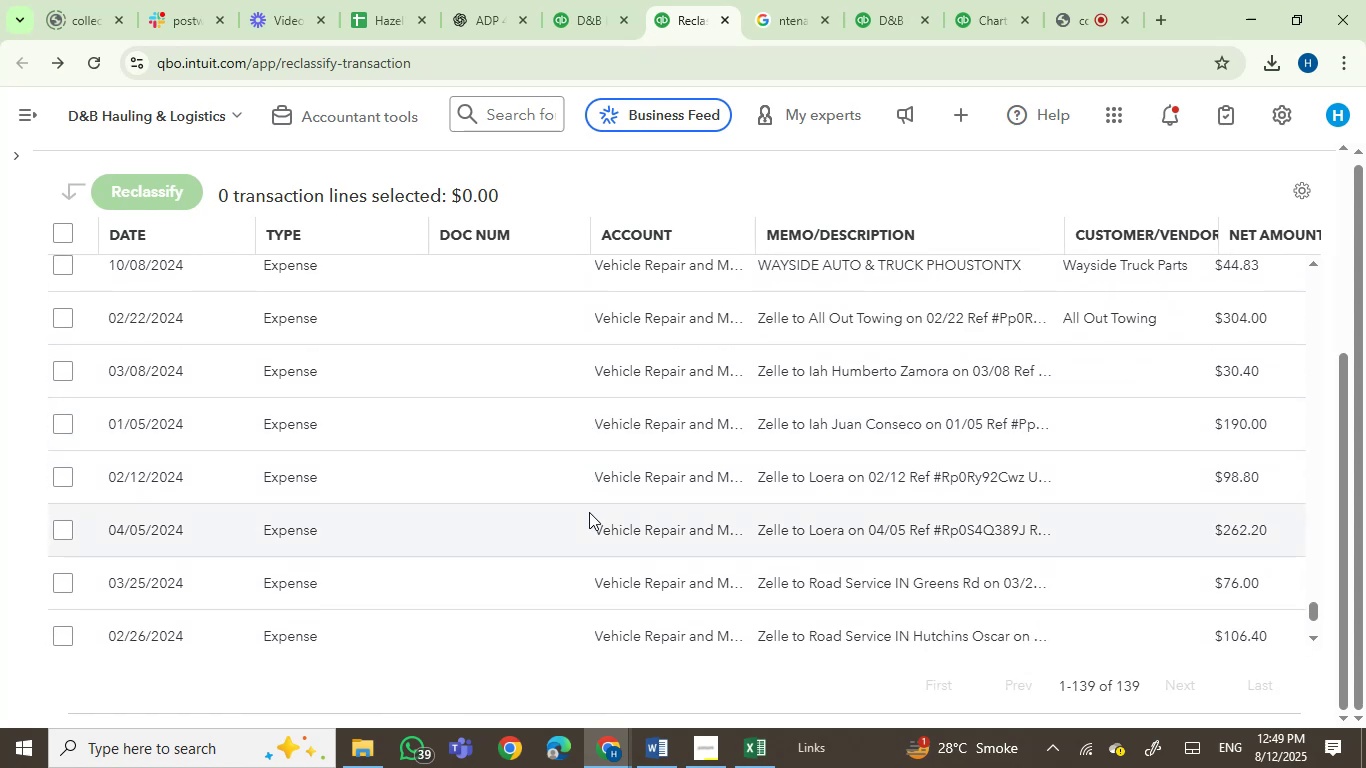 
scroll: coordinate [585, 537], scroll_direction: down, amount: 2.0
 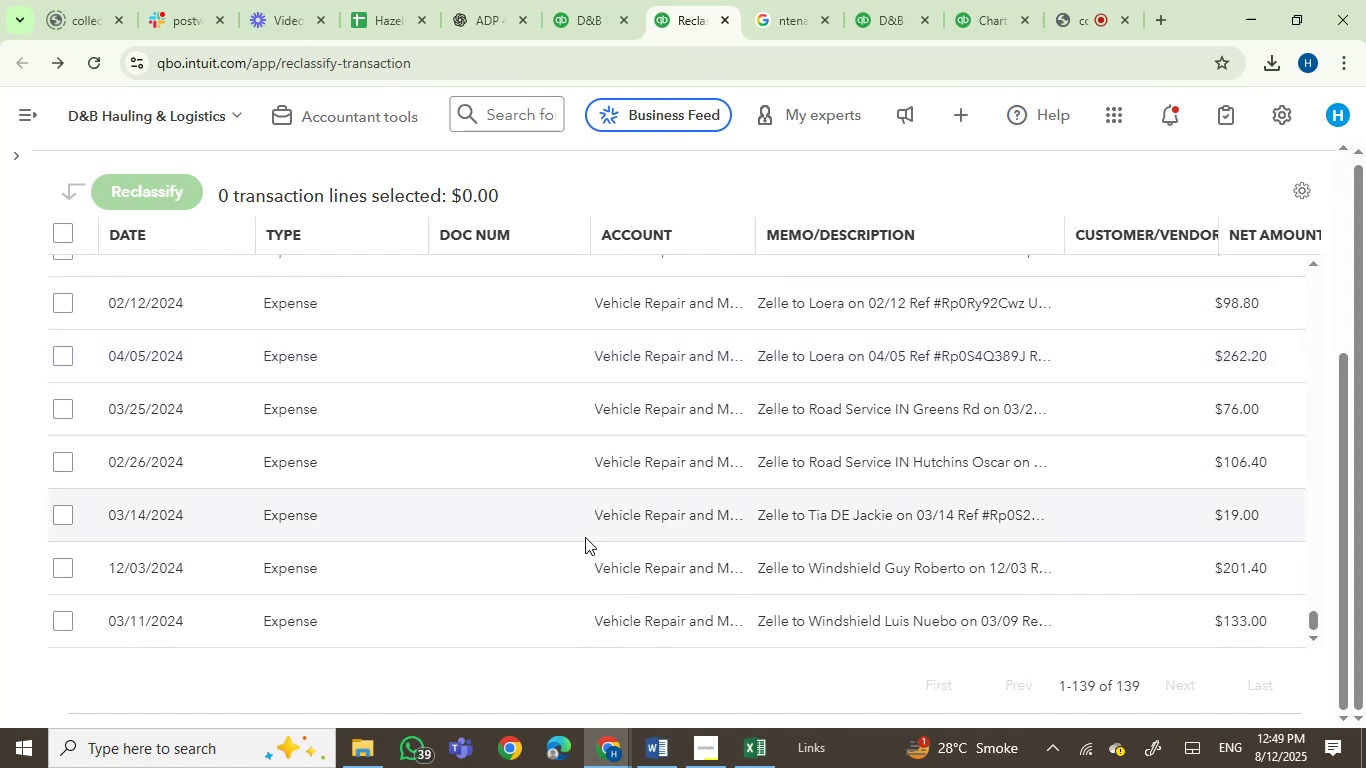 
scroll: coordinate [585, 537], scroll_direction: up, amount: 1.0
 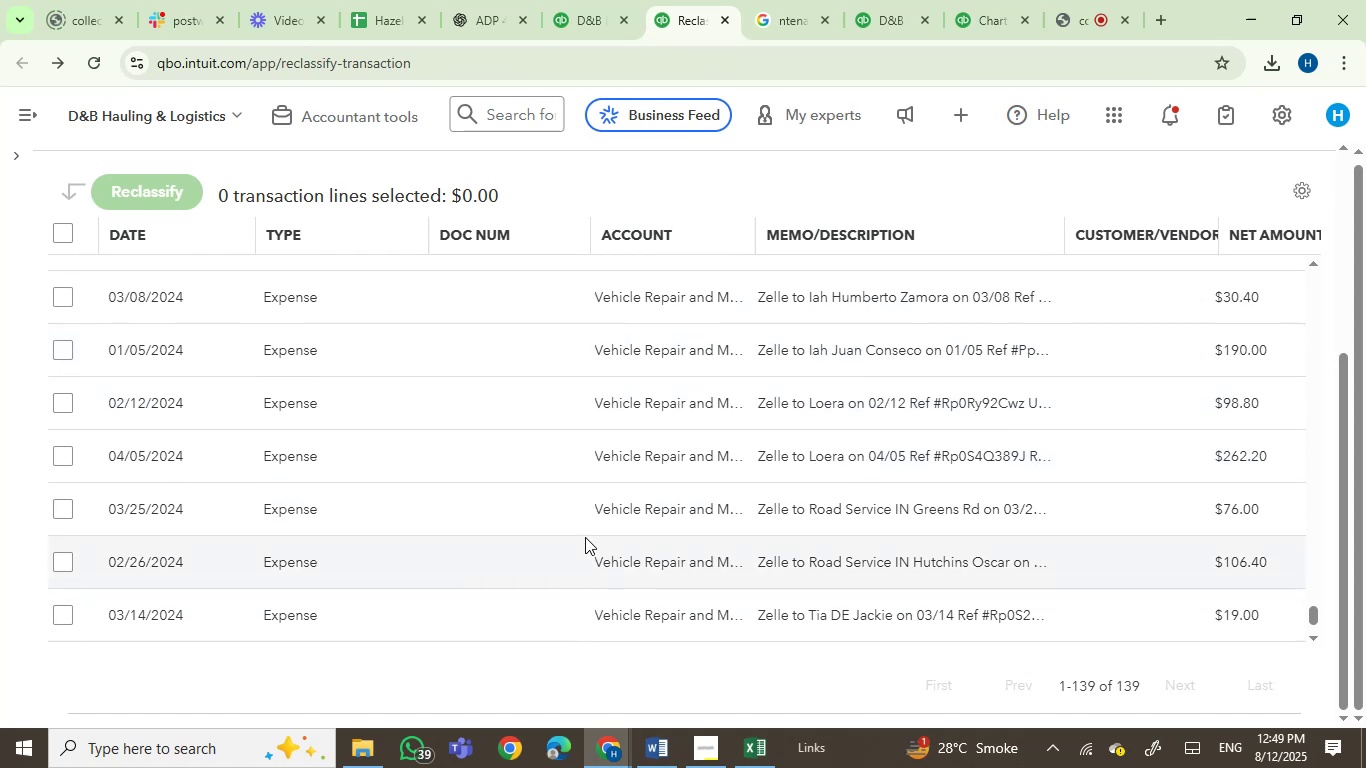 
scroll: coordinate [610, 535], scroll_direction: down, amount: 2.0
 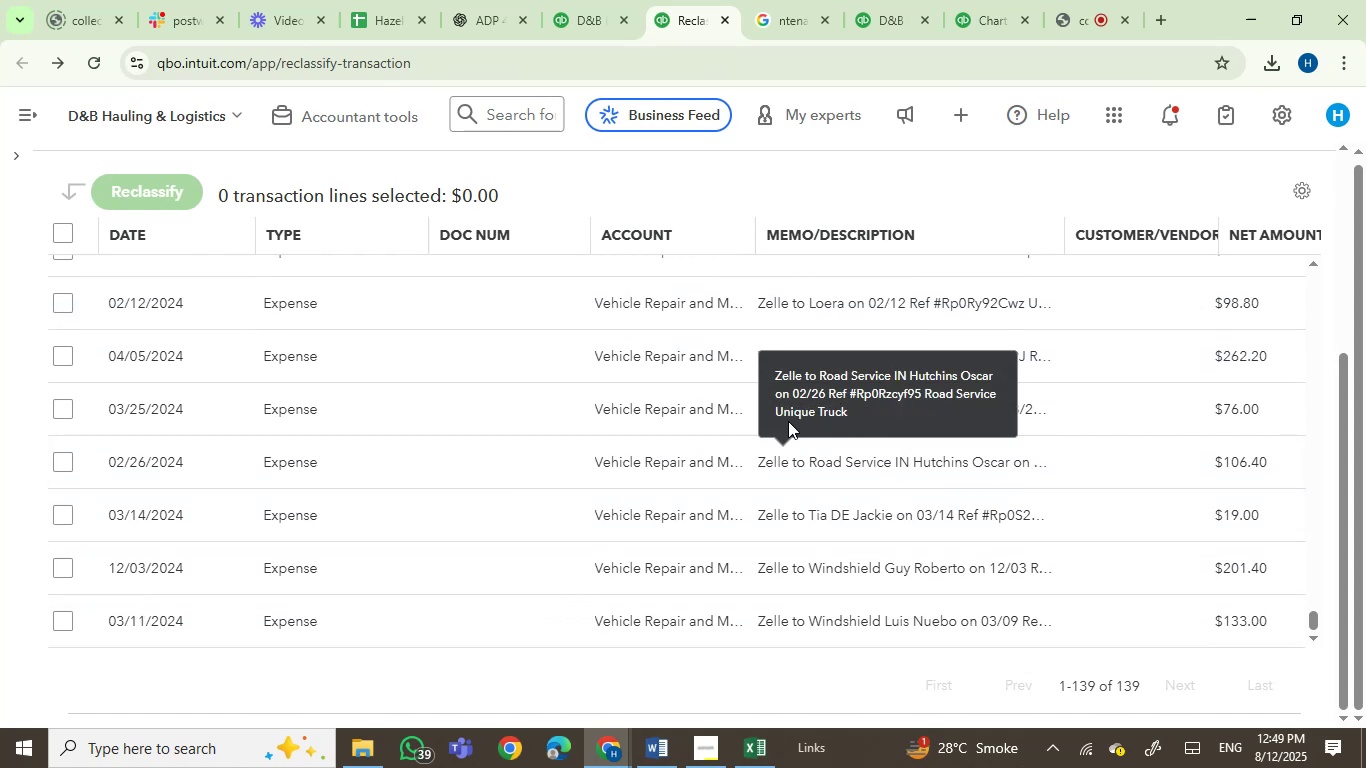 
mouse_move([748, 417])
 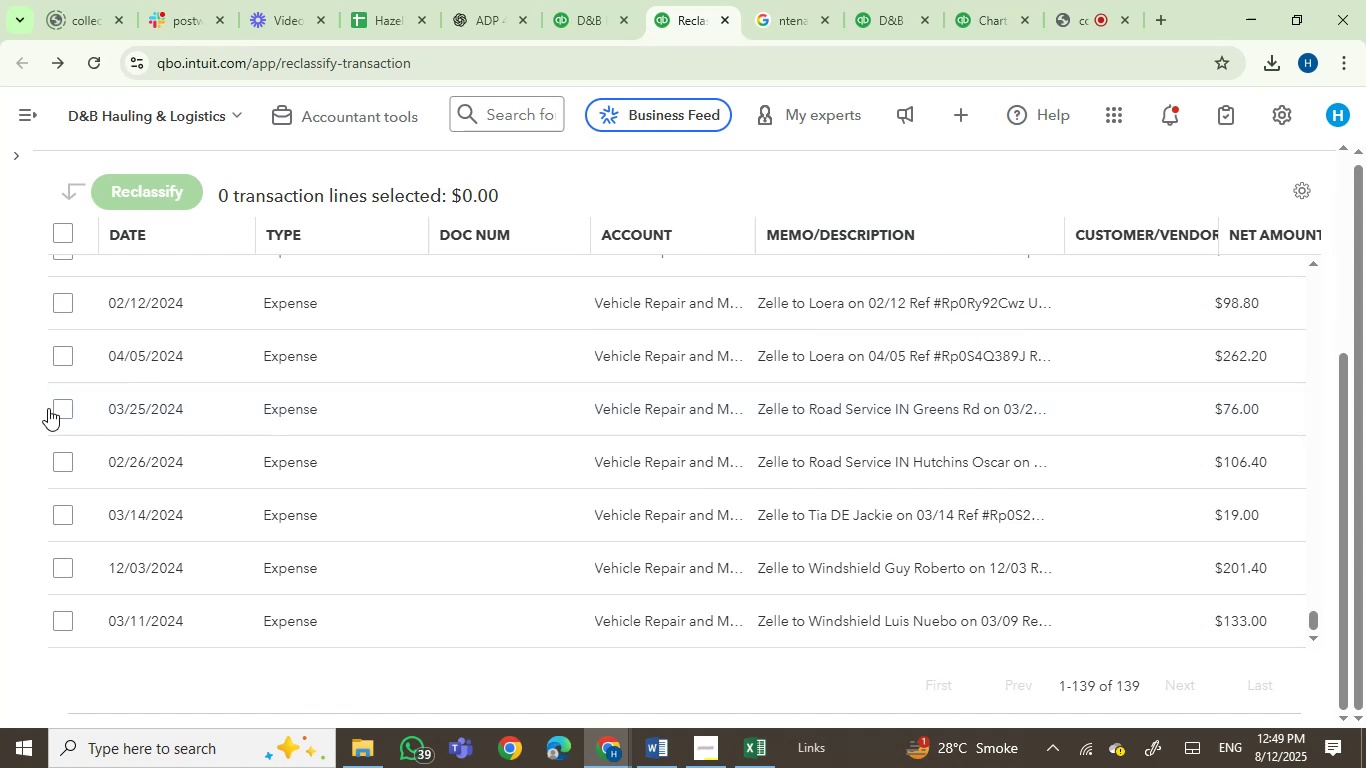 
left_click([52, 408])
 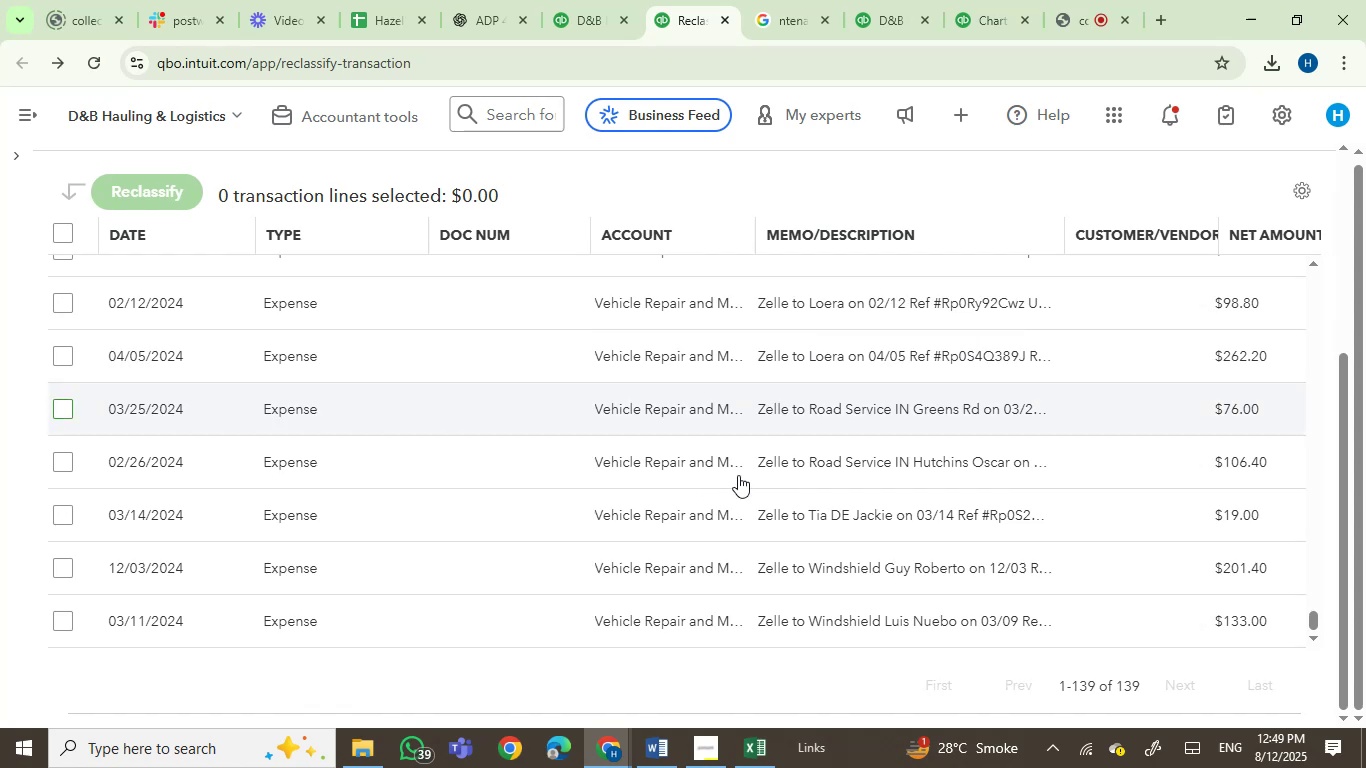 
mouse_move([787, 462])
 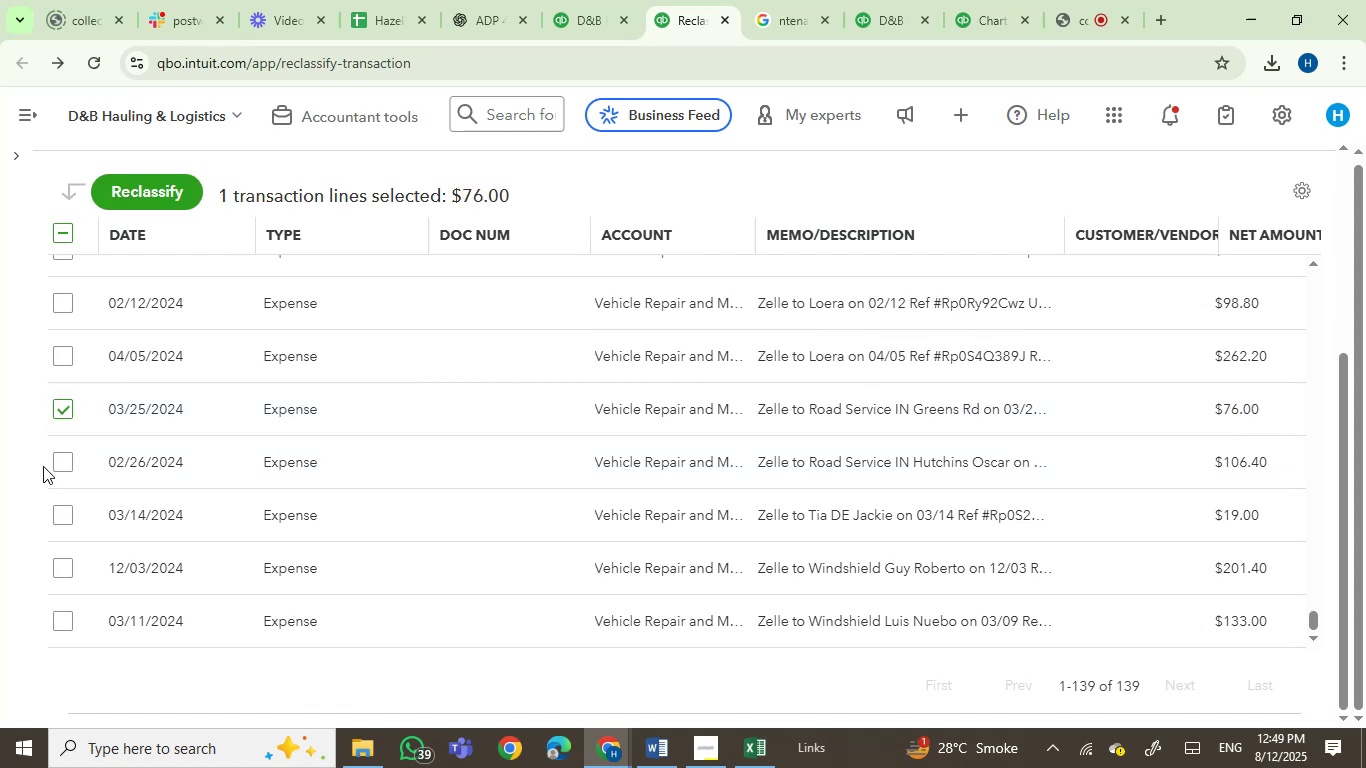 
left_click([54, 460])
 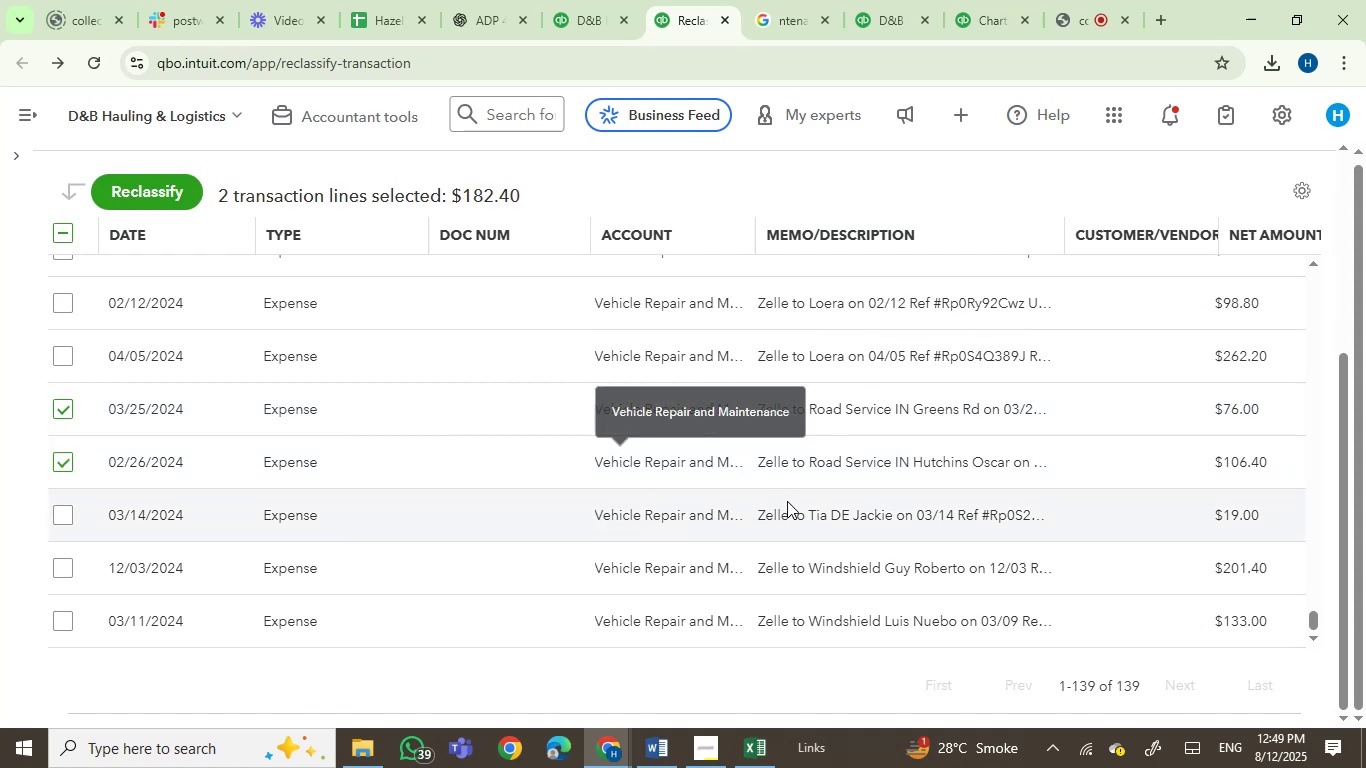 
mouse_move([776, 521])
 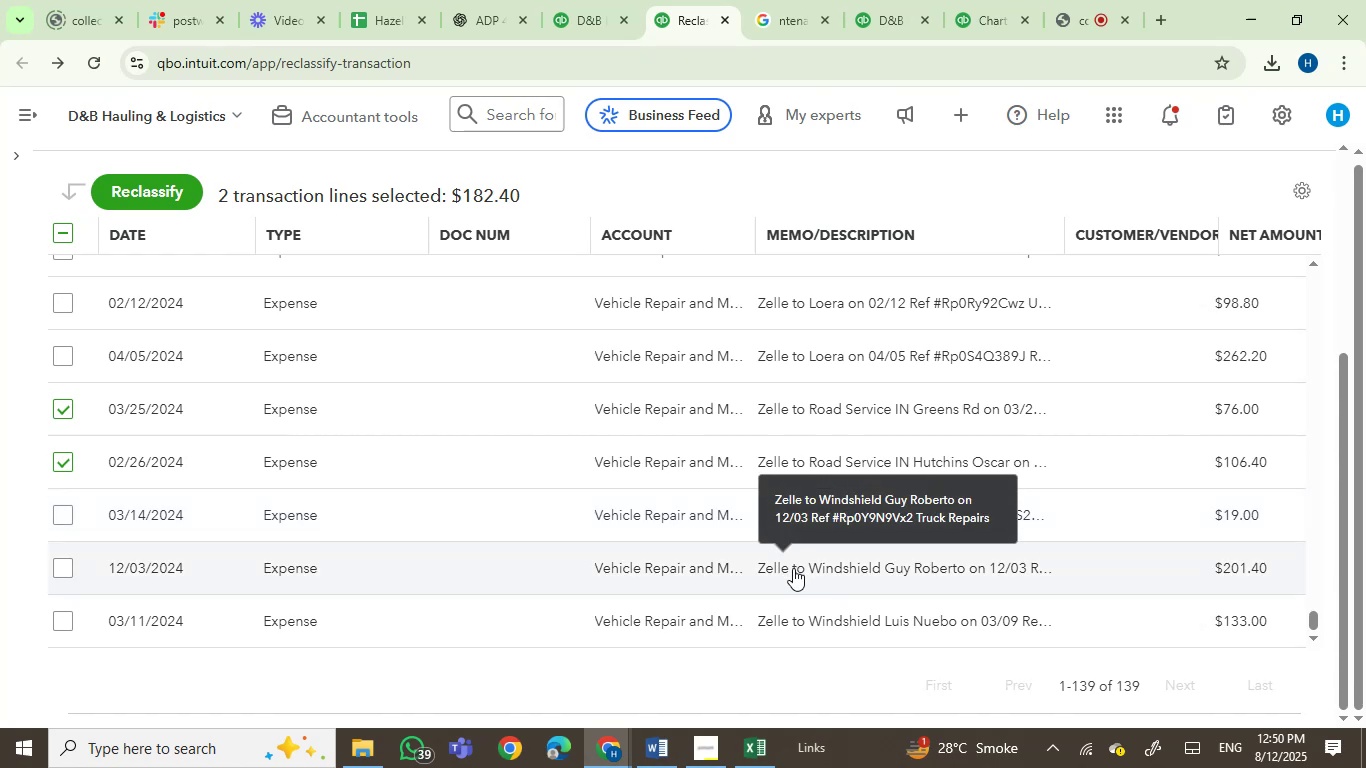 
mouse_move([778, 623])
 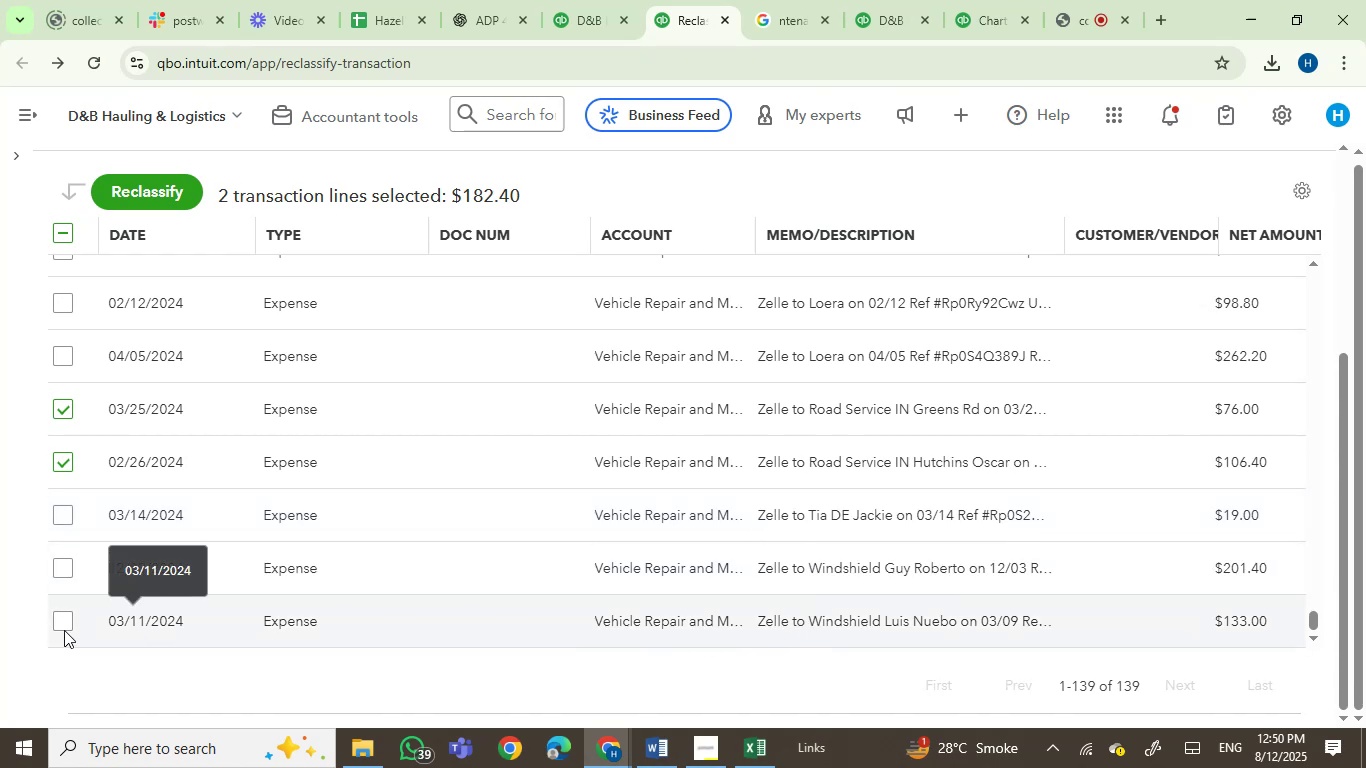 
left_click([60, 628])
 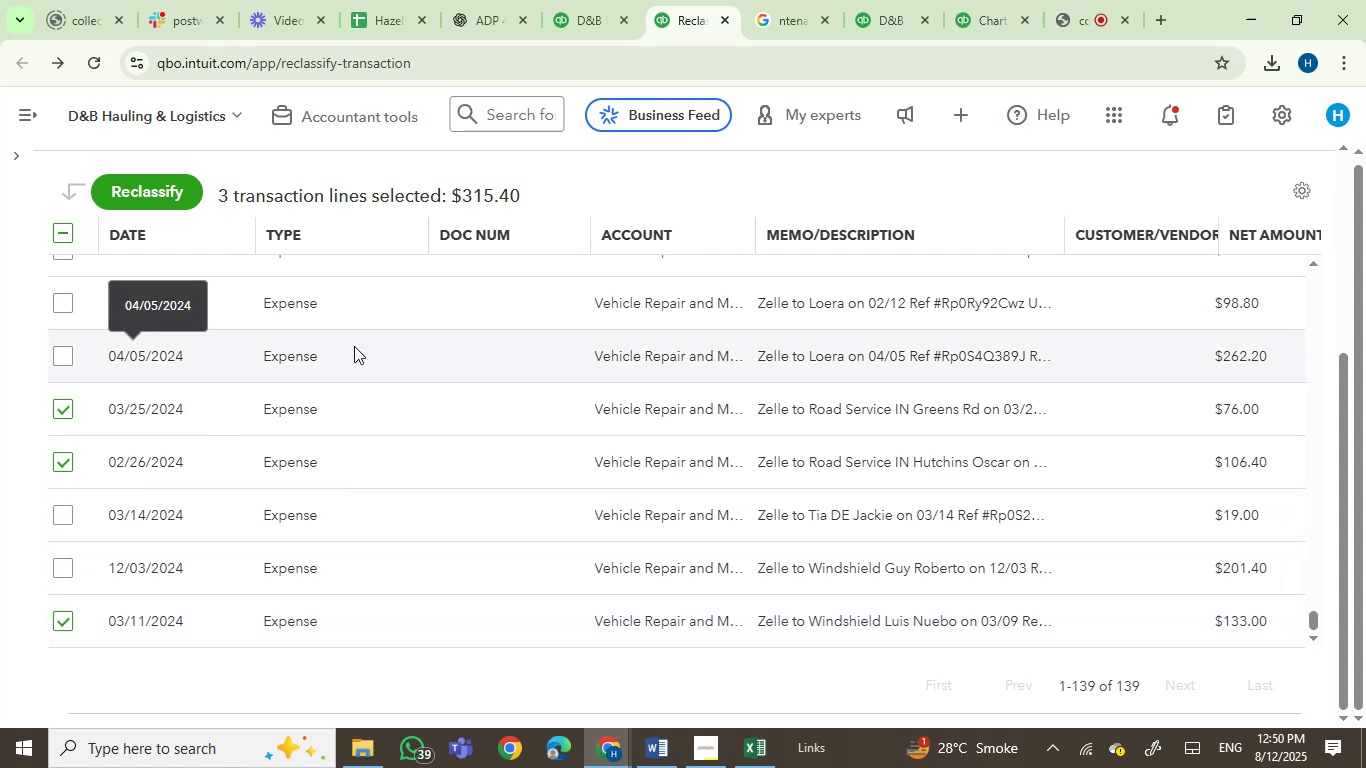 
mouse_move([913, 353])
 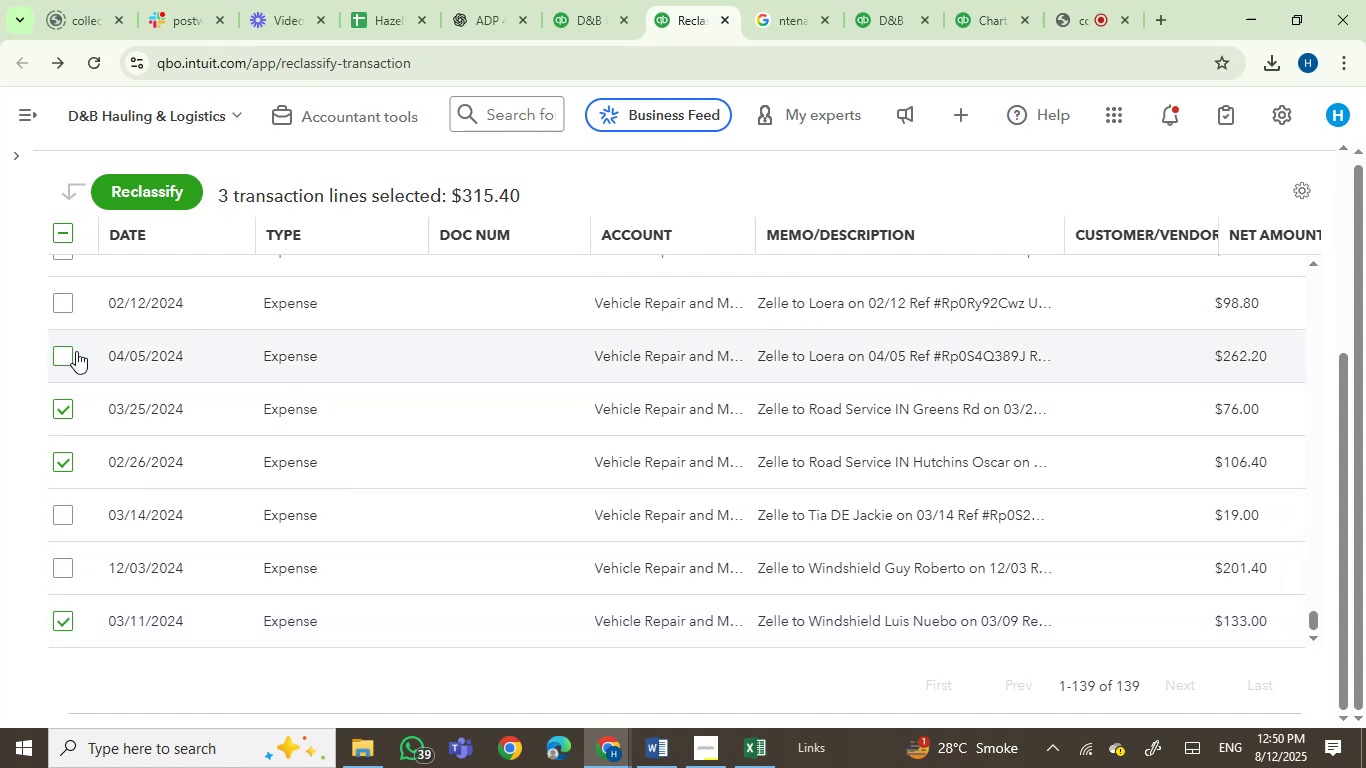 
left_click([64, 350])
 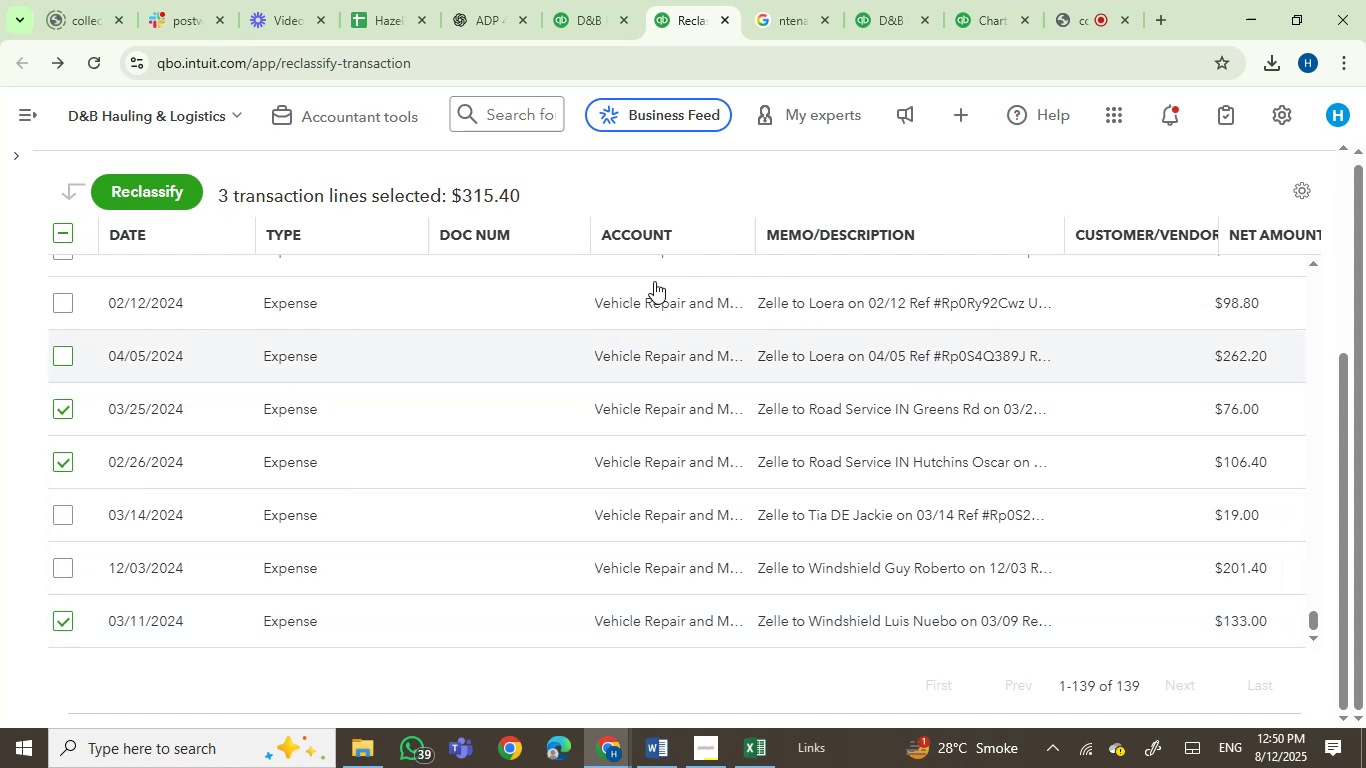 
mouse_move([806, 298])
 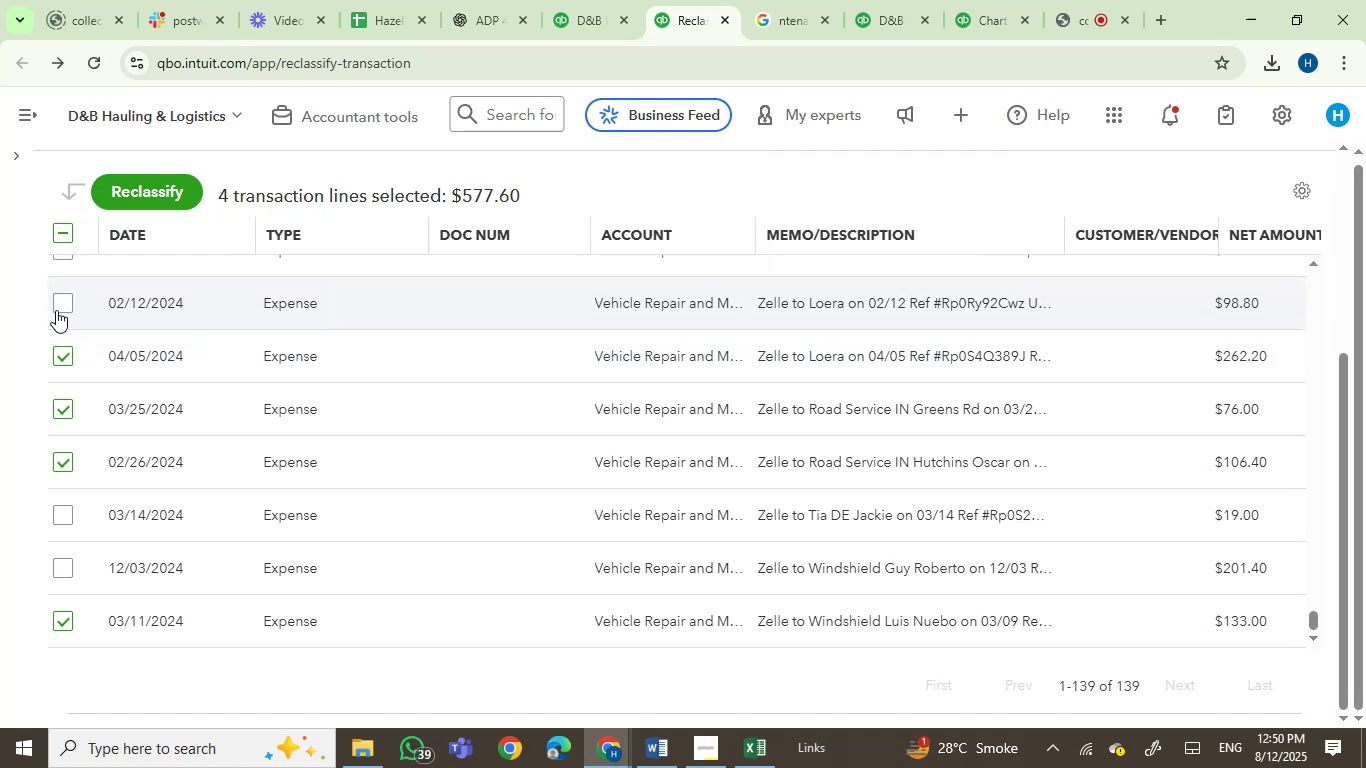 
left_click([59, 299])
 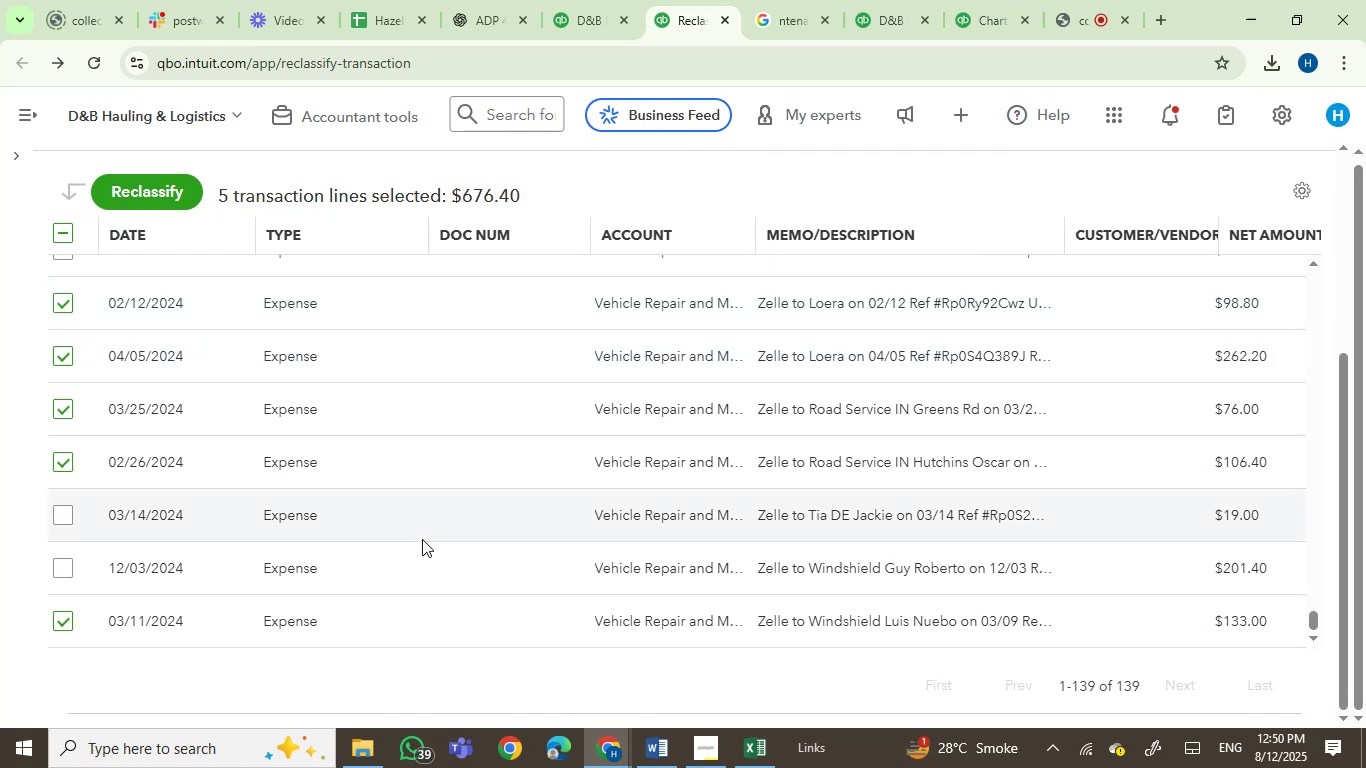 
scroll: coordinate [499, 586], scroll_direction: down, amount: 1.0
 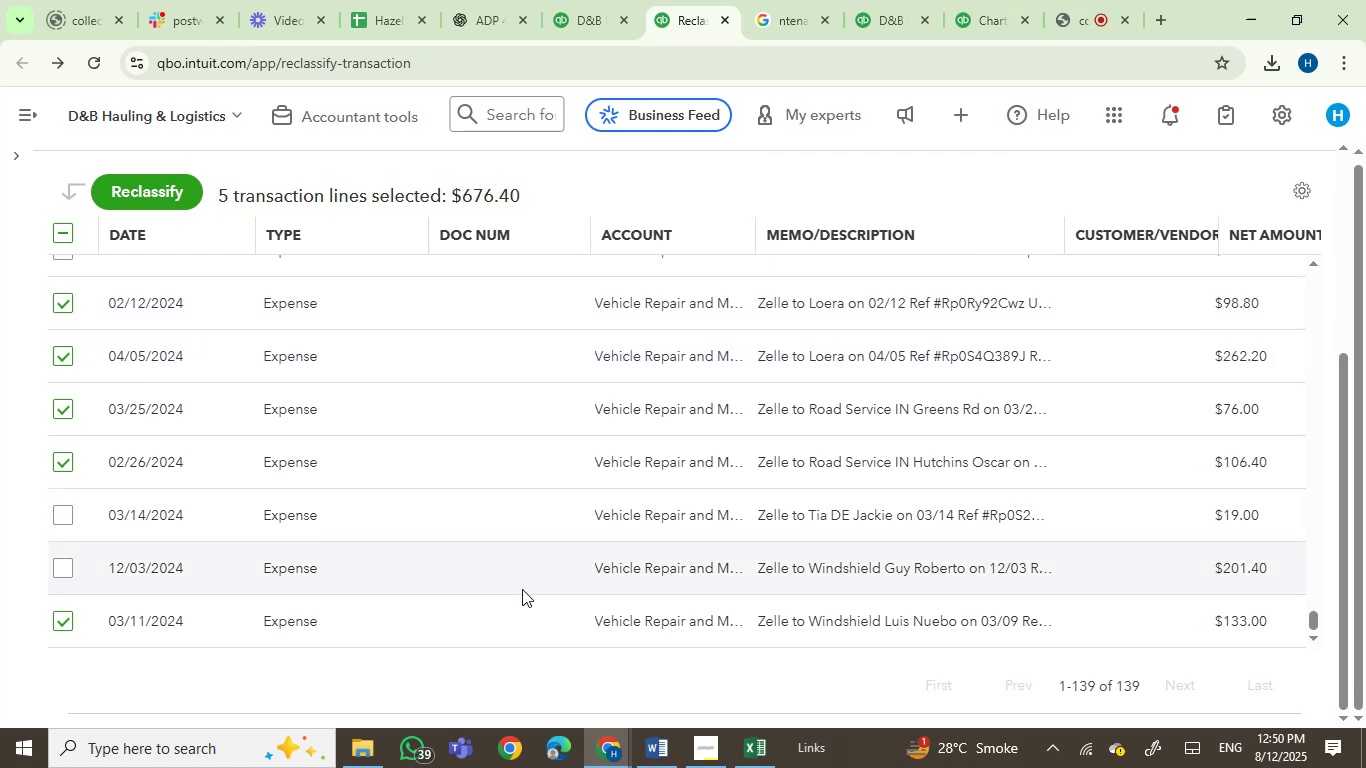 
scroll: coordinate [522, 589], scroll_direction: up, amount: 2.0
 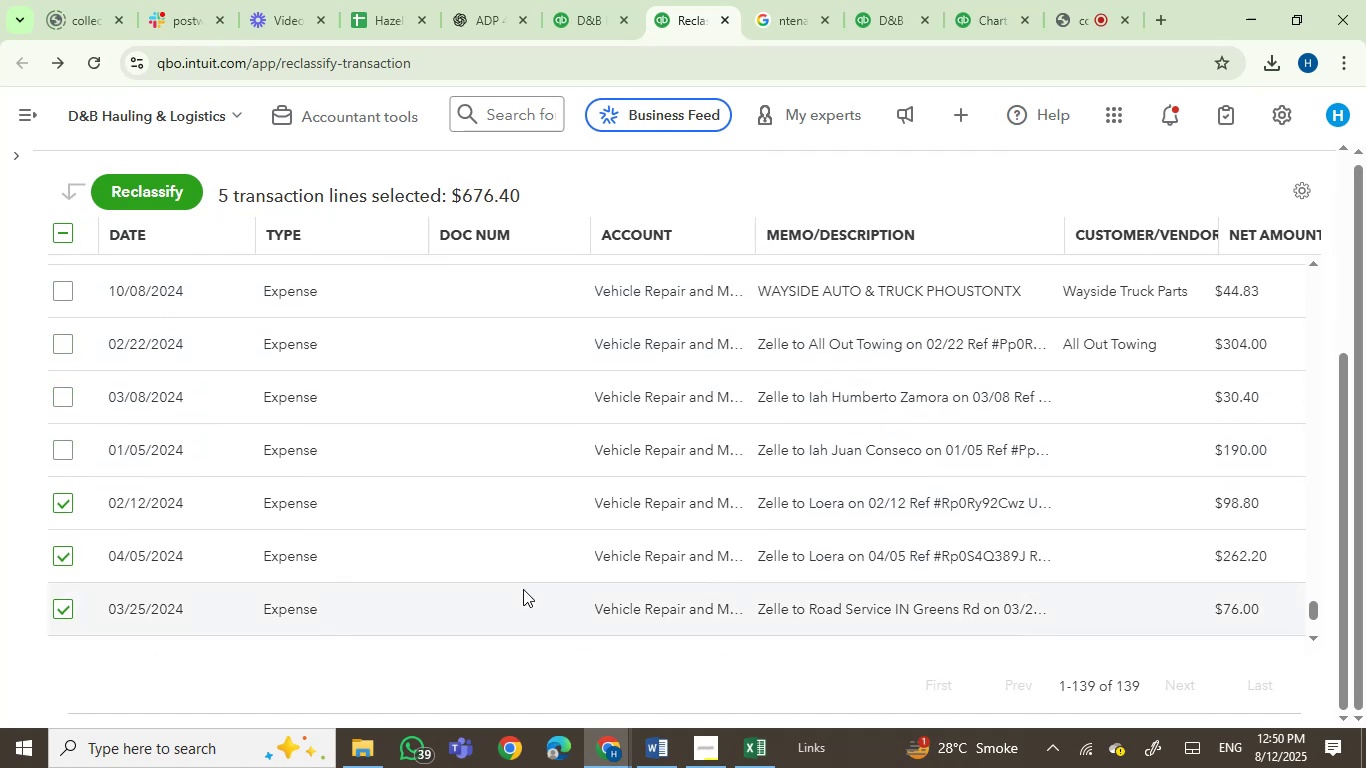 
scroll: coordinate [686, 555], scroll_direction: down, amount: 6.0
 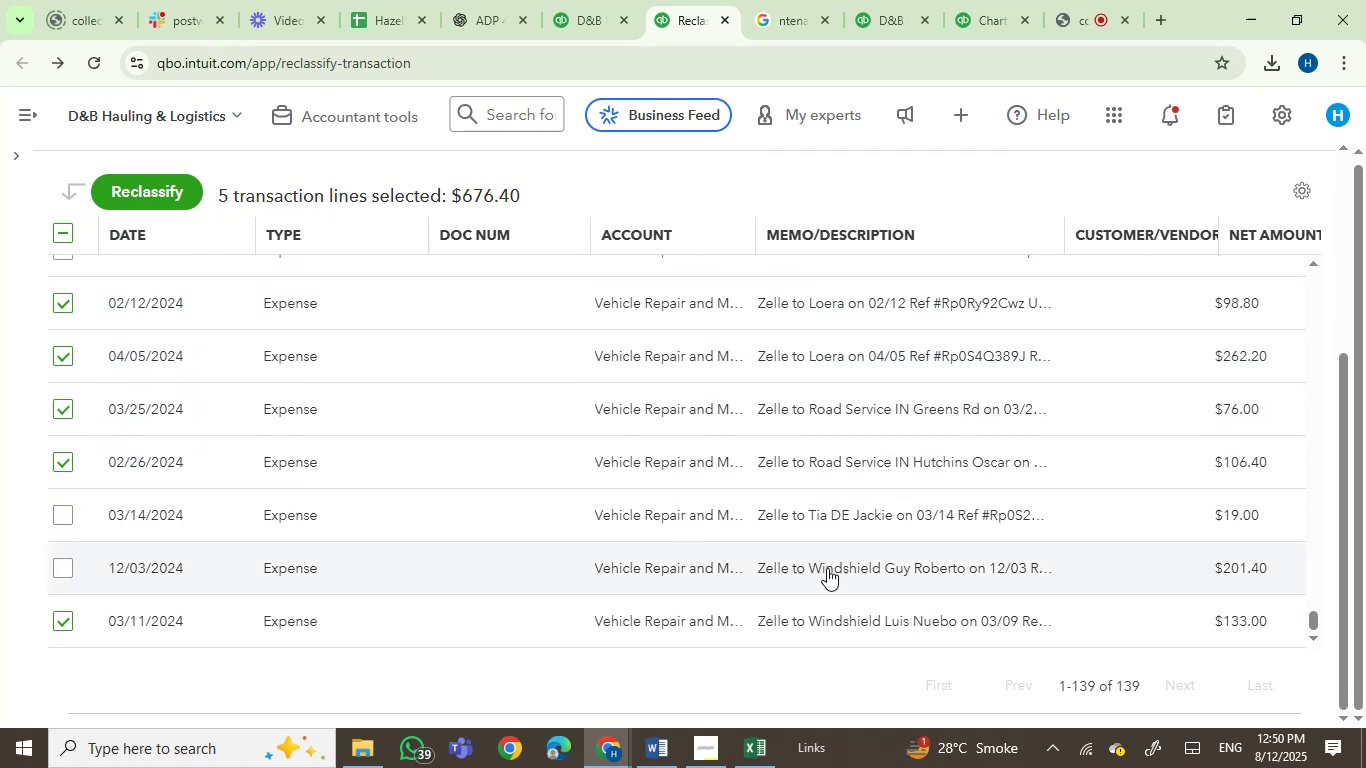 
mouse_move([859, 588])
 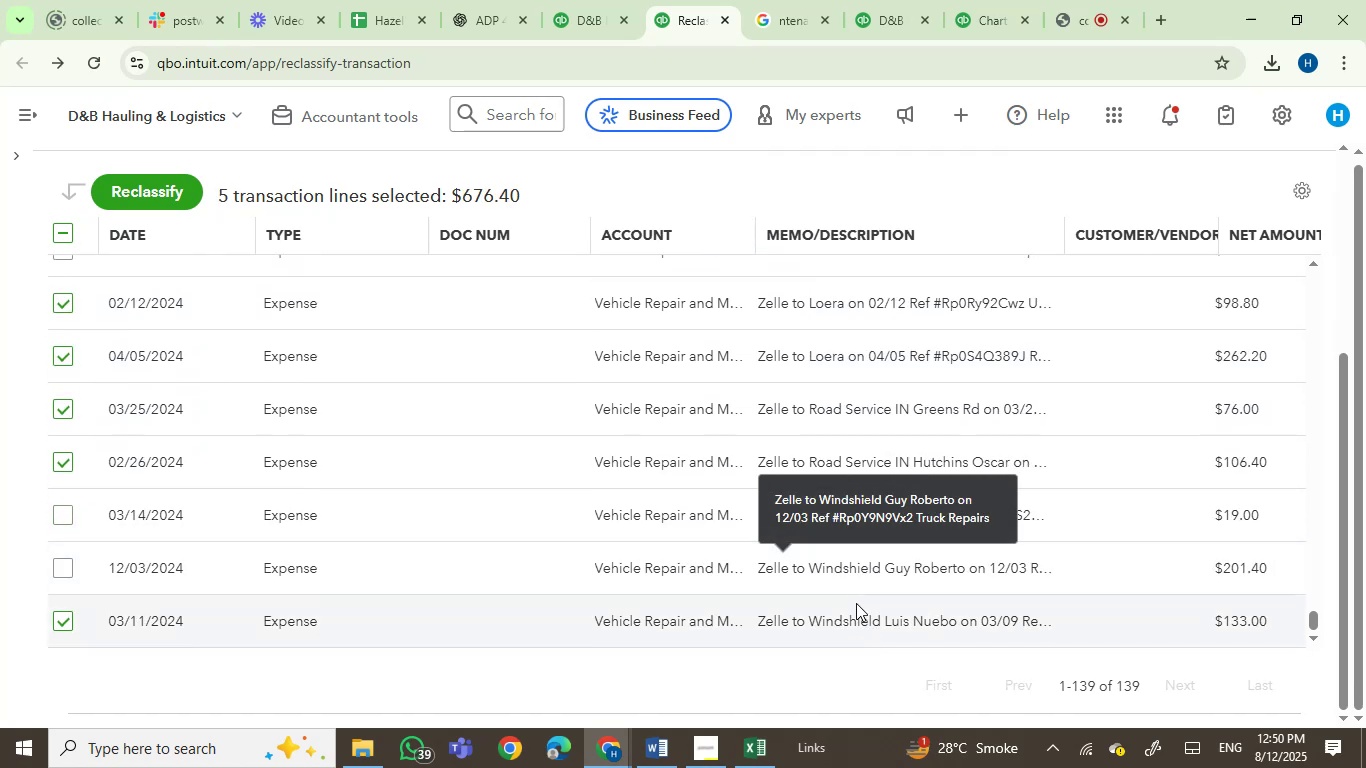 
mouse_move([829, 623])
 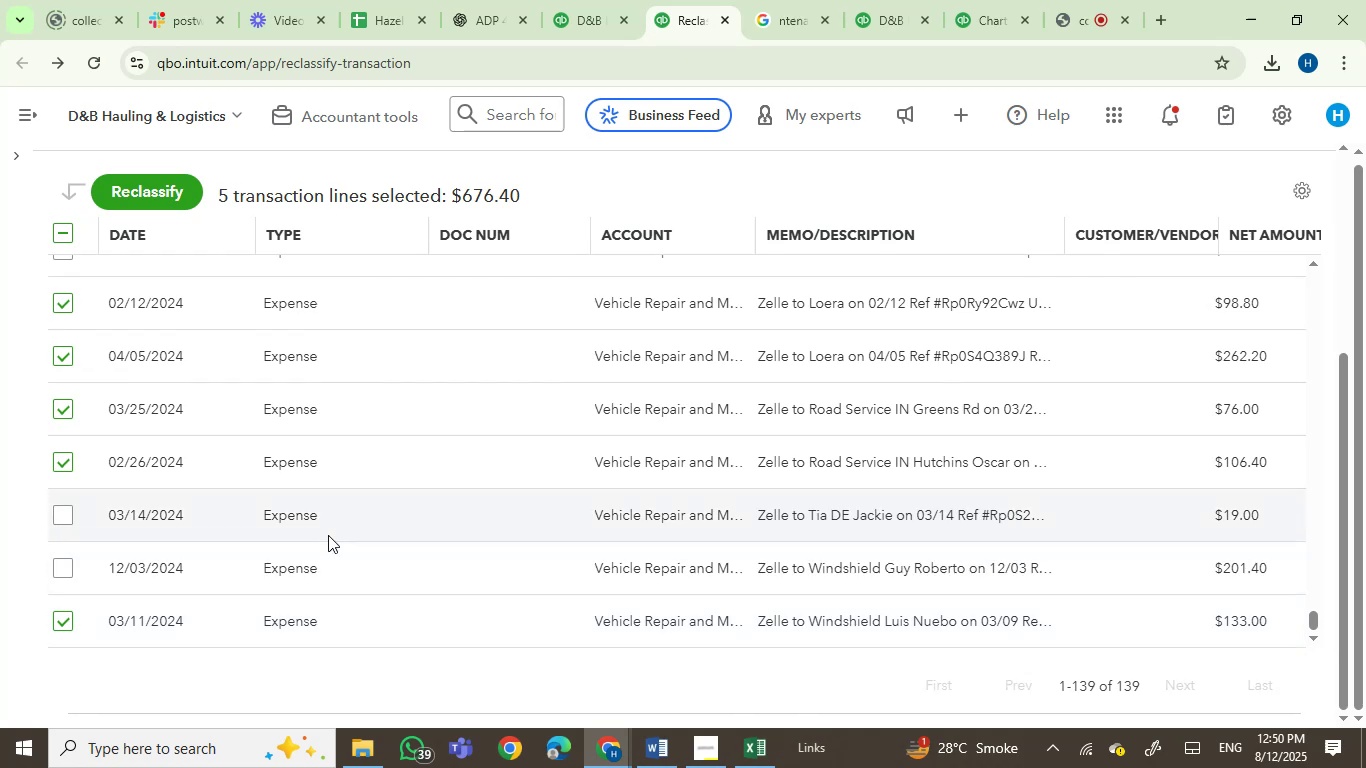 
scroll: coordinate [336, 532], scroll_direction: up, amount: 2.0
 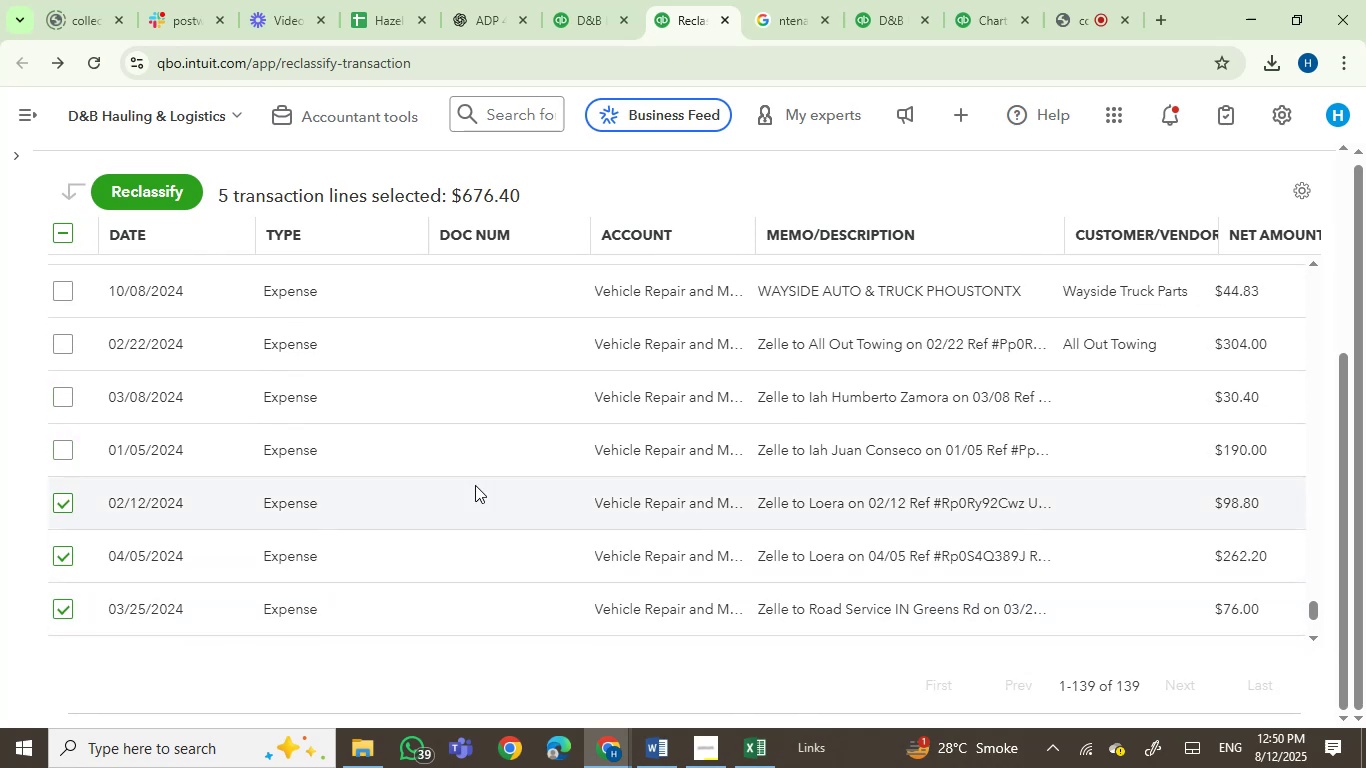 
mouse_move([793, 451])
 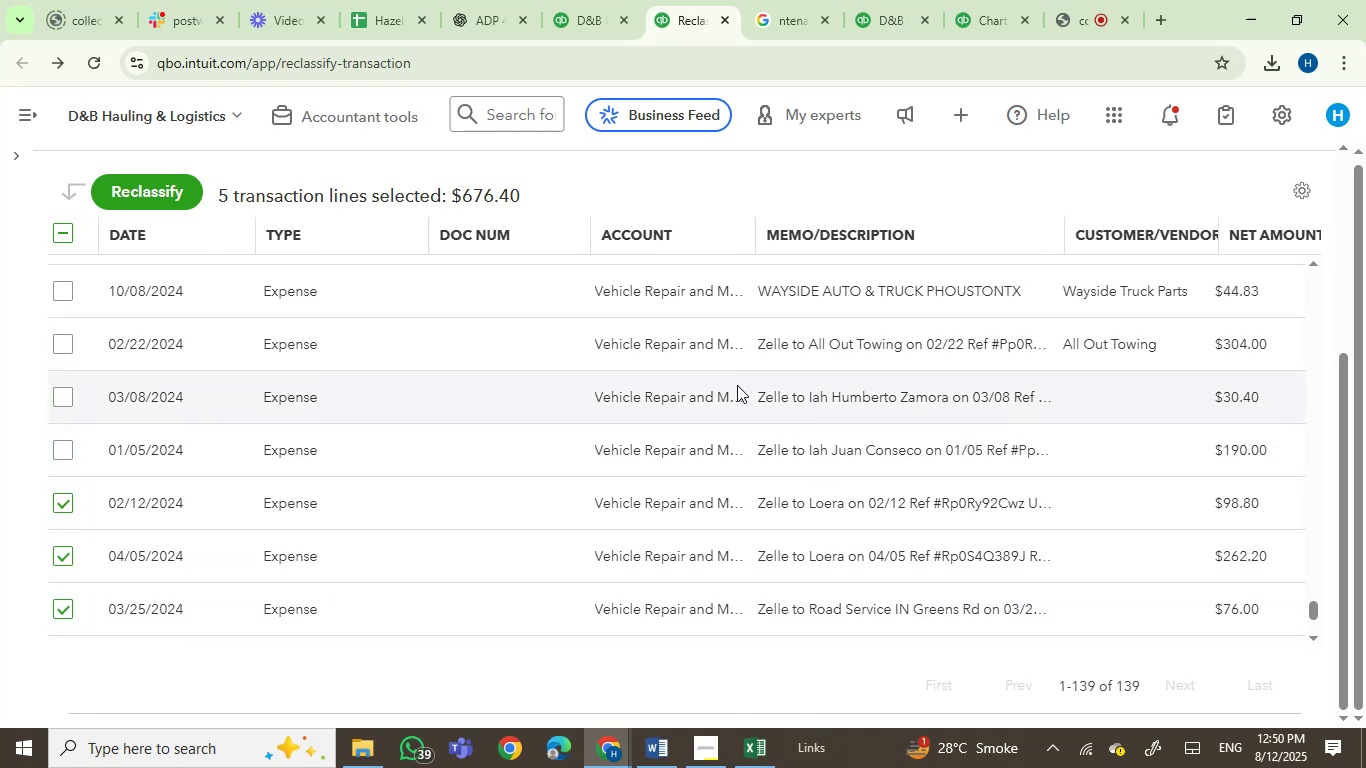 
mouse_move([816, 397])
 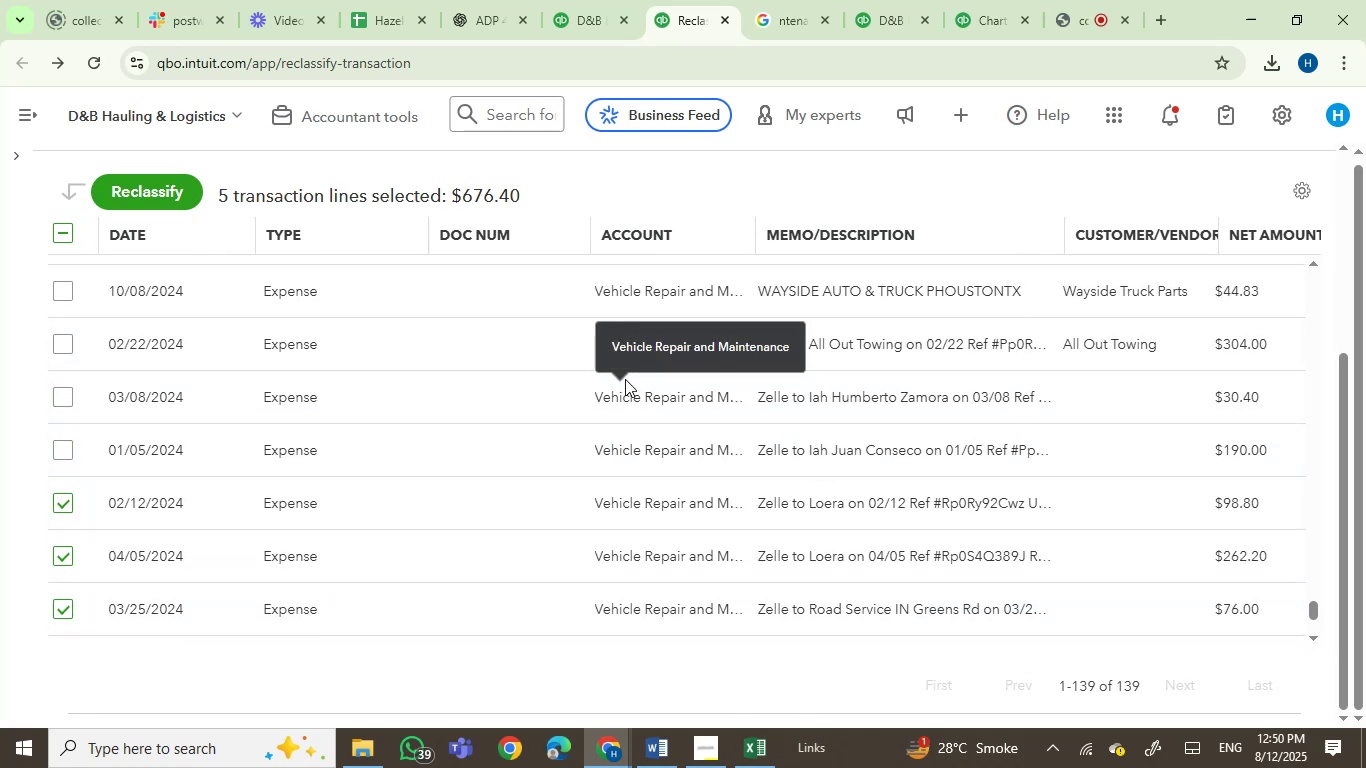 
mouse_move([886, 363])
 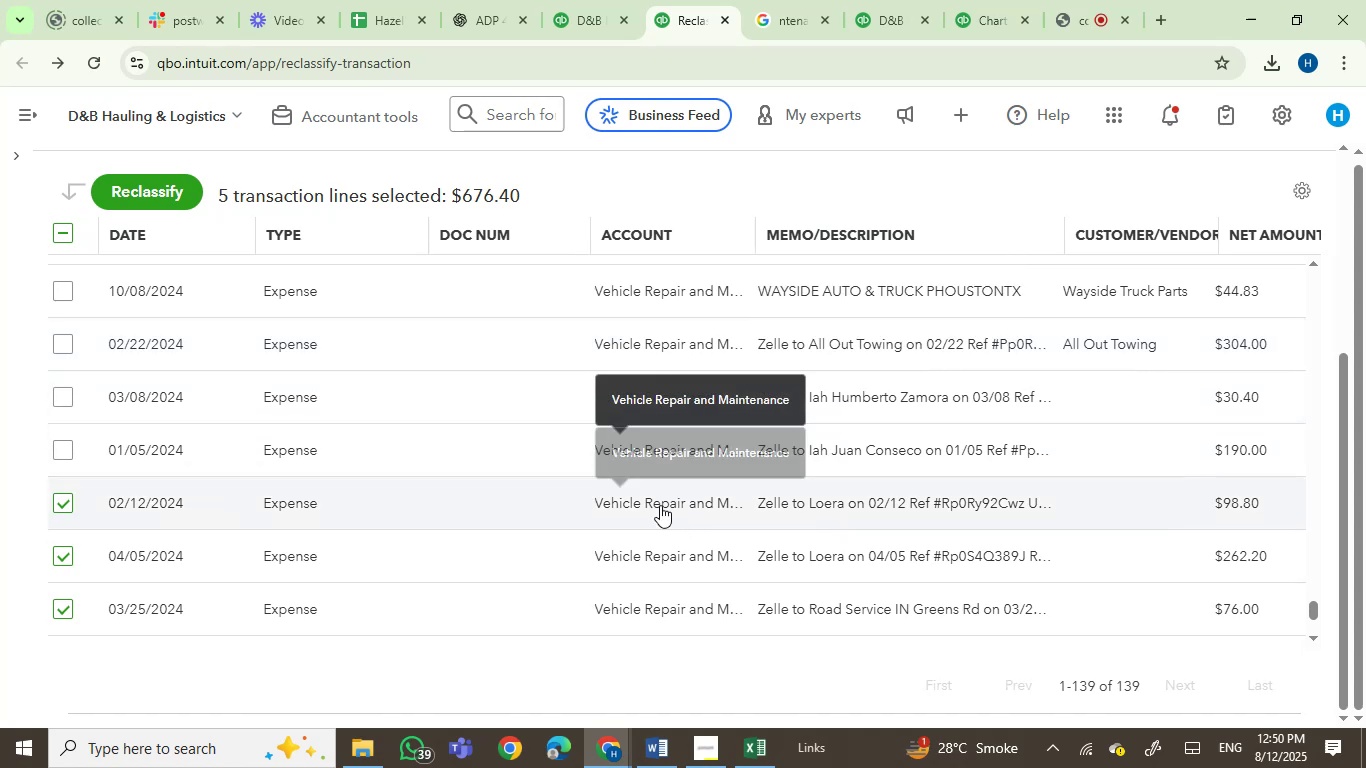 
scroll: coordinate [721, 551], scroll_direction: up, amount: 2.0
 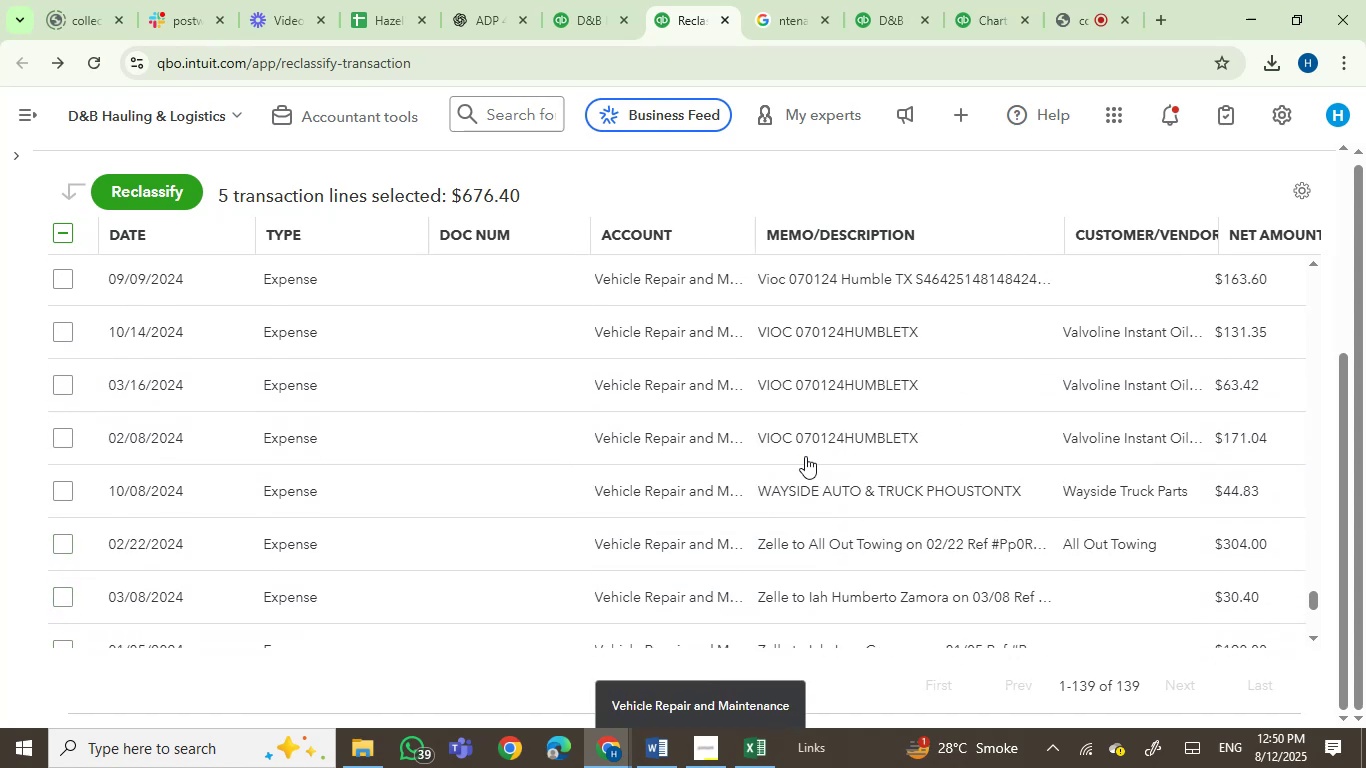 
mouse_move([819, 487])
 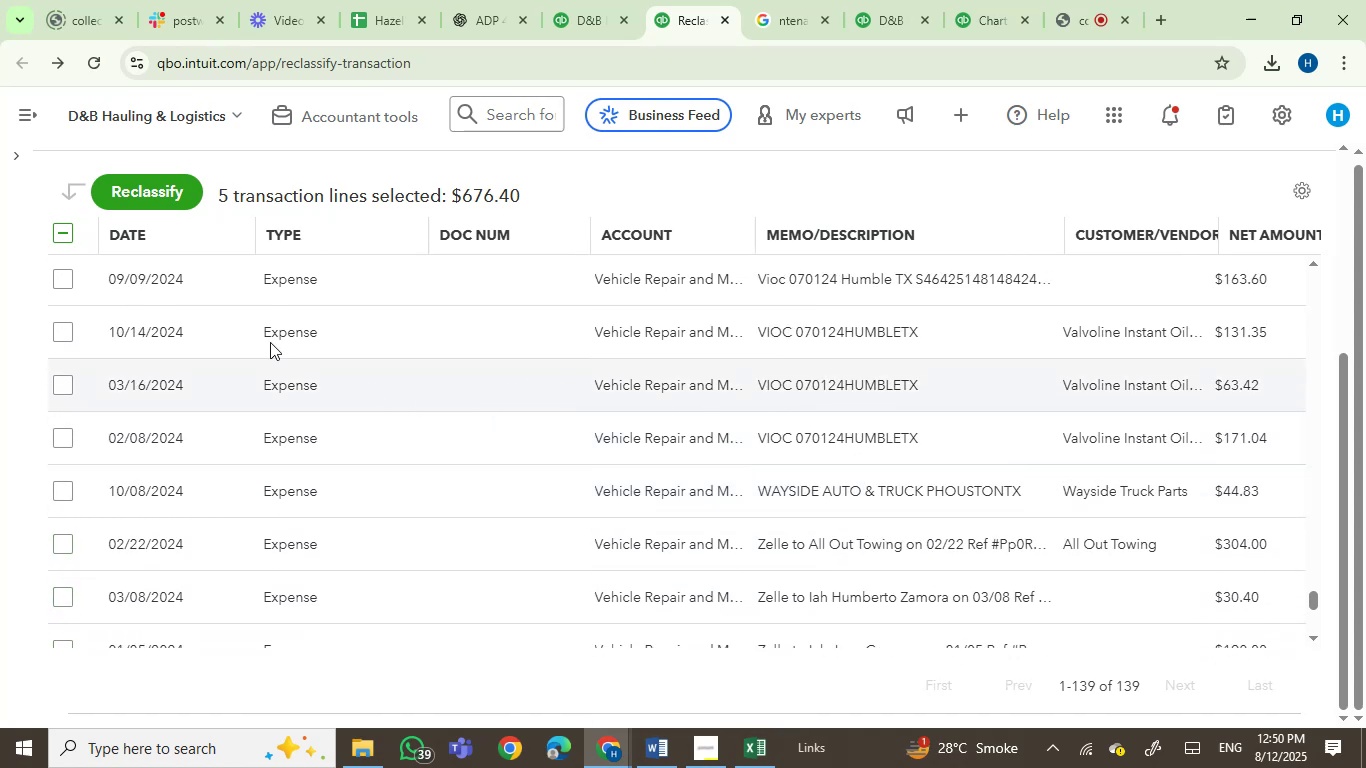 
left_click([133, 179])
 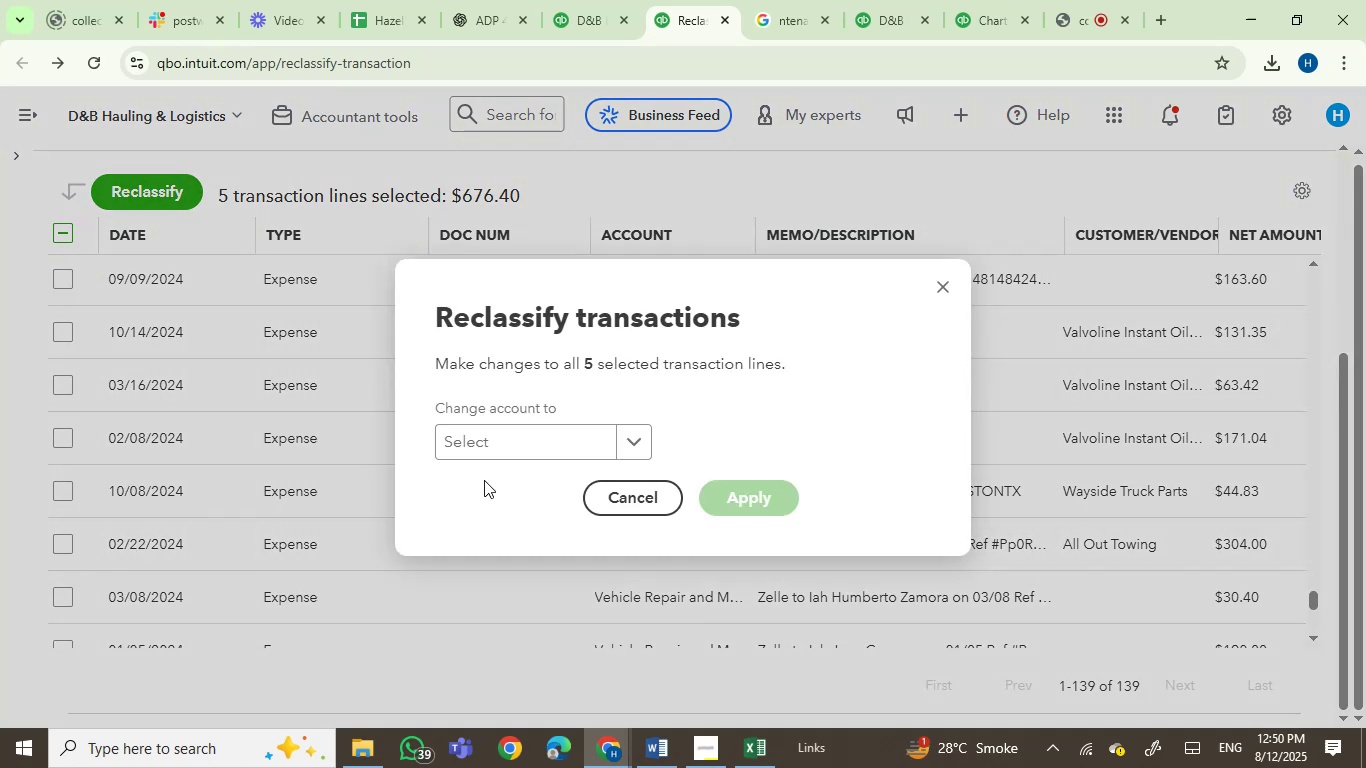 
left_click([501, 453])
 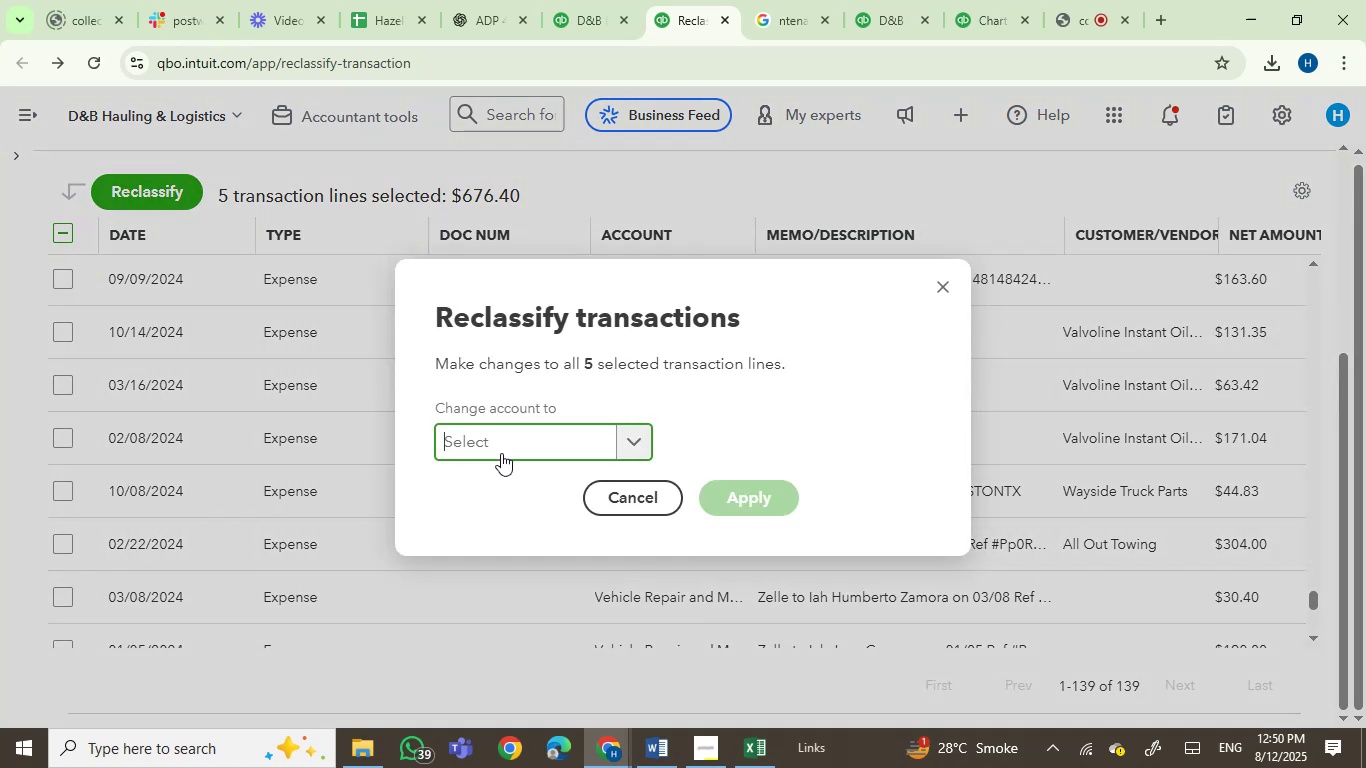 
type(was)
 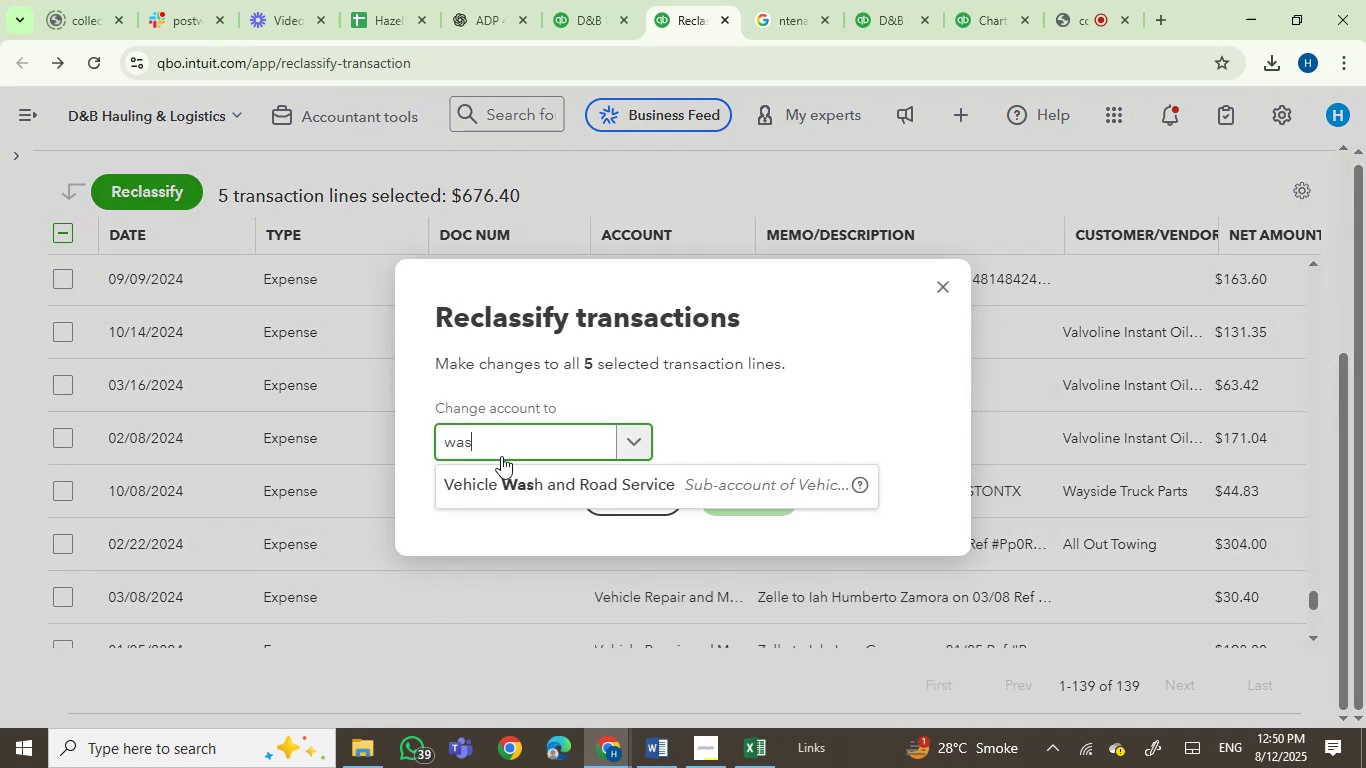 
left_click([500, 478])
 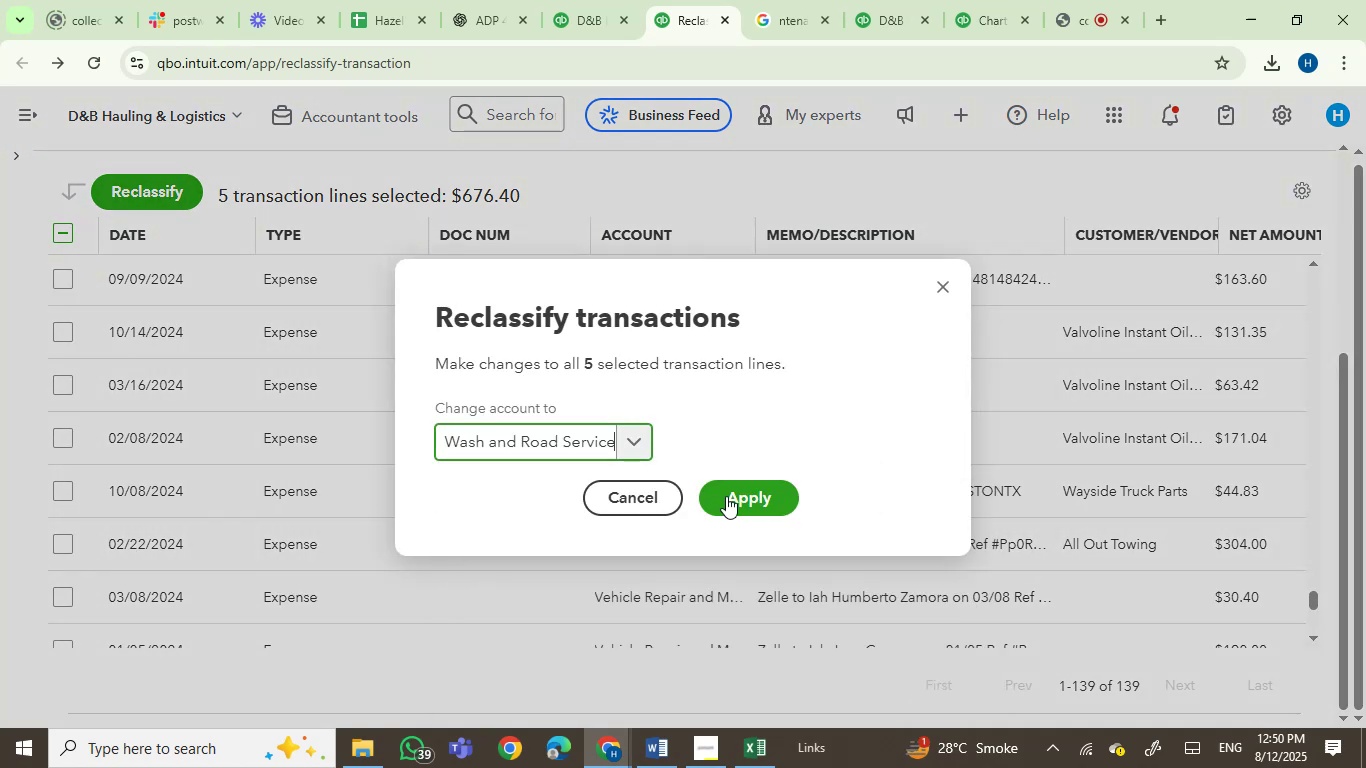 
left_click([730, 496])
 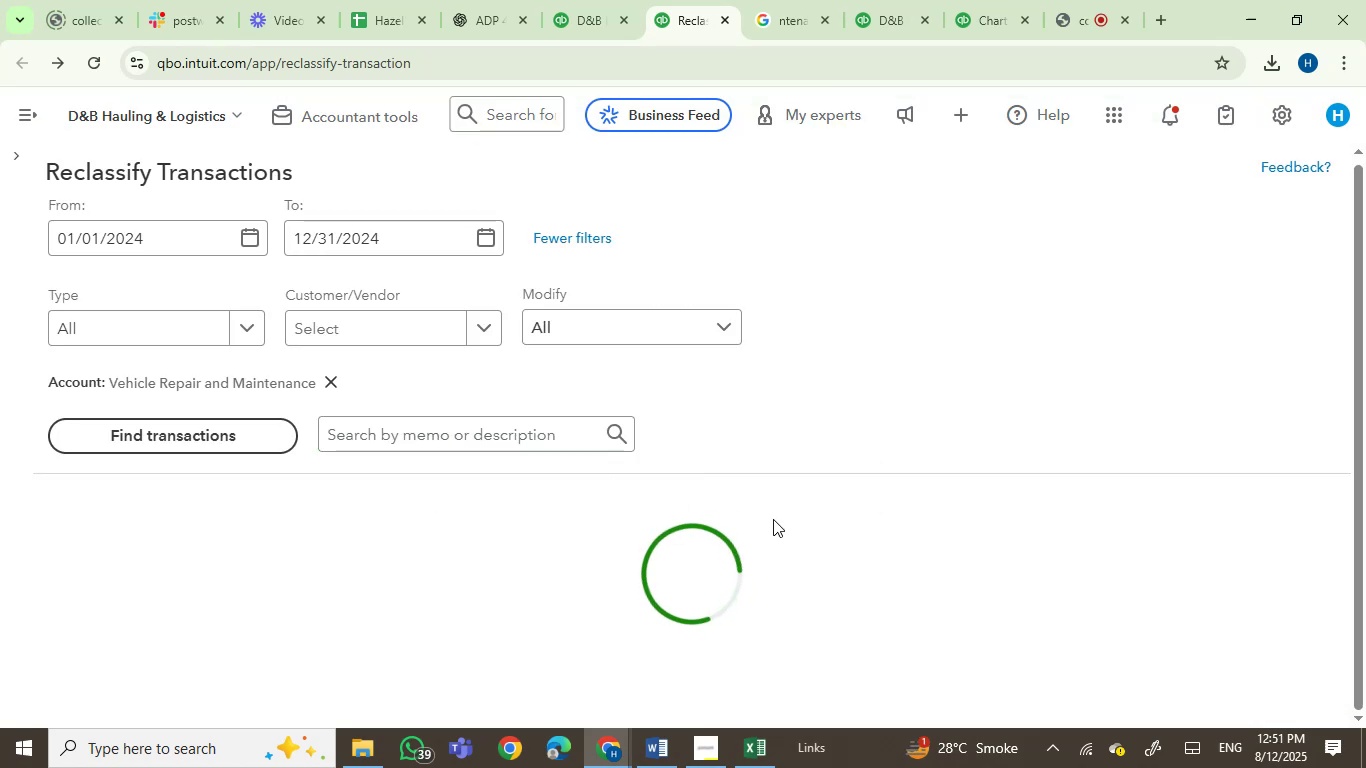 
wait(6.56)
 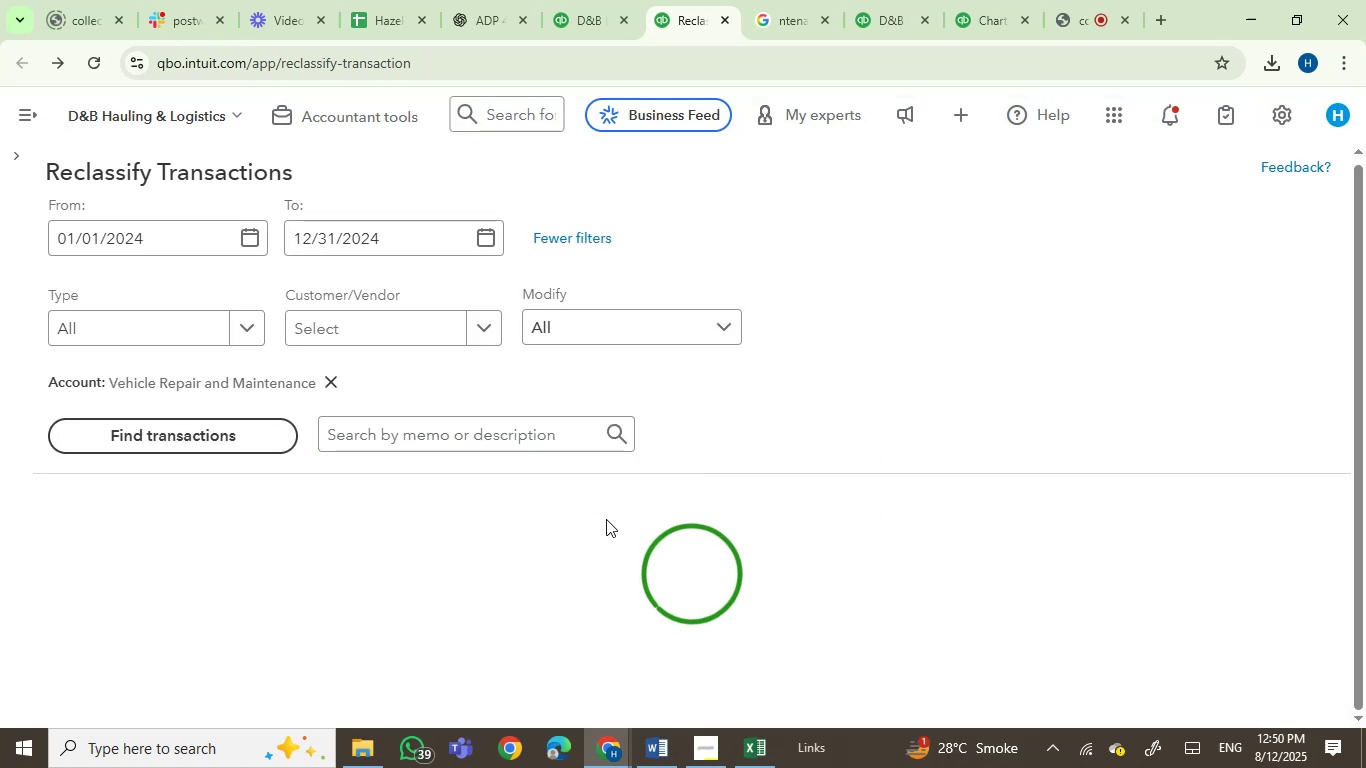 
scroll: coordinate [857, 287], scroll_direction: down, amount: 4.0
 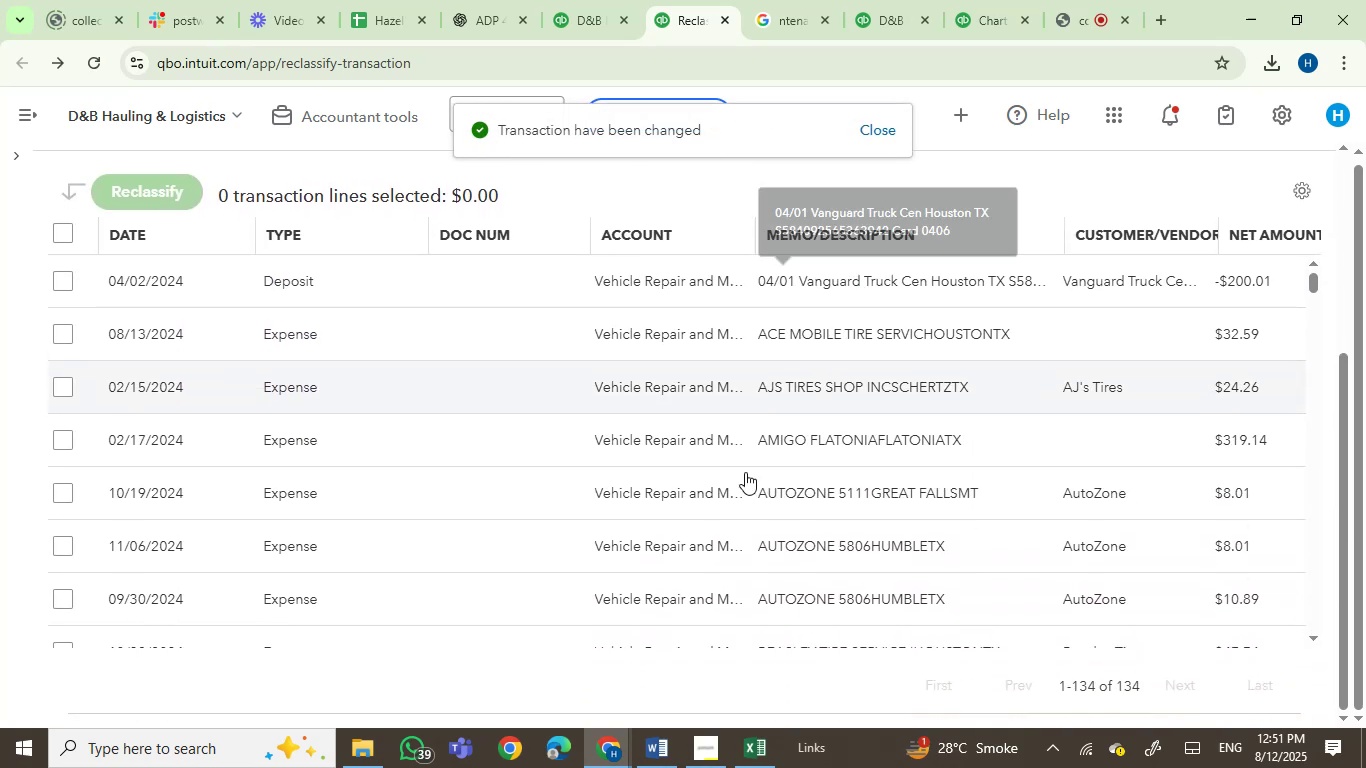 
scroll: coordinate [708, 549], scroll_direction: none, amount: 0.0
 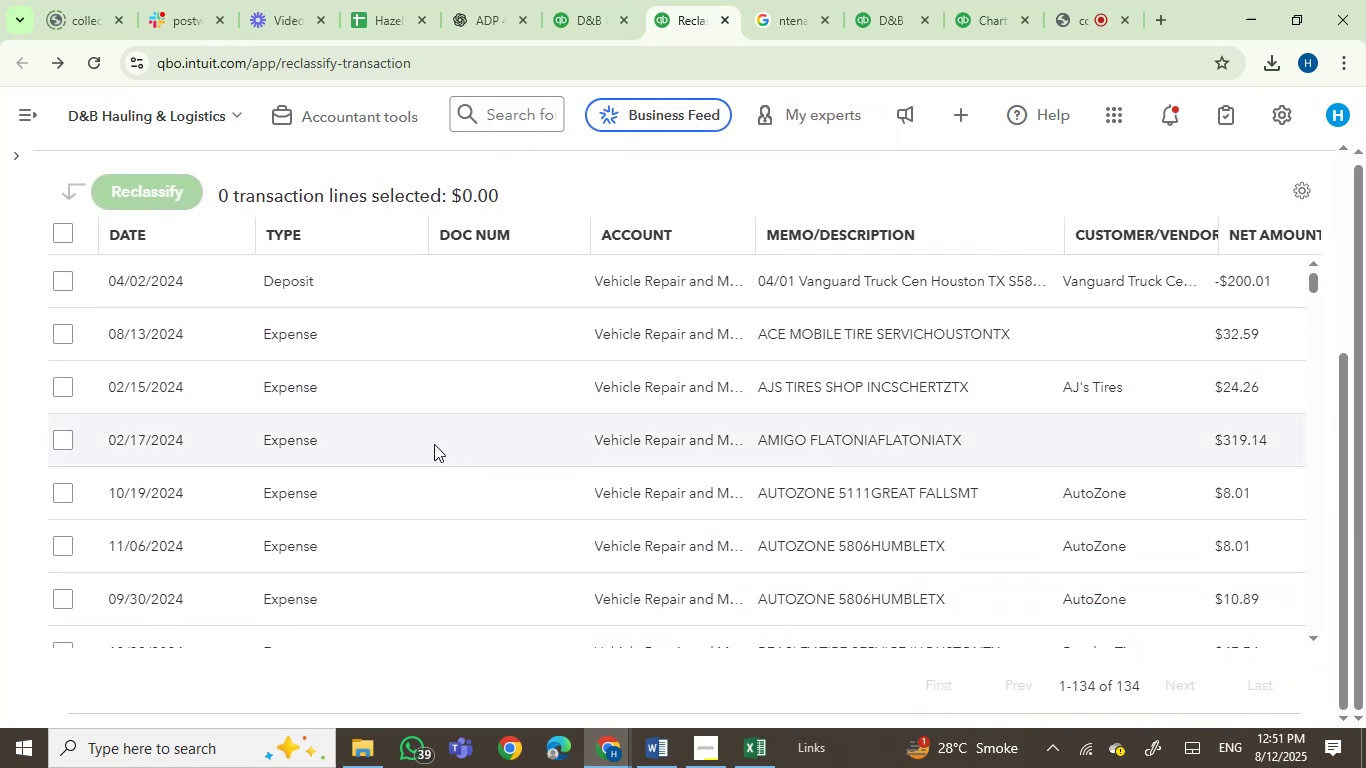 
scroll: coordinate [502, 472], scroll_direction: down, amount: 3.0
 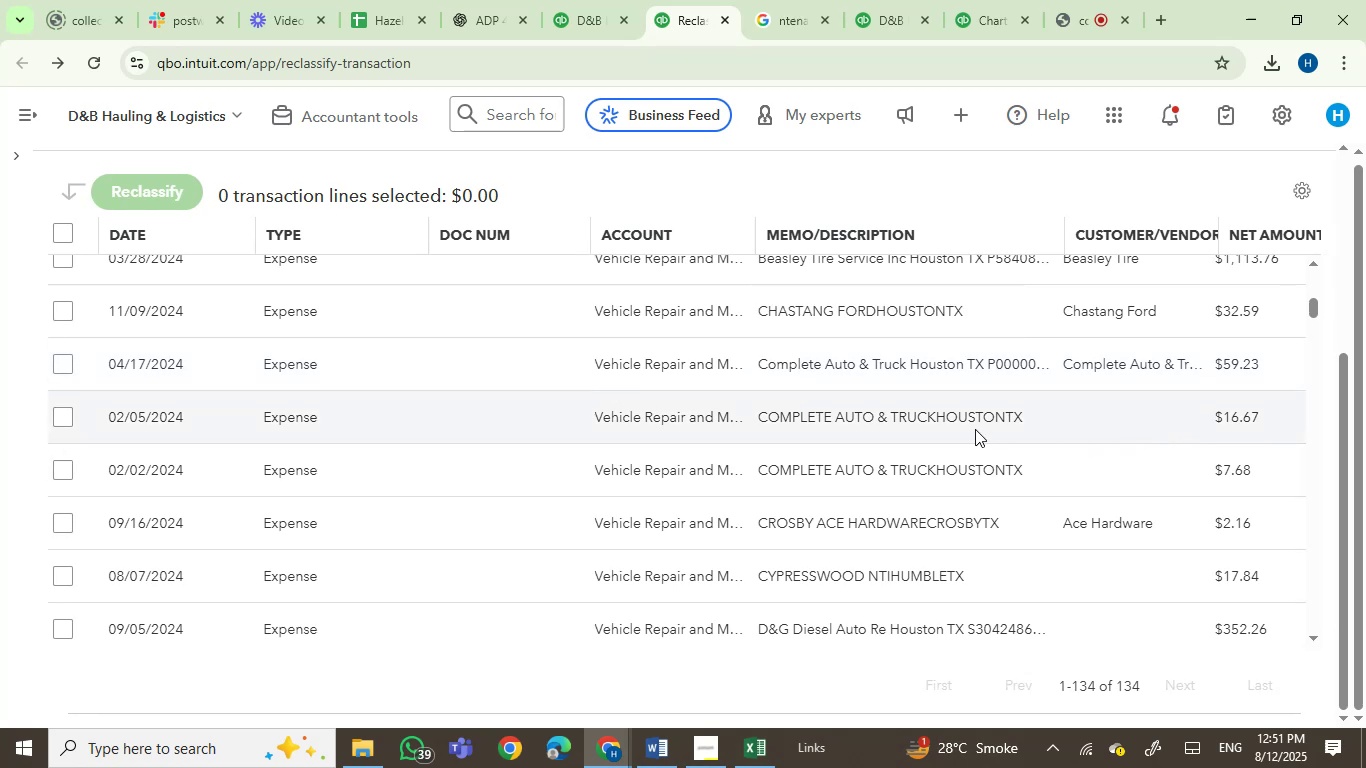 
left_click([957, 422])
 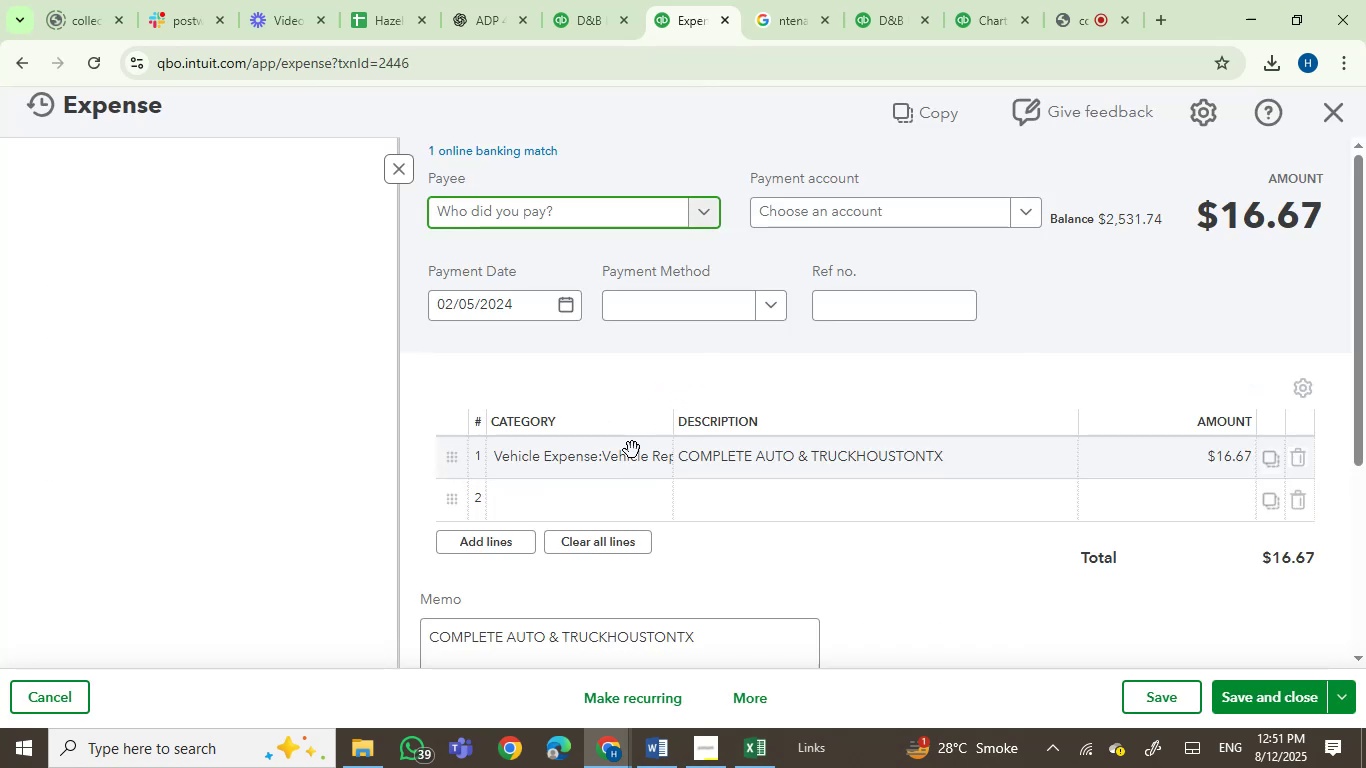 
wait(5.42)
 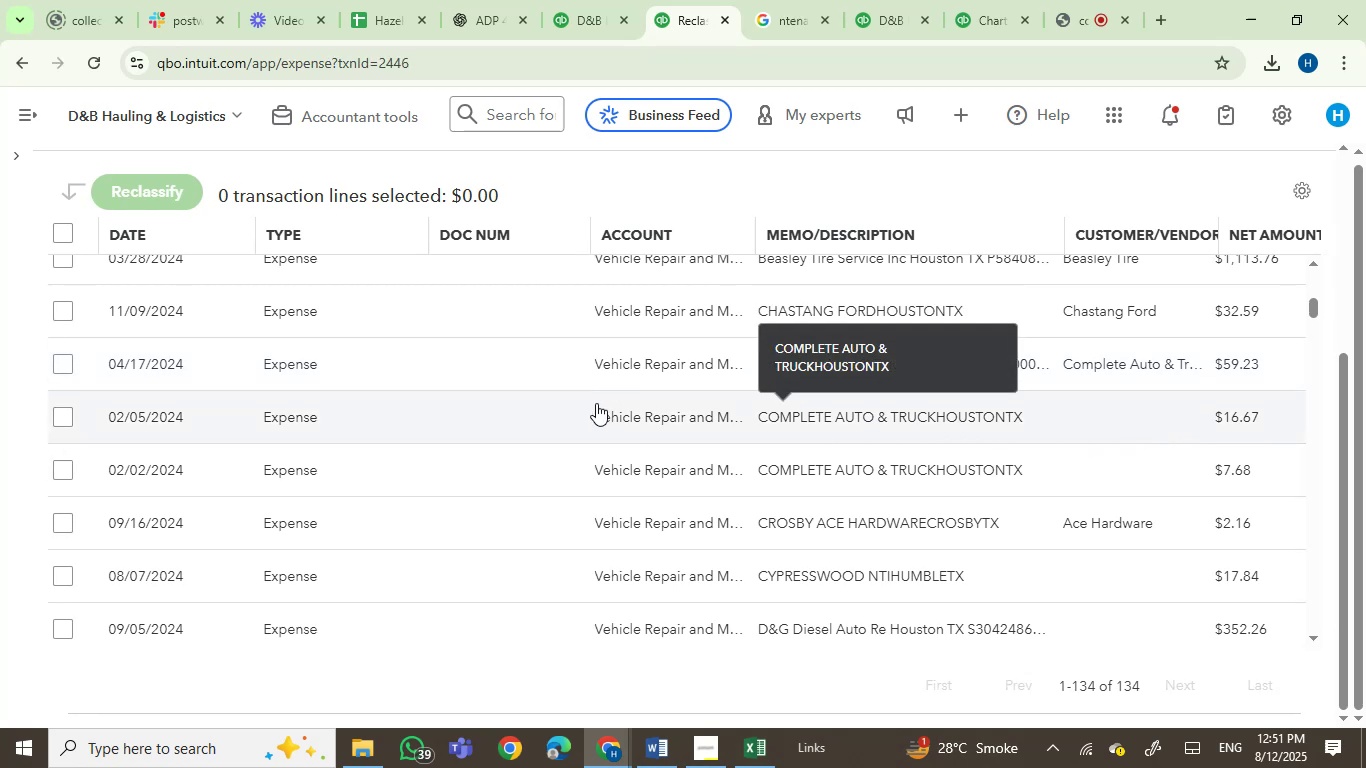 
type(comple)
 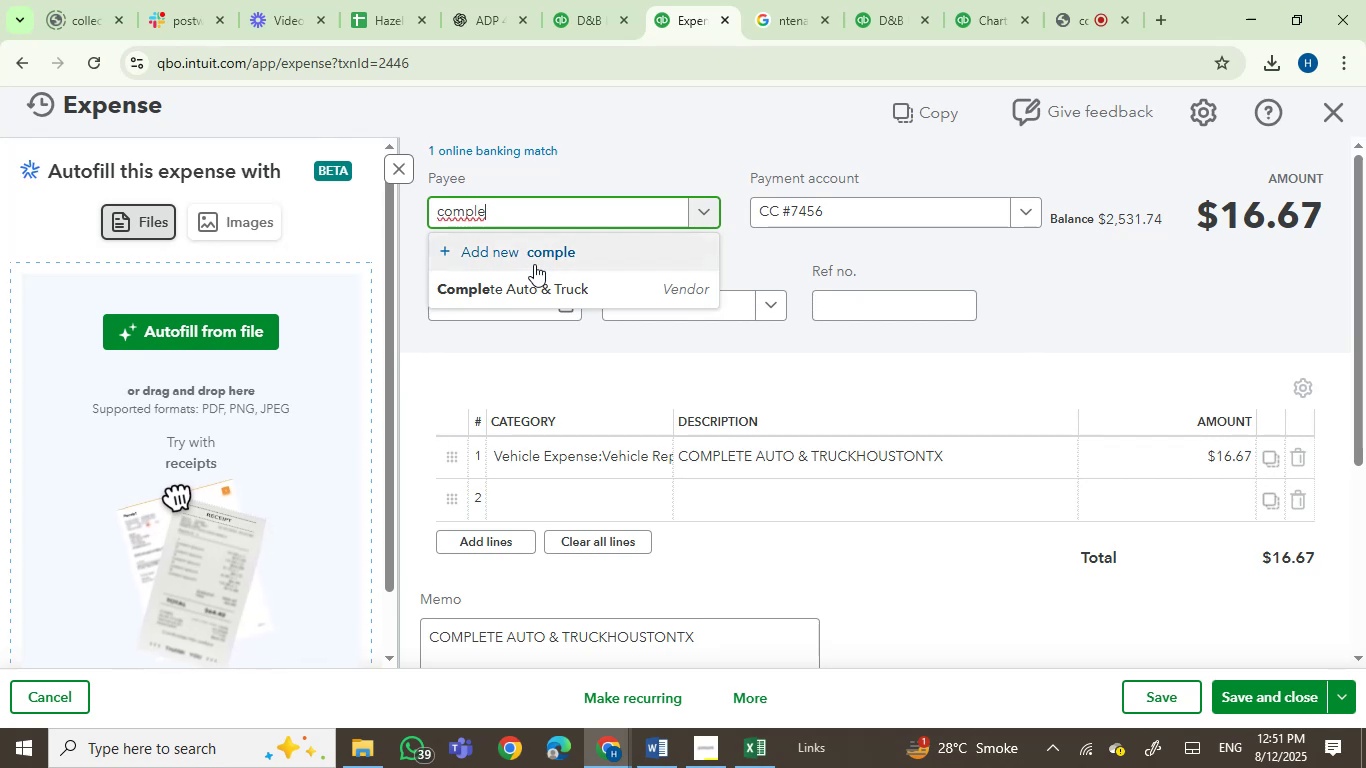 
left_click([540, 286])
 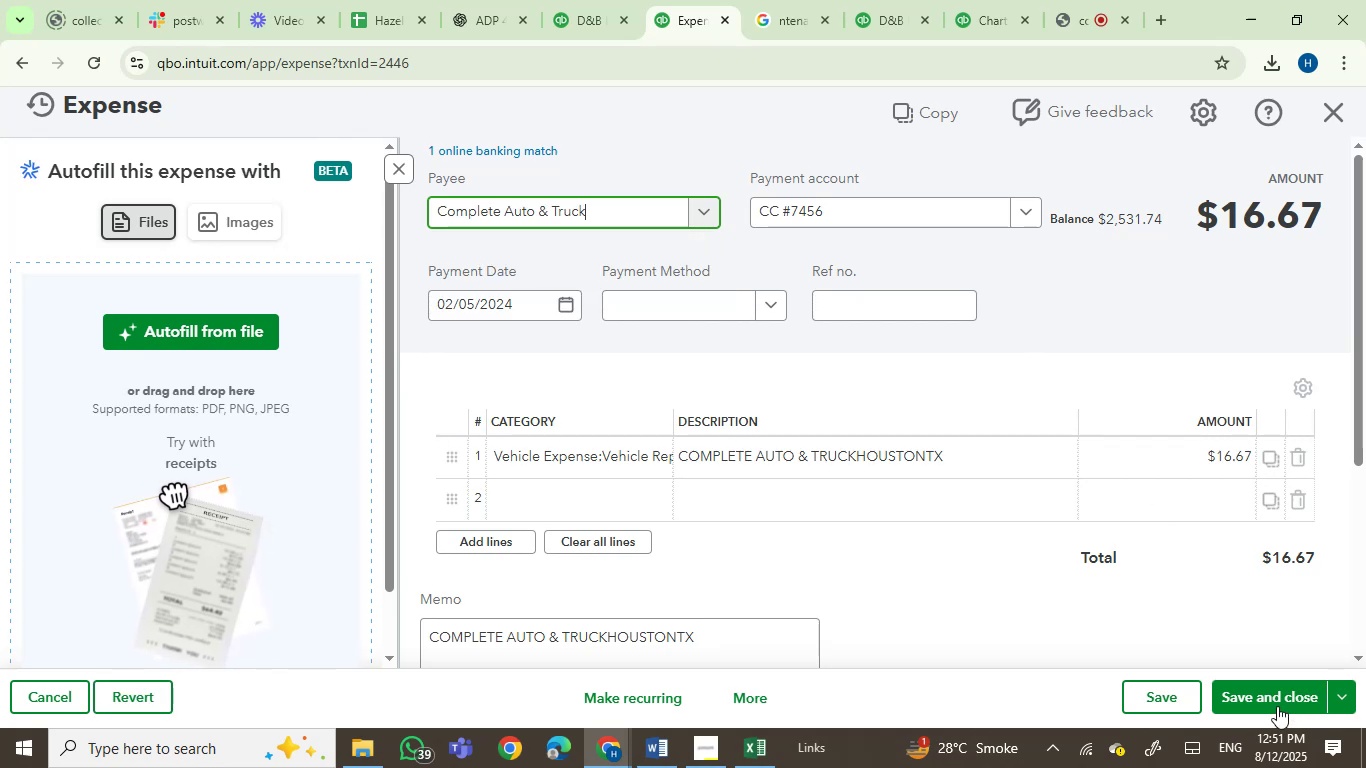 
left_click([1277, 704])
 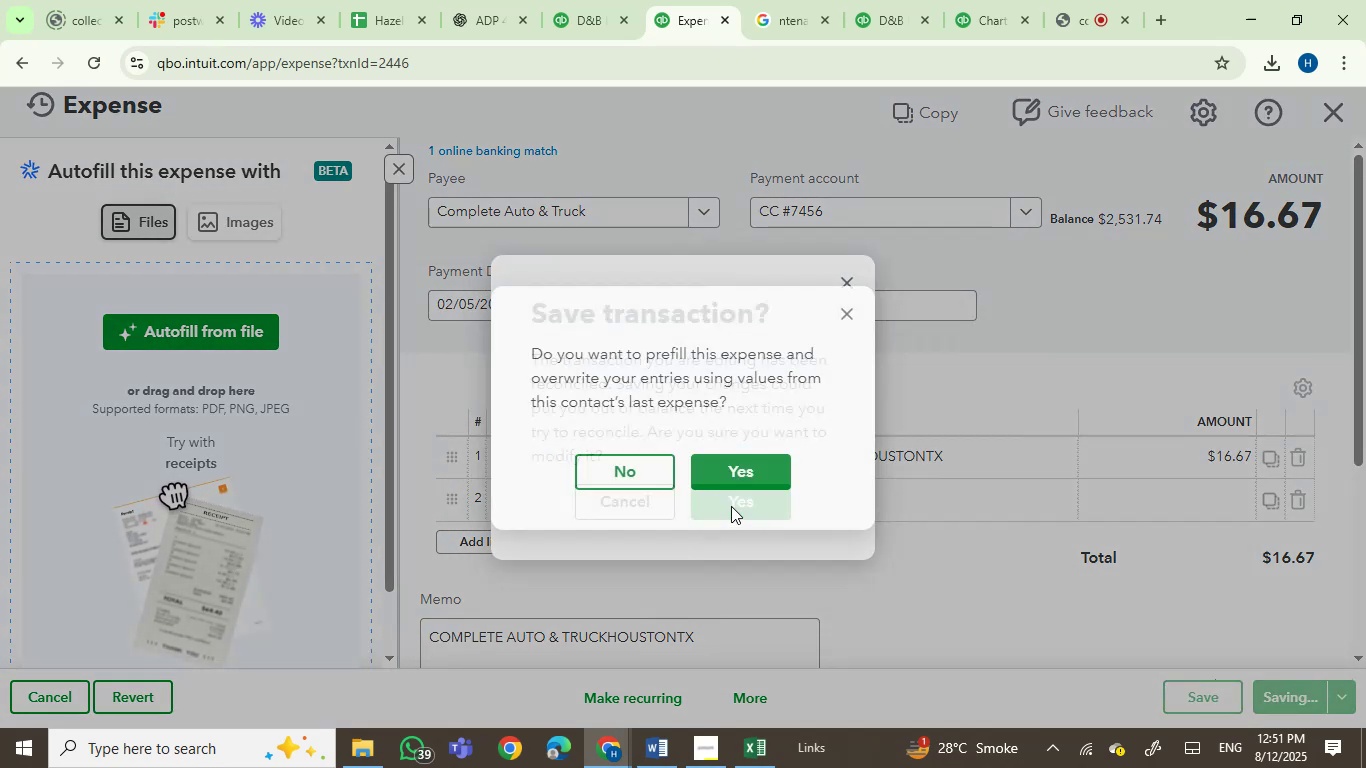 
left_click([637, 468])
 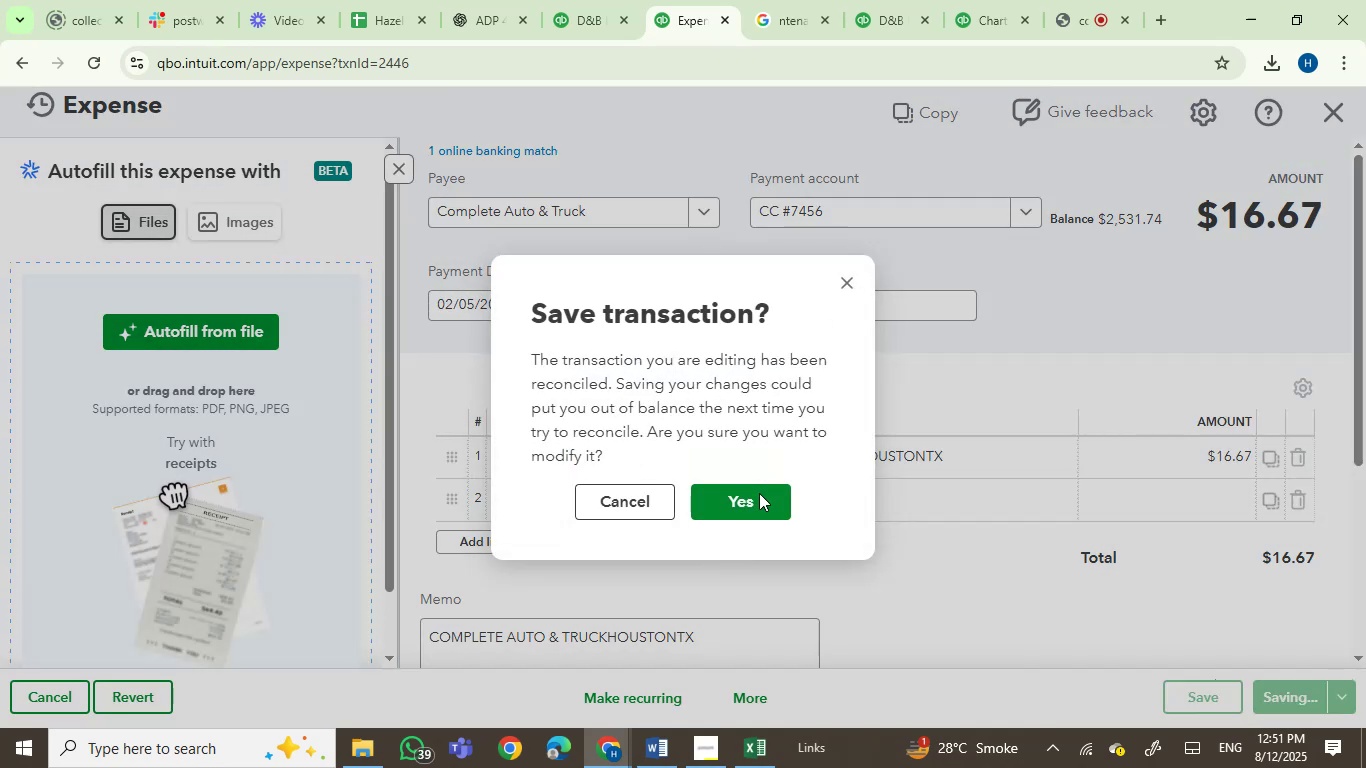 
left_click([759, 493])
 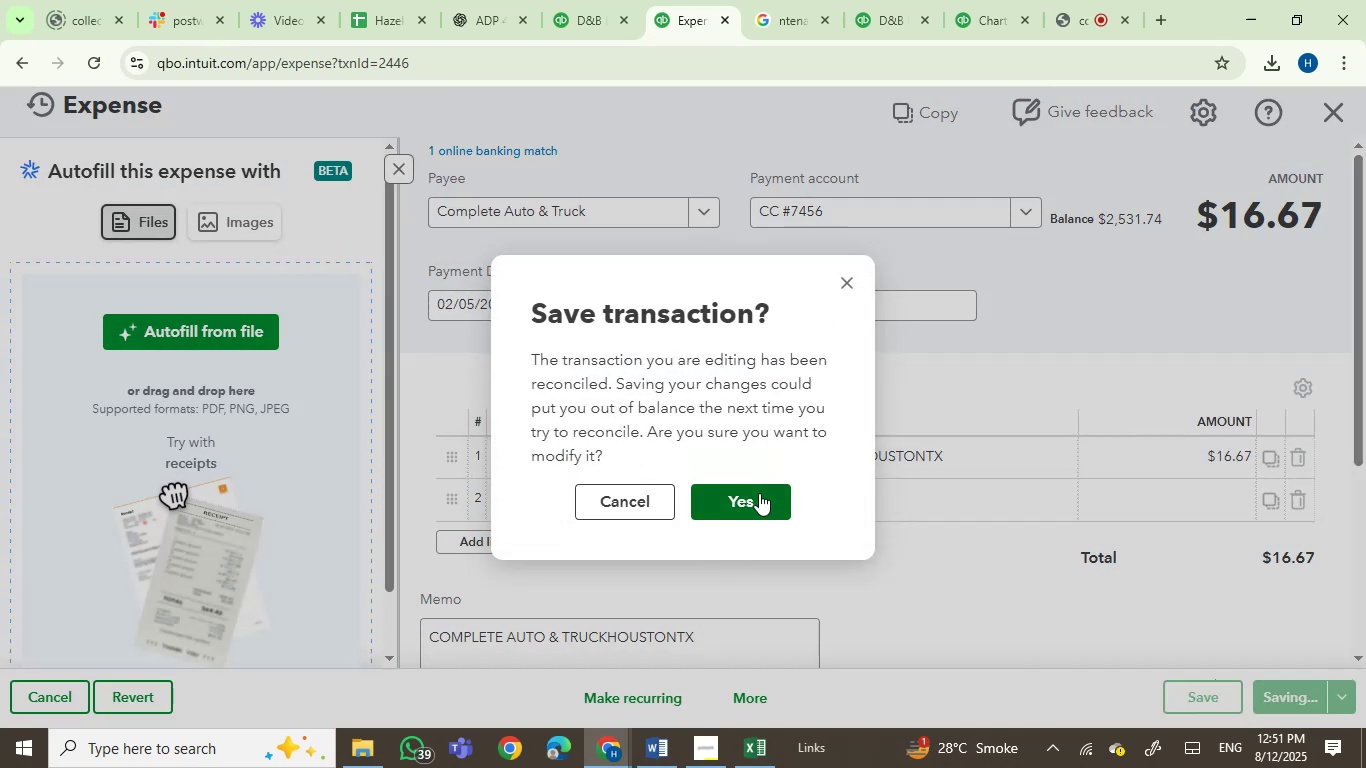 
left_click([759, 493])
 